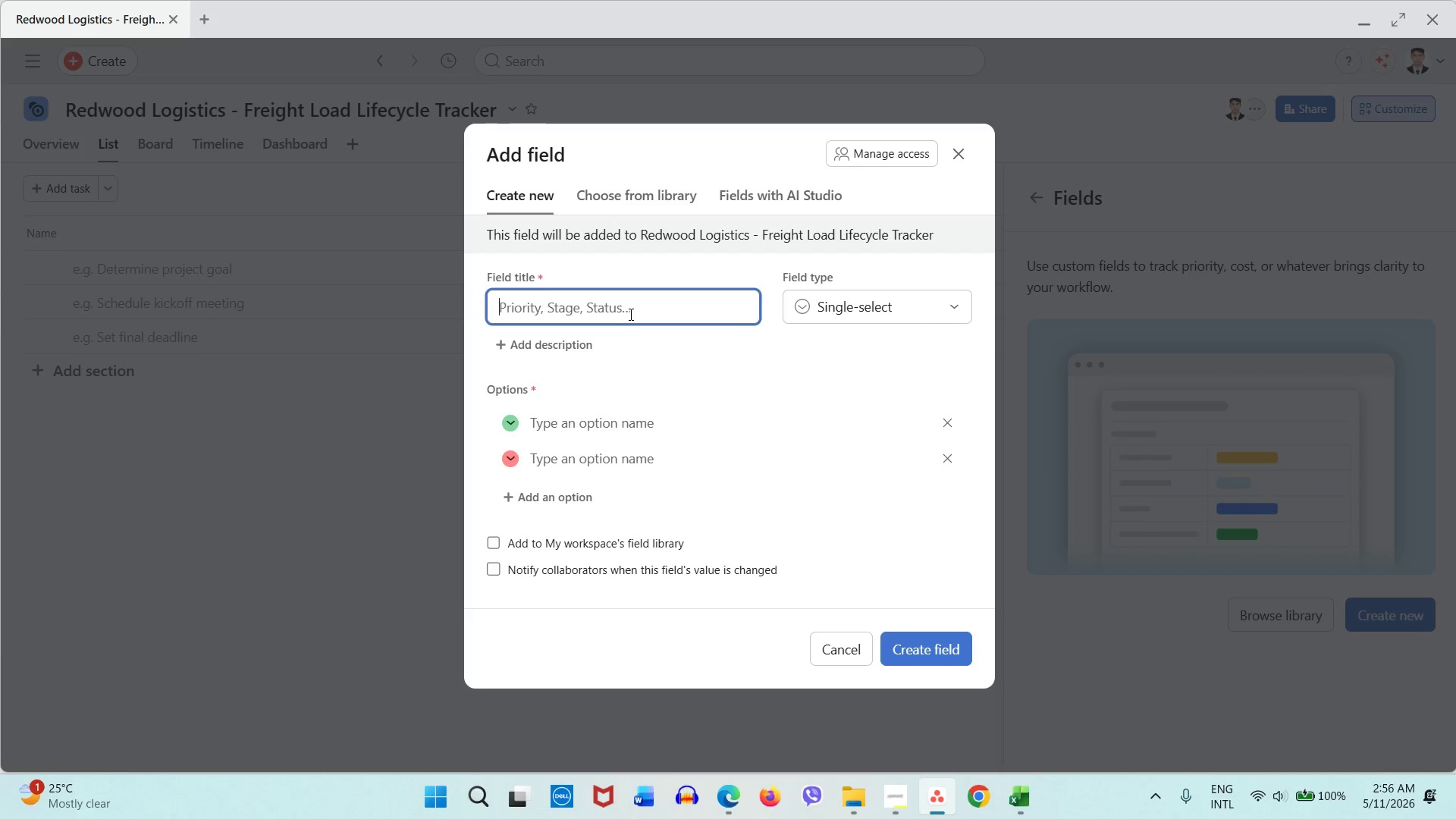 
type(Load Reference)
 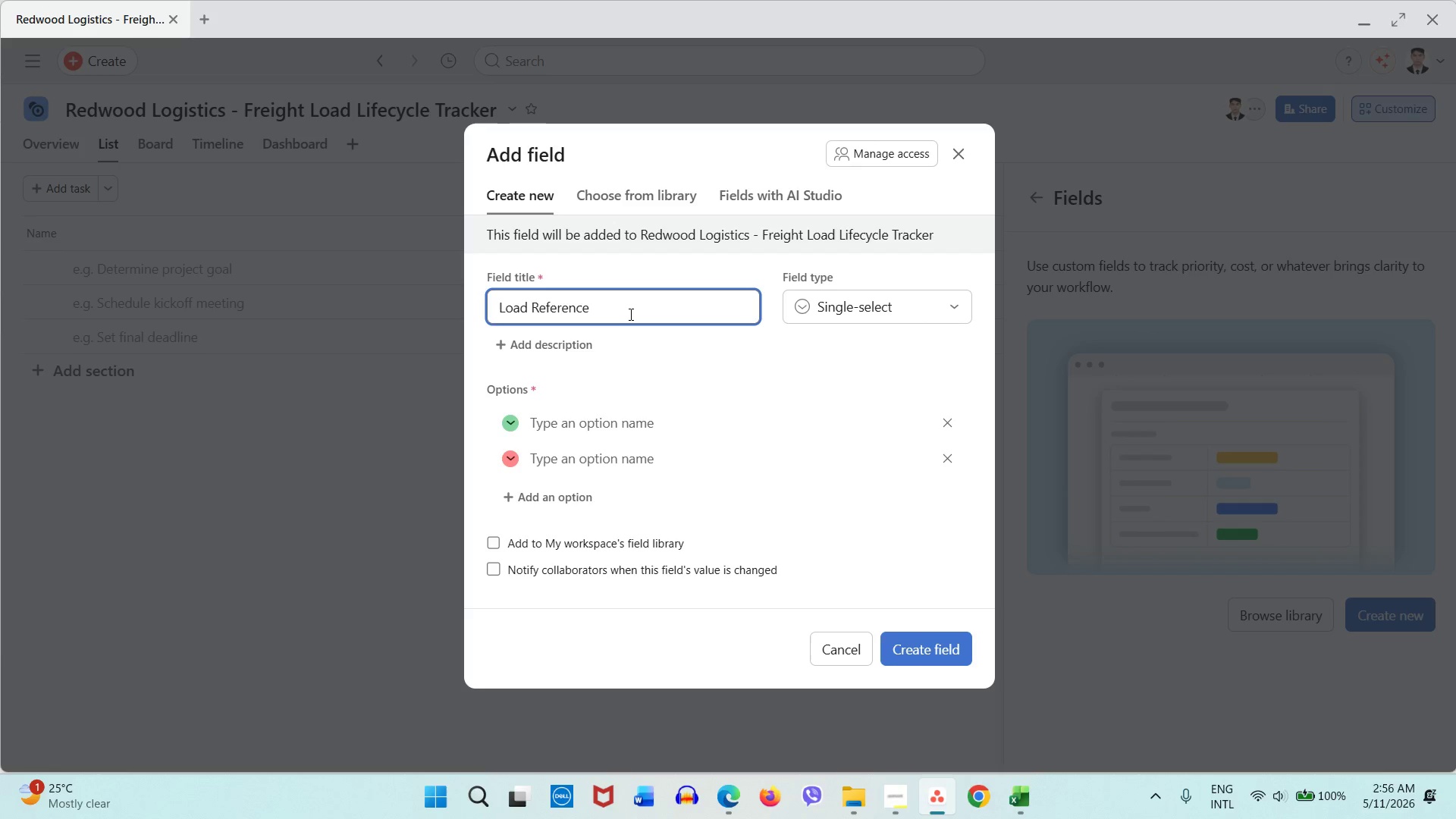 
wait(18.84)
 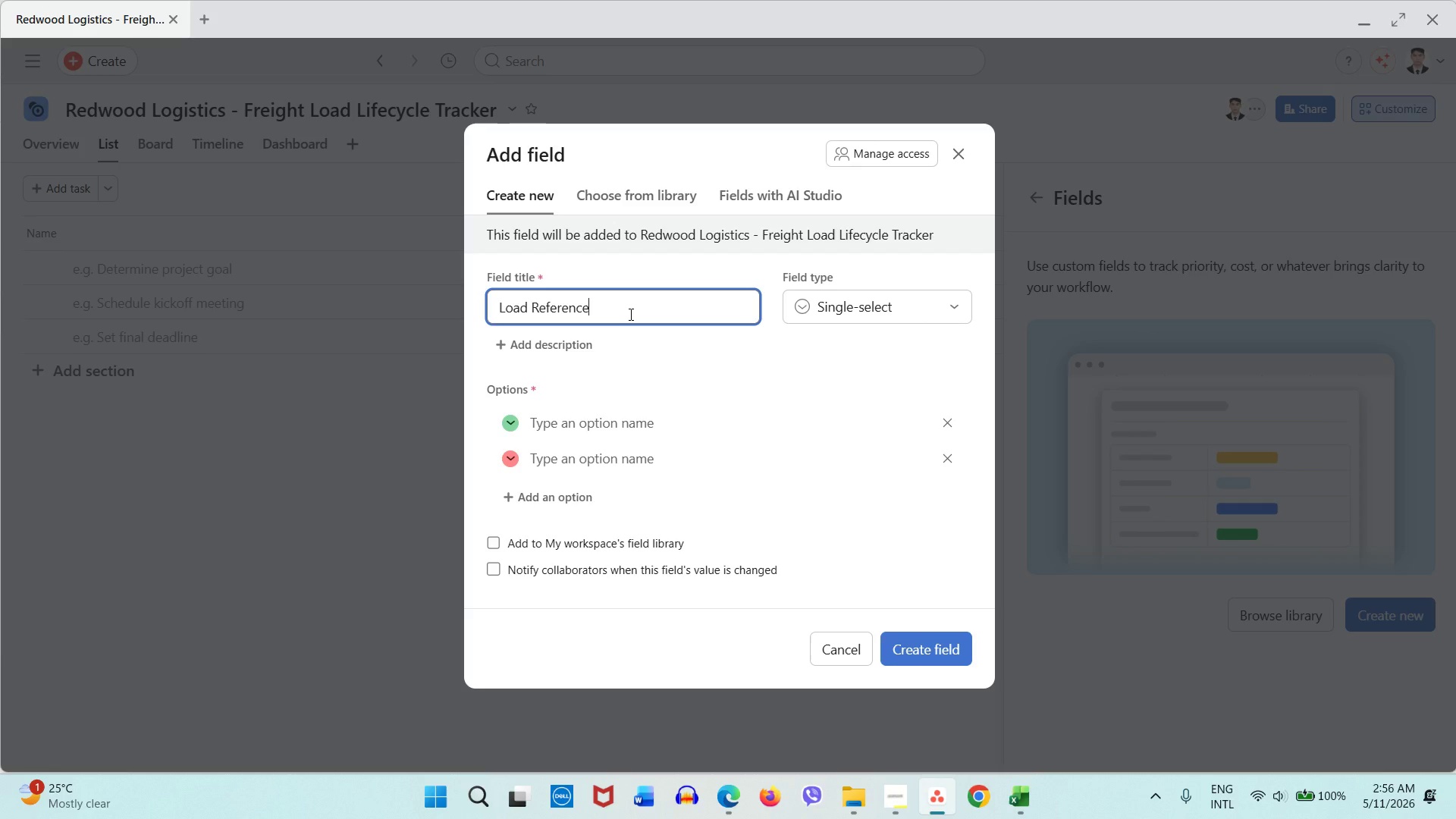 
type( Number)
 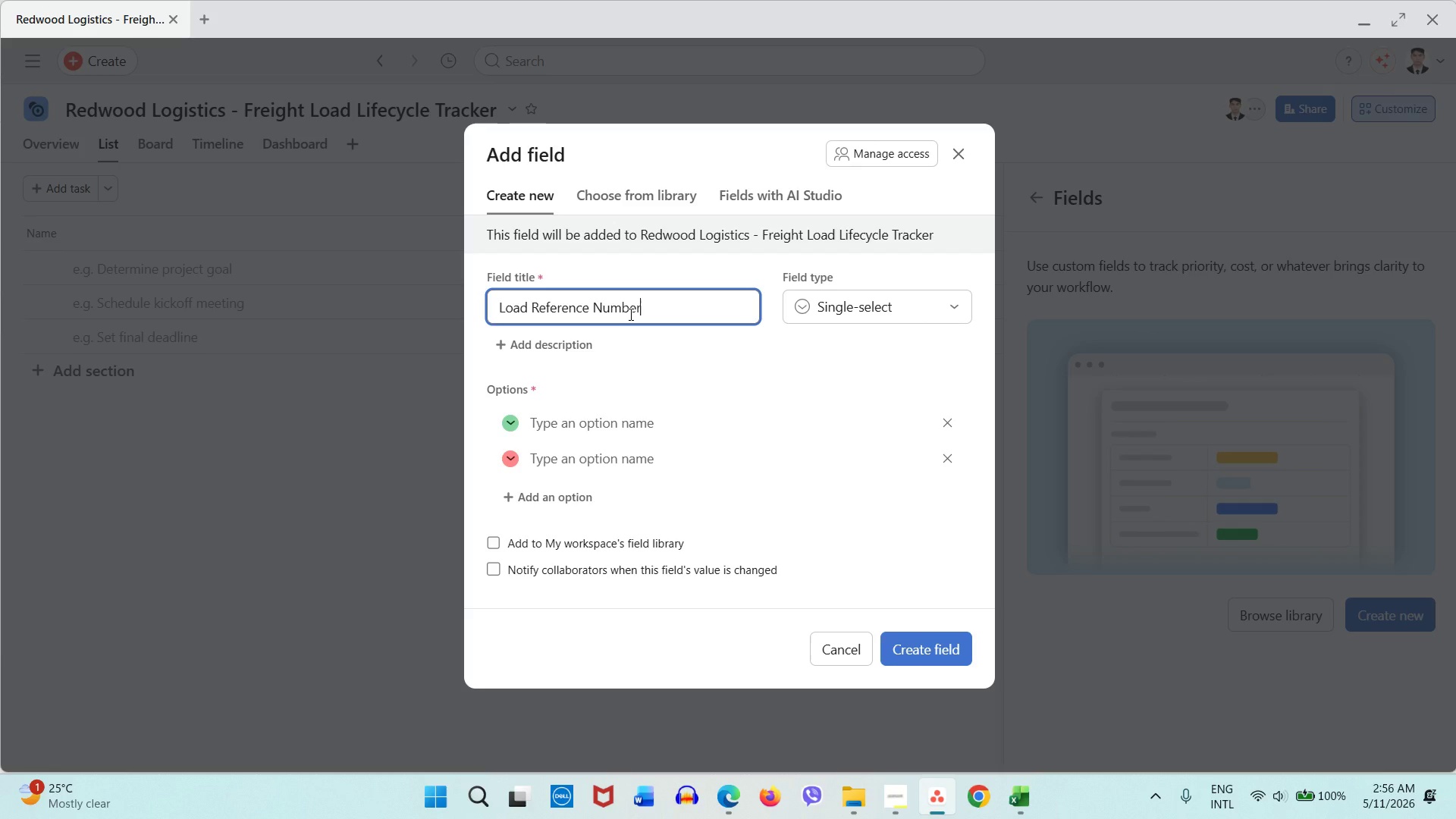 
wait(10.42)
 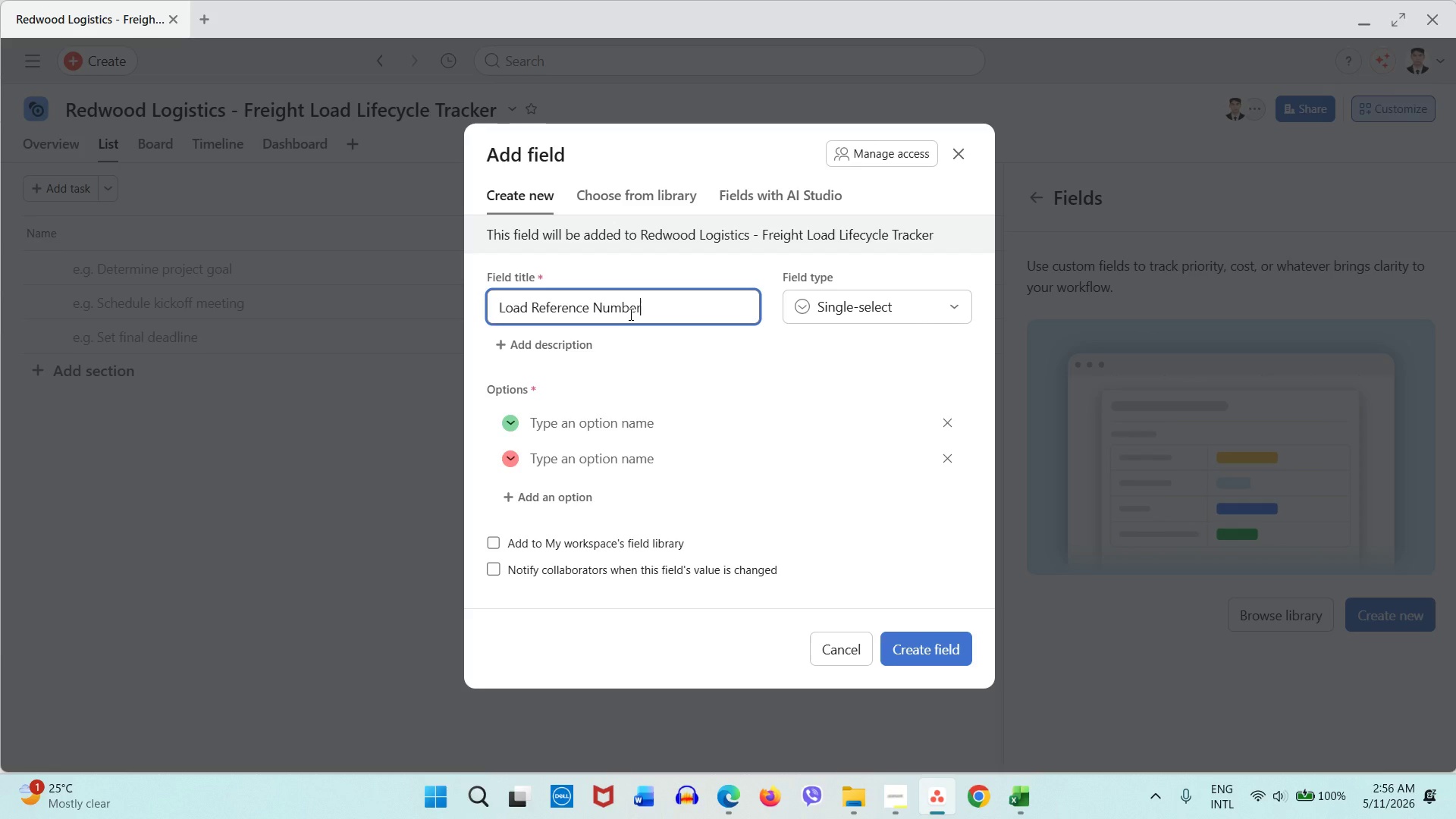 
double_click([817, 306])
 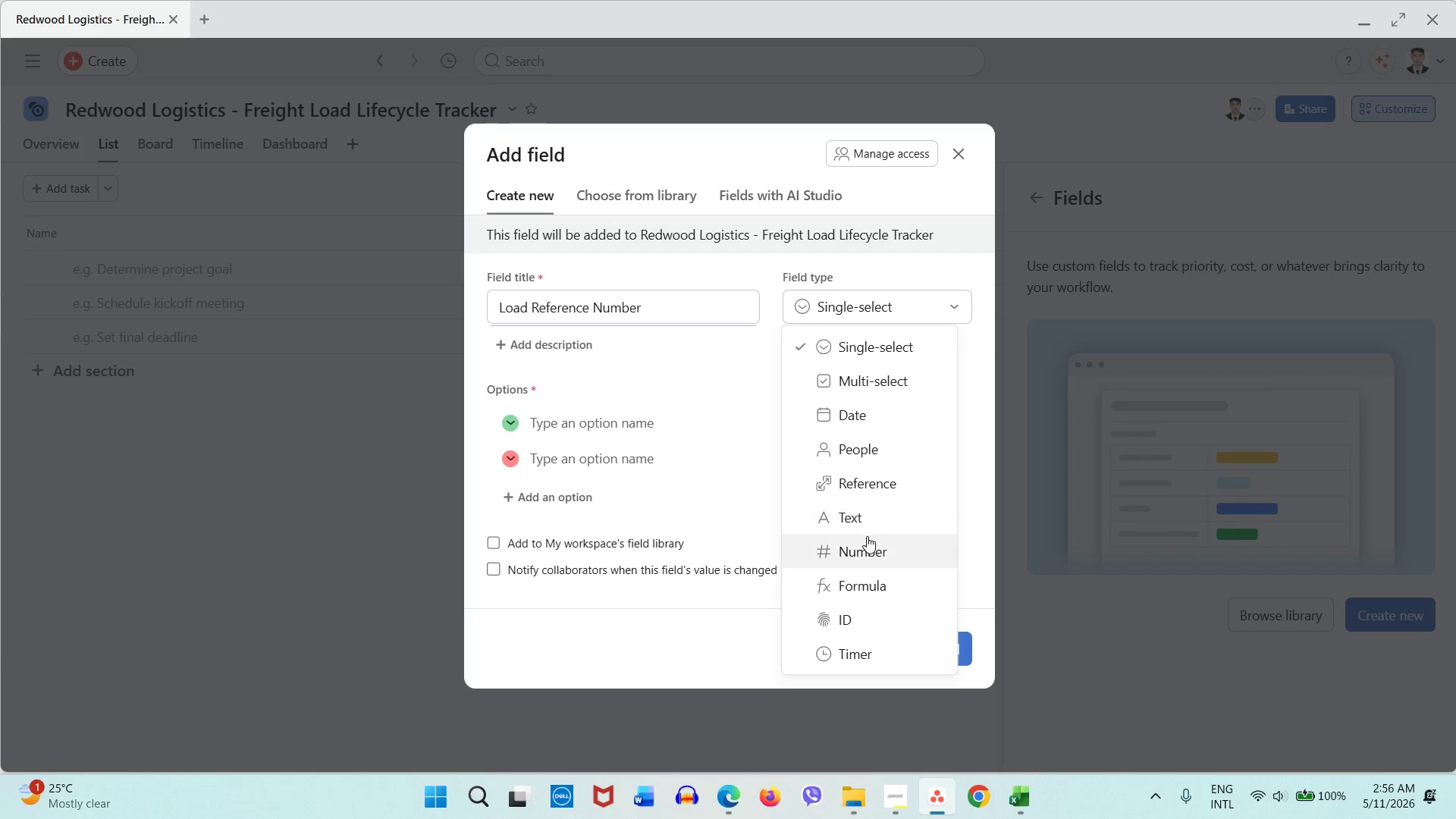 
left_click([867, 538])
 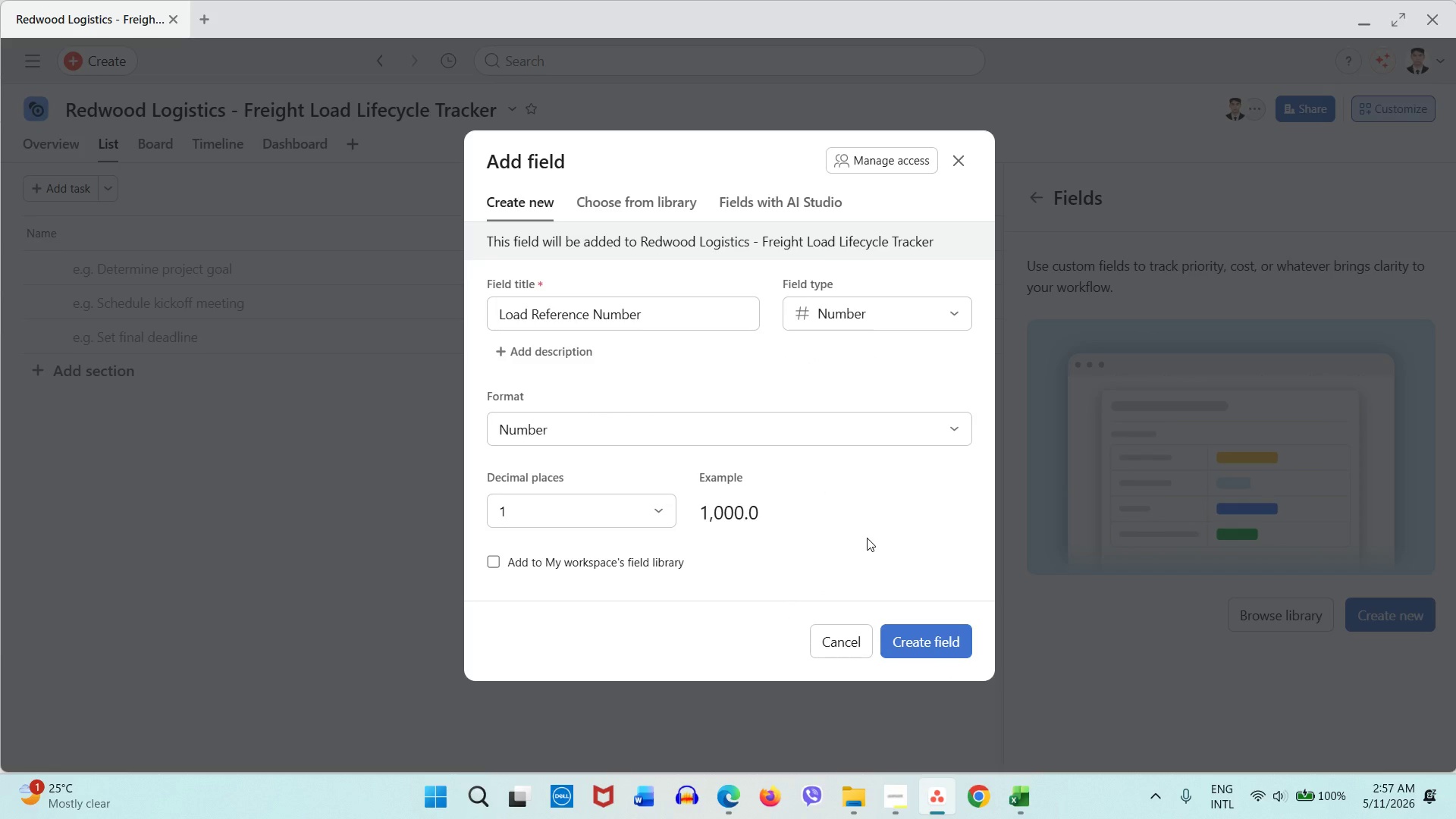 
wait(11.09)
 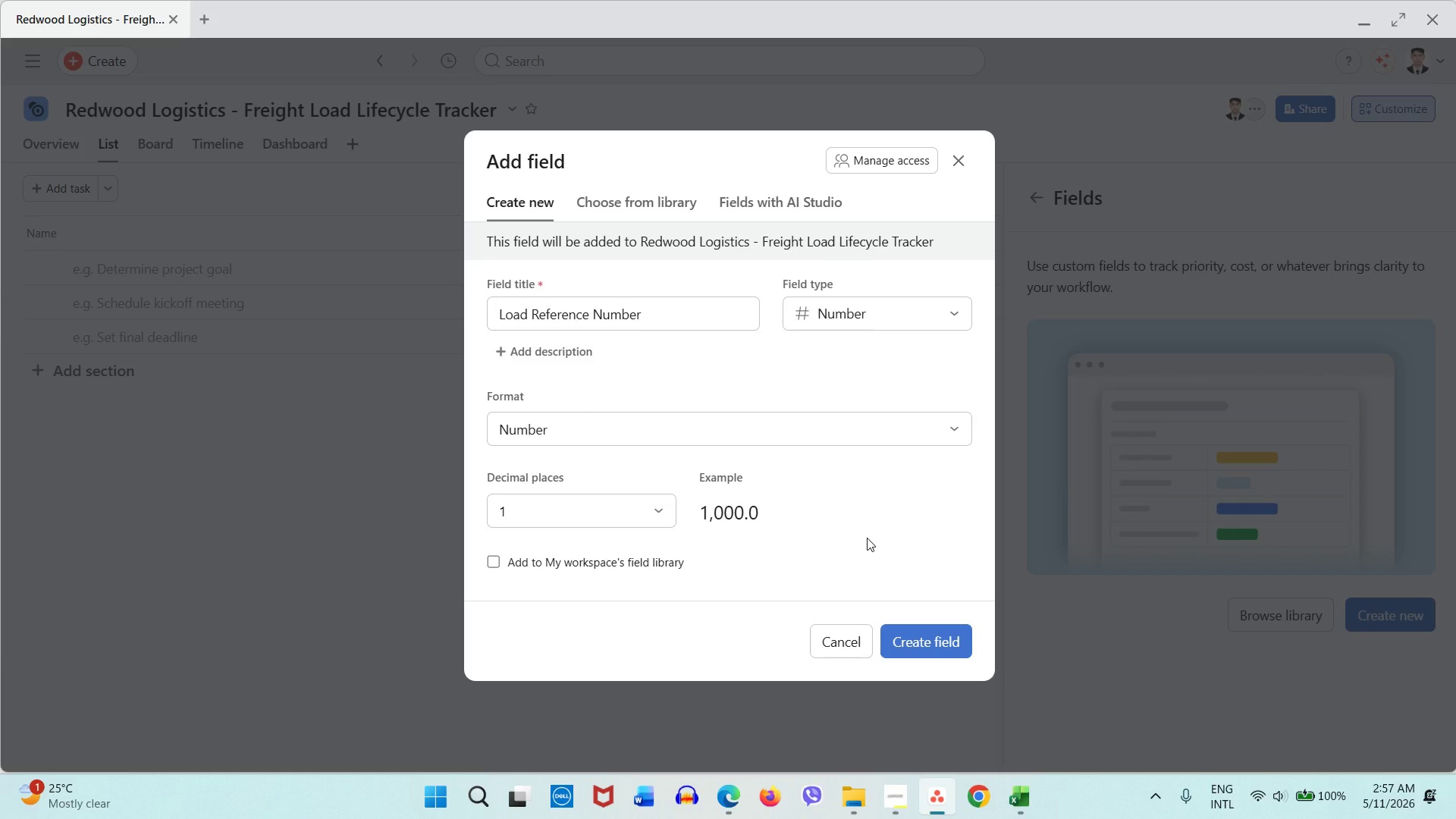 
left_click([1003, 790])
 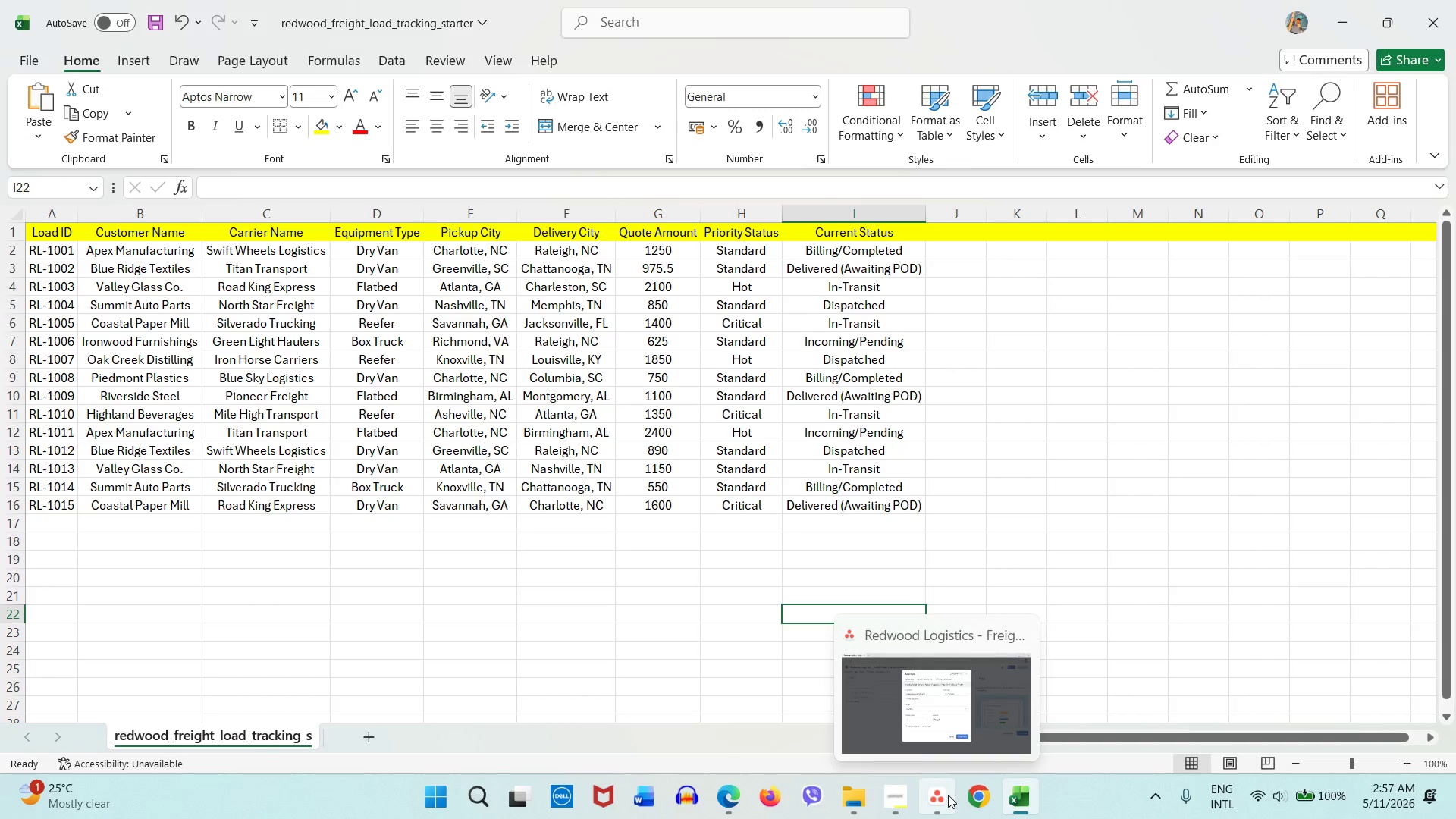 
left_click([948, 795])
 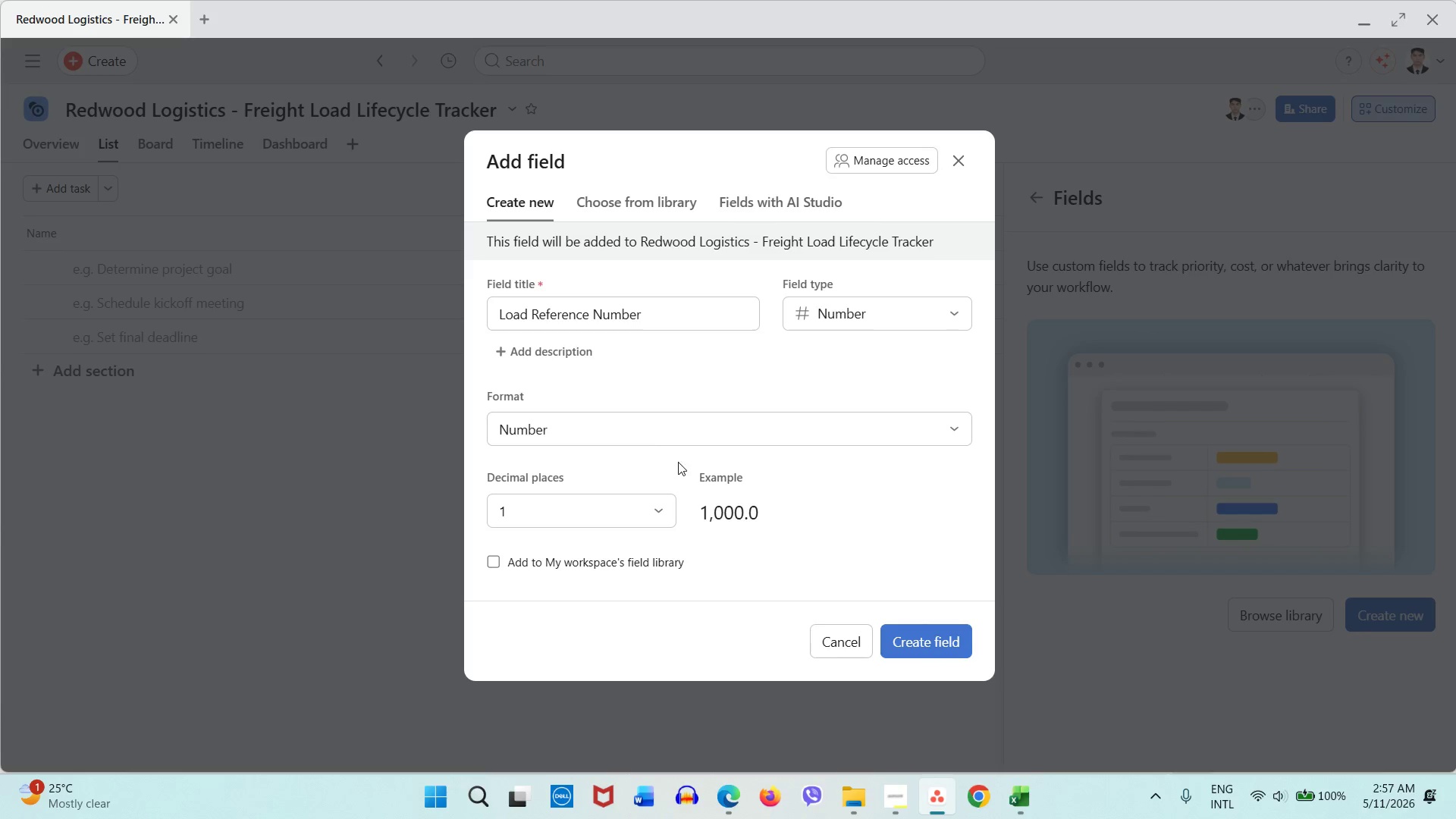 
left_click([654, 429])
 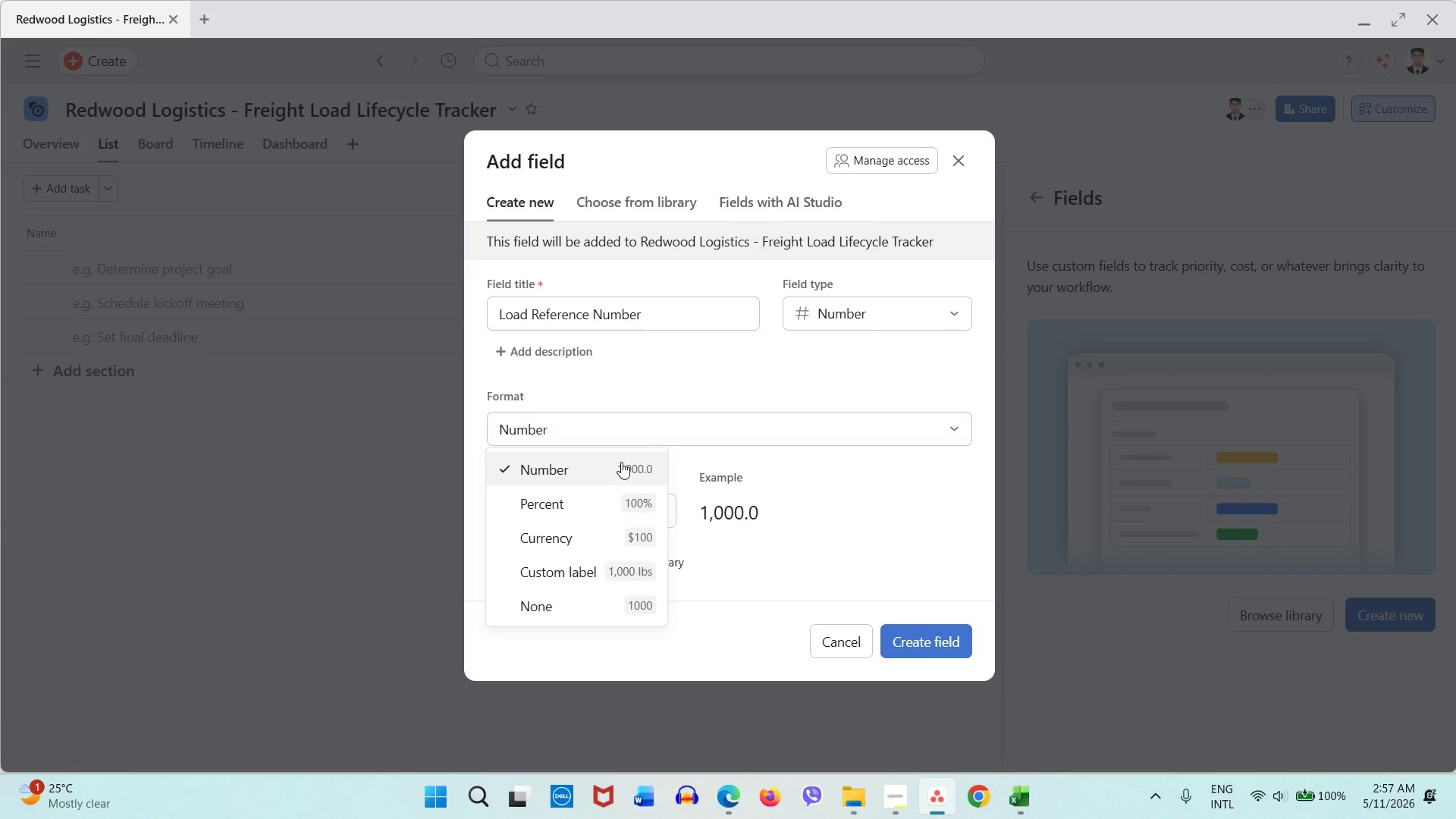 
left_click([627, 441])
 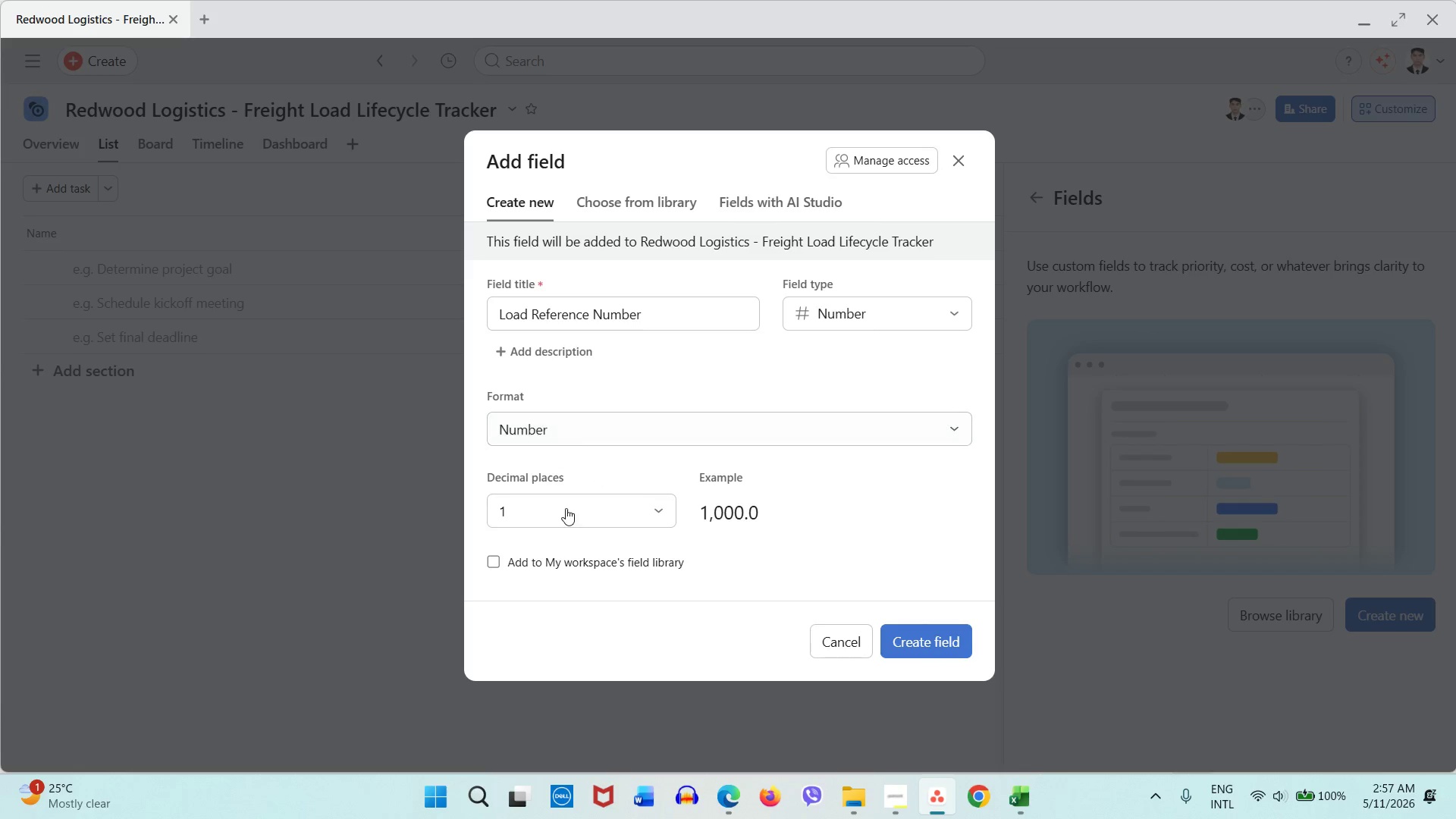 
left_click([563, 513])
 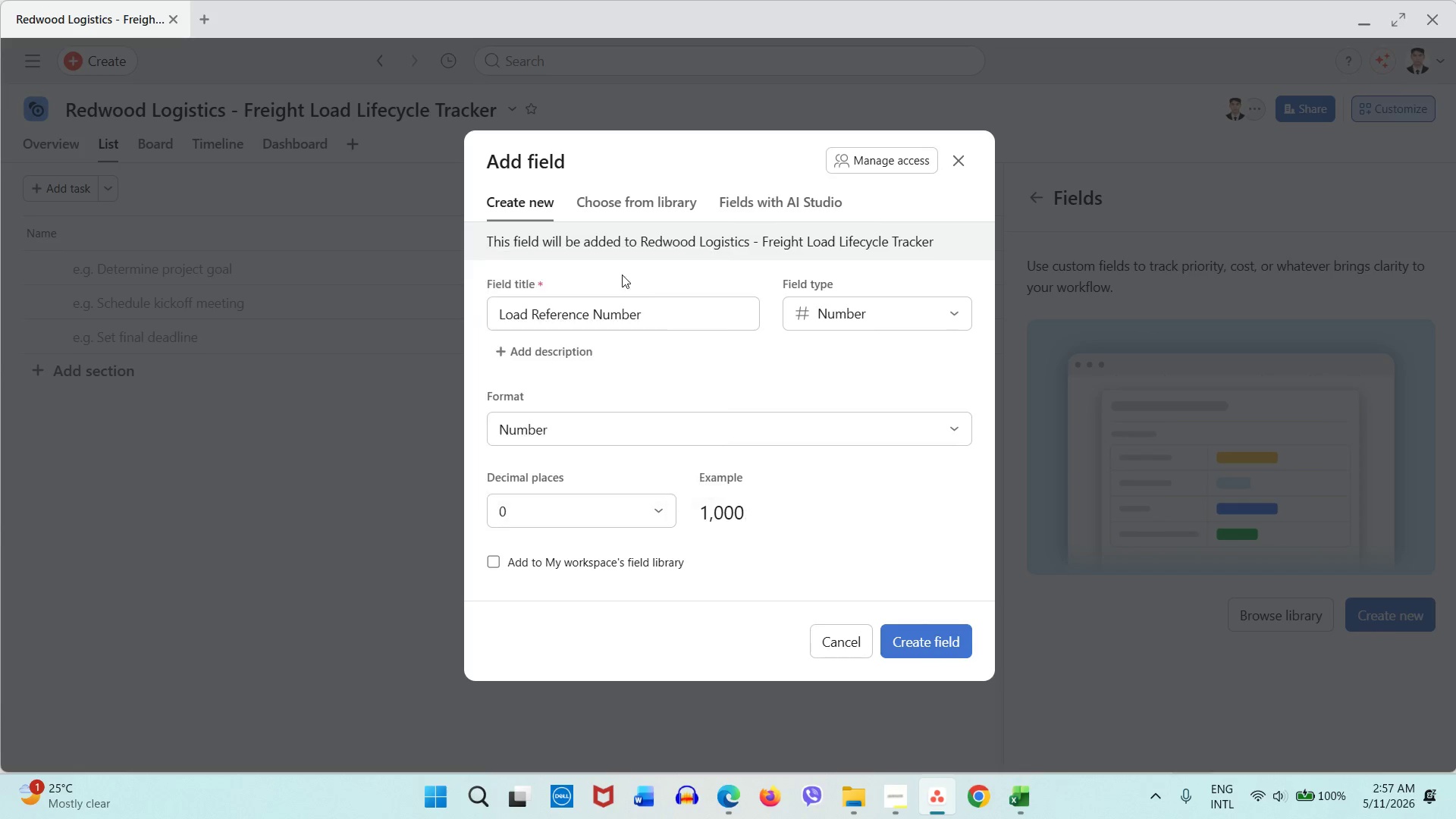 
left_click([665, 374])
 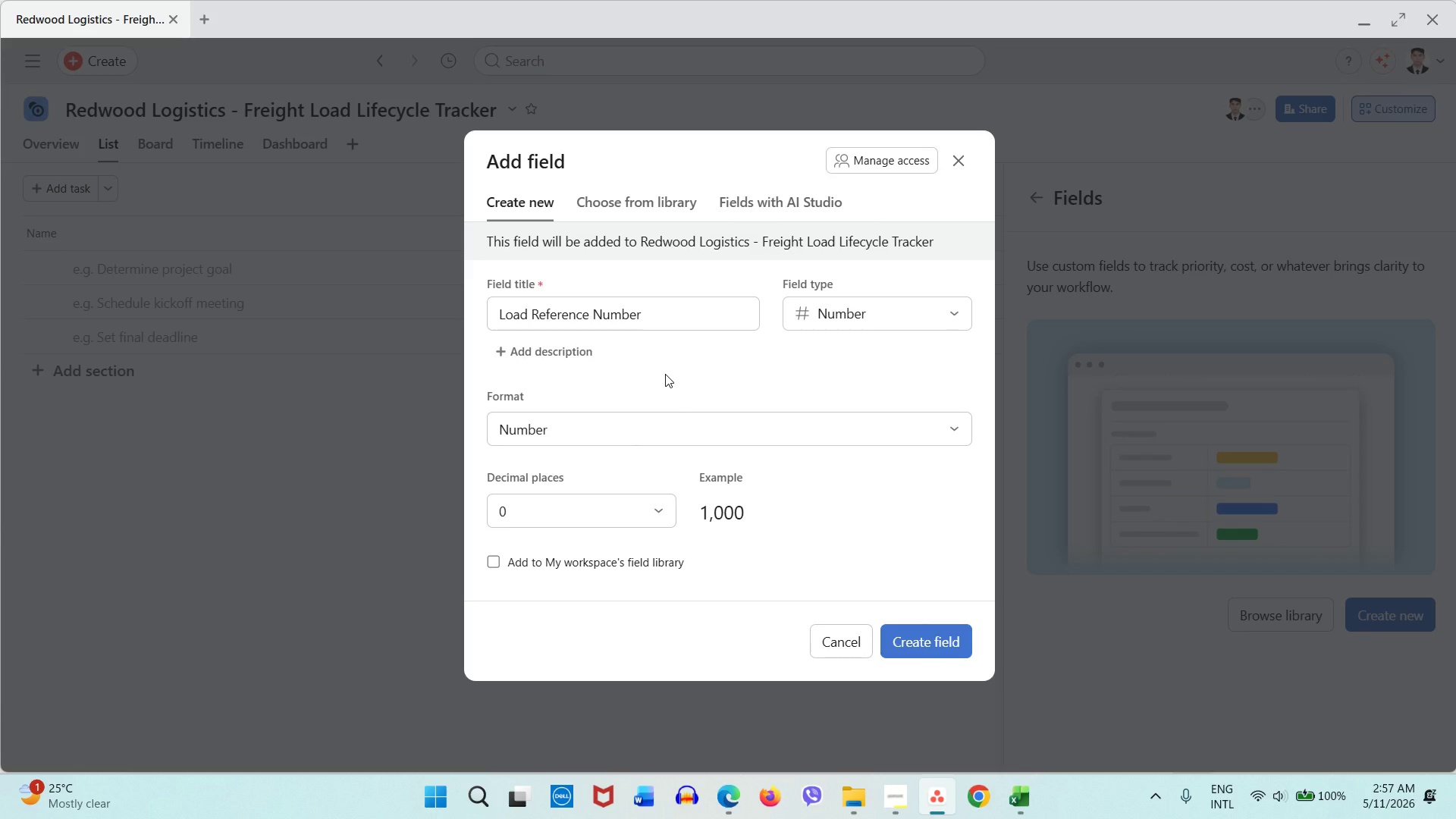 
wait(20.98)
 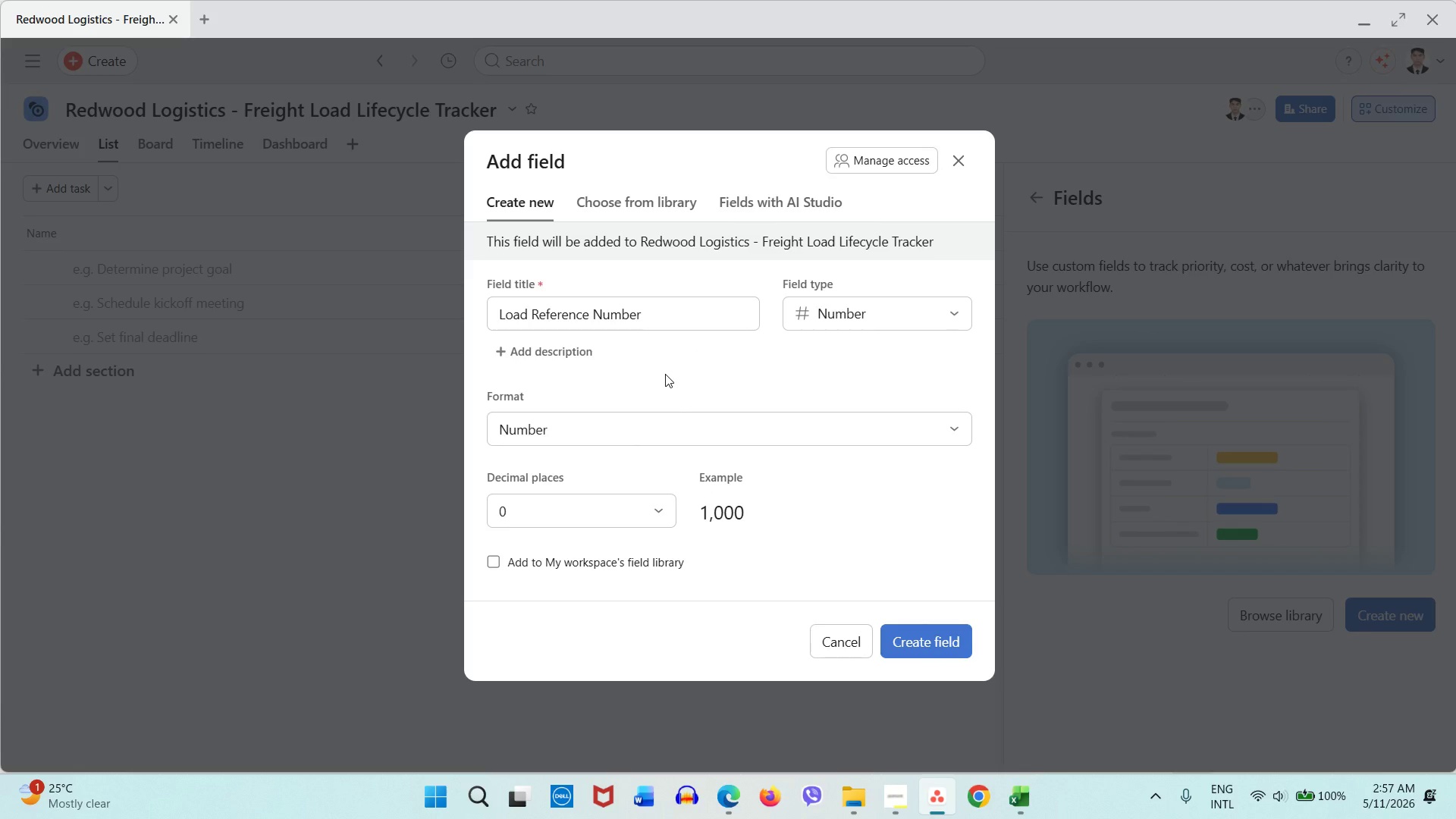 
left_click([914, 635])
 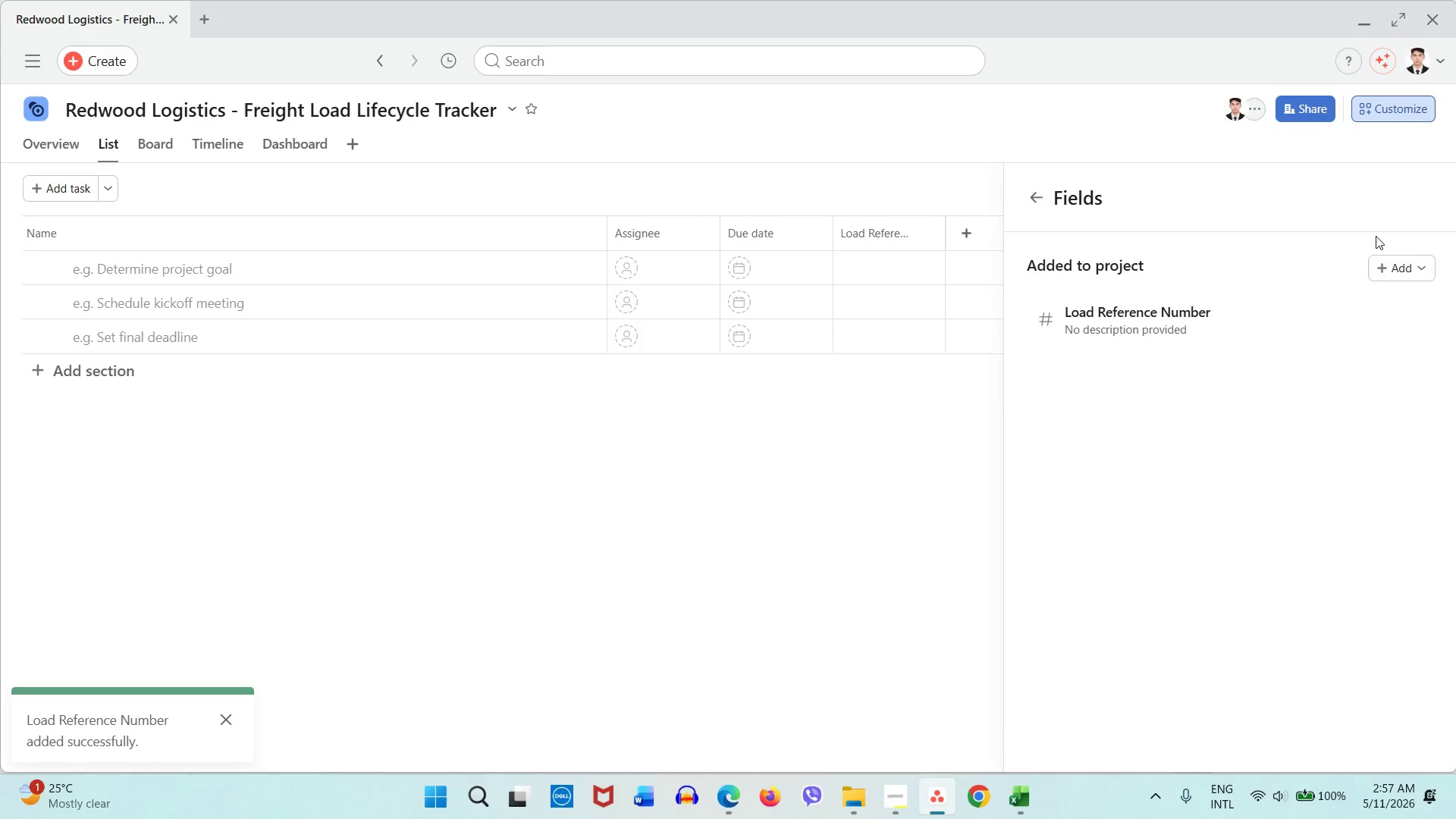 
left_click([1385, 273])
 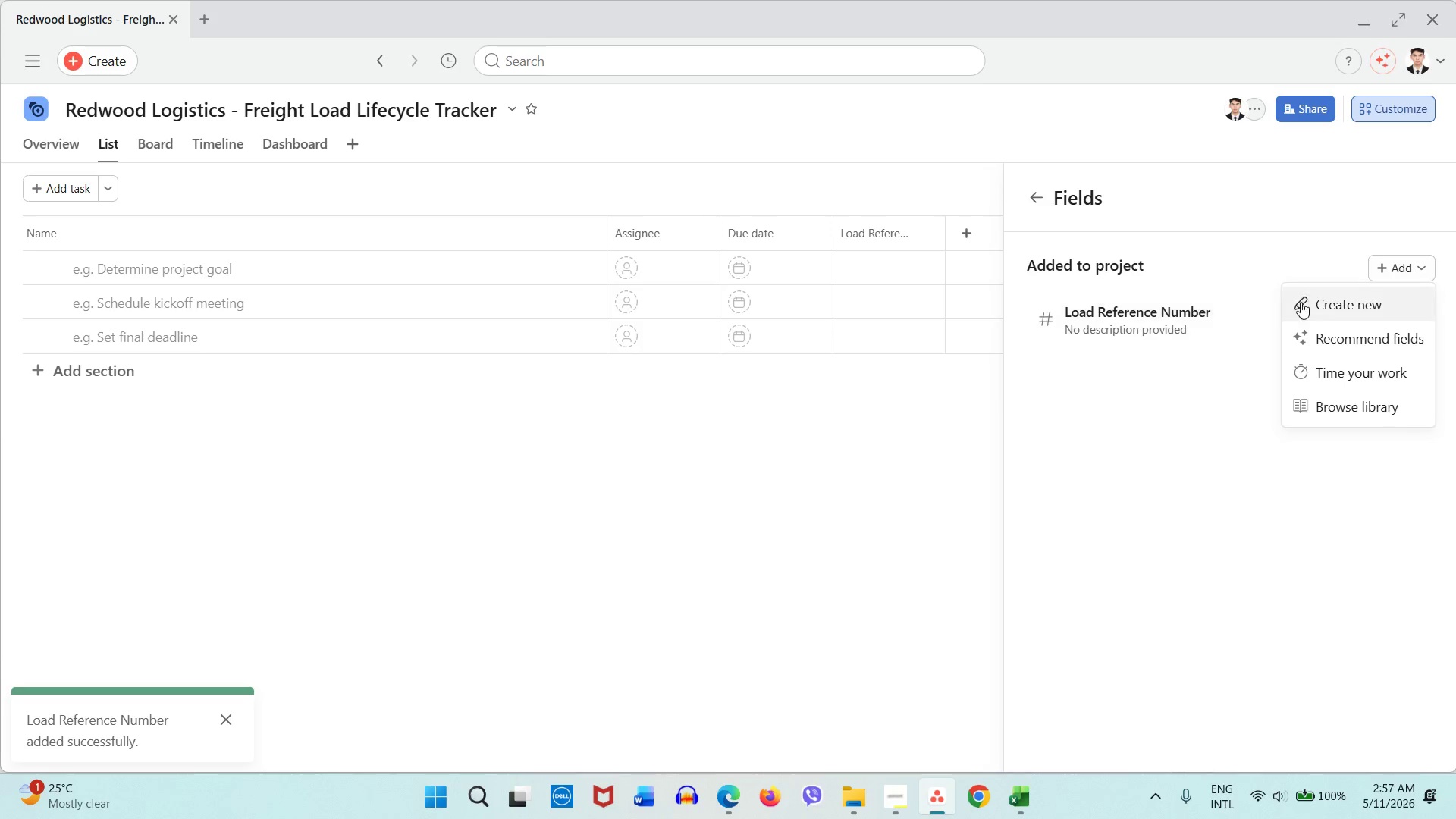 
left_click([1340, 306])
 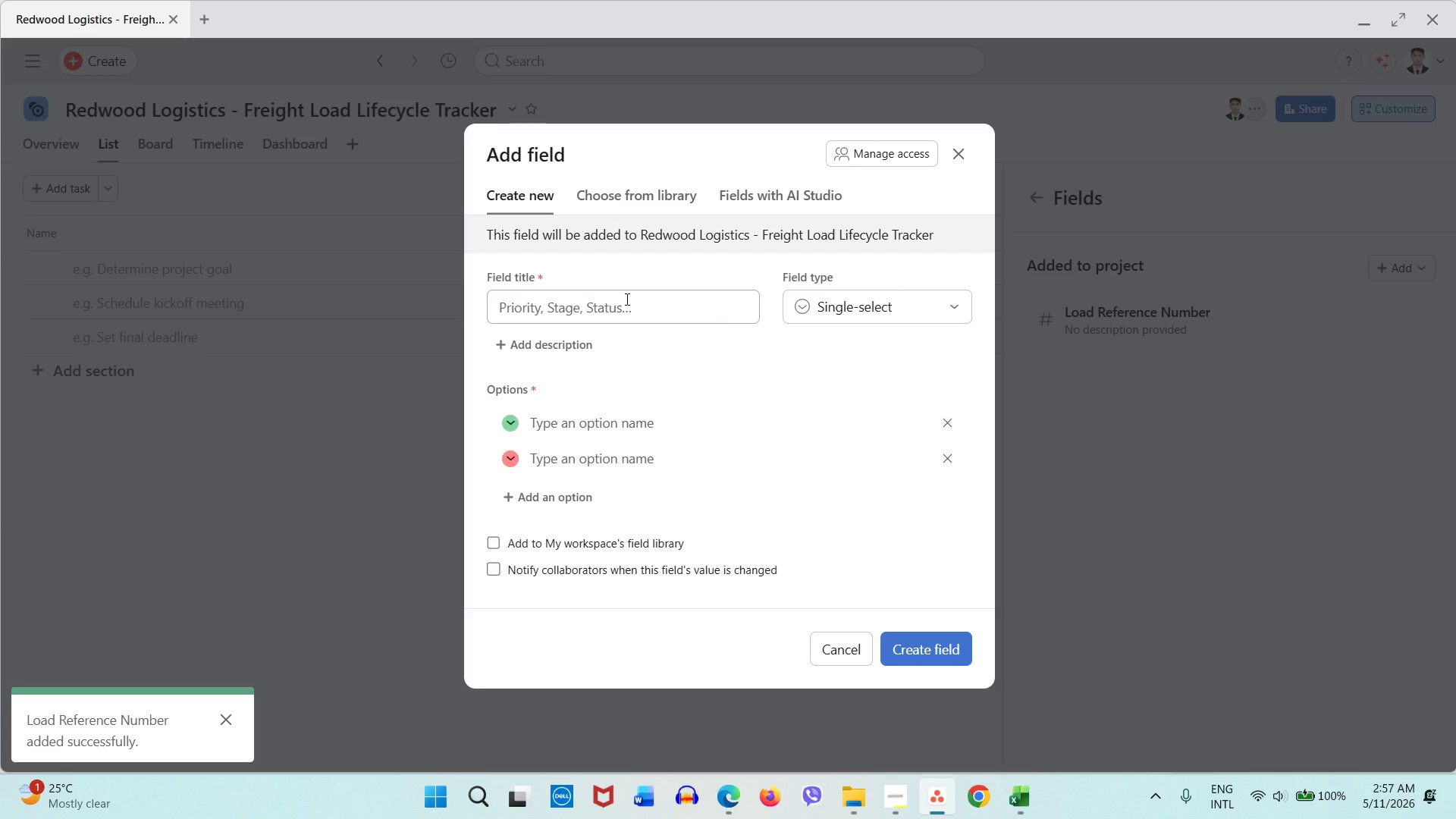 
left_click([584, 304])
 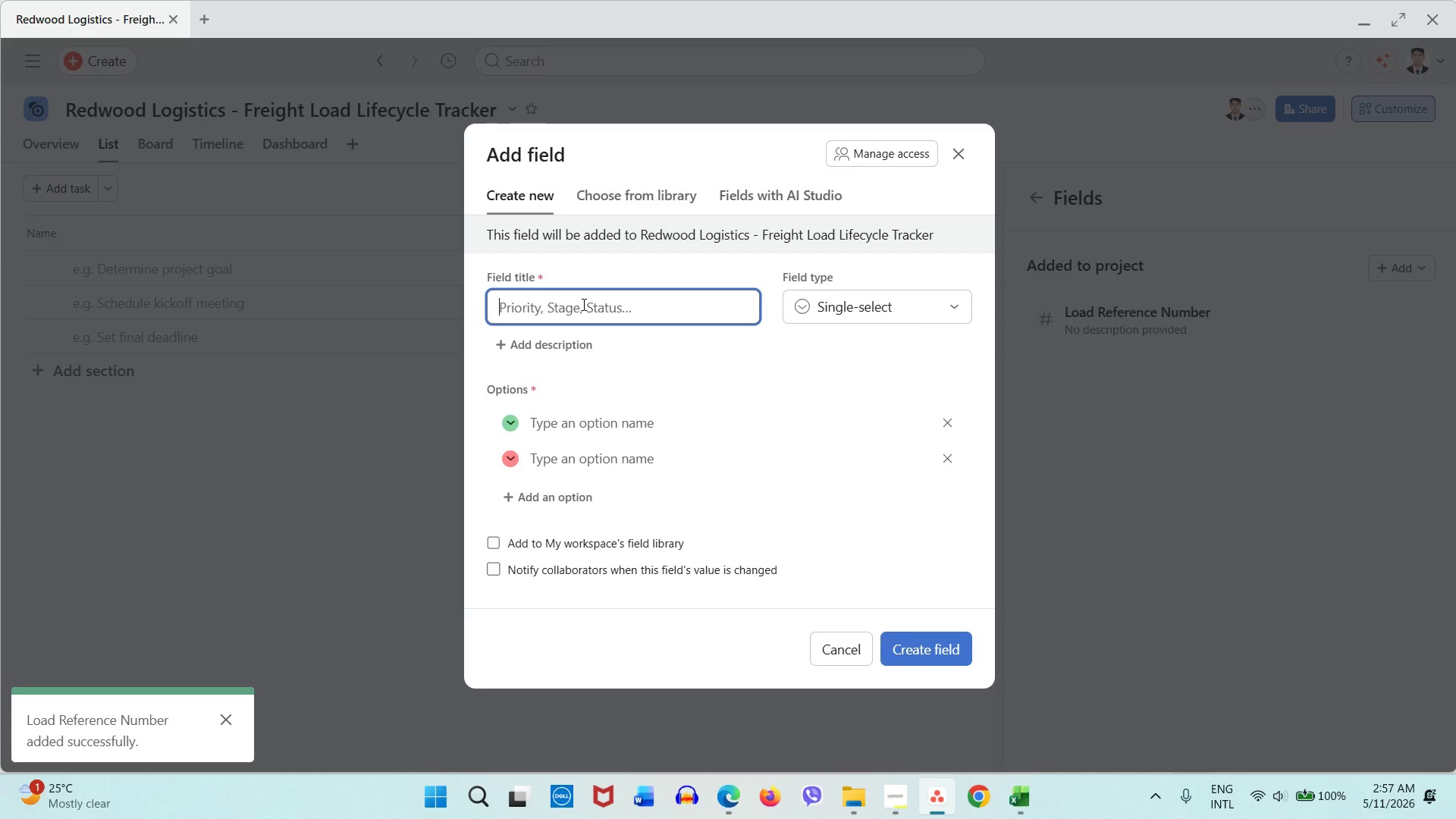 
type(Carrier R)
key(Backspace)
type(Name)
 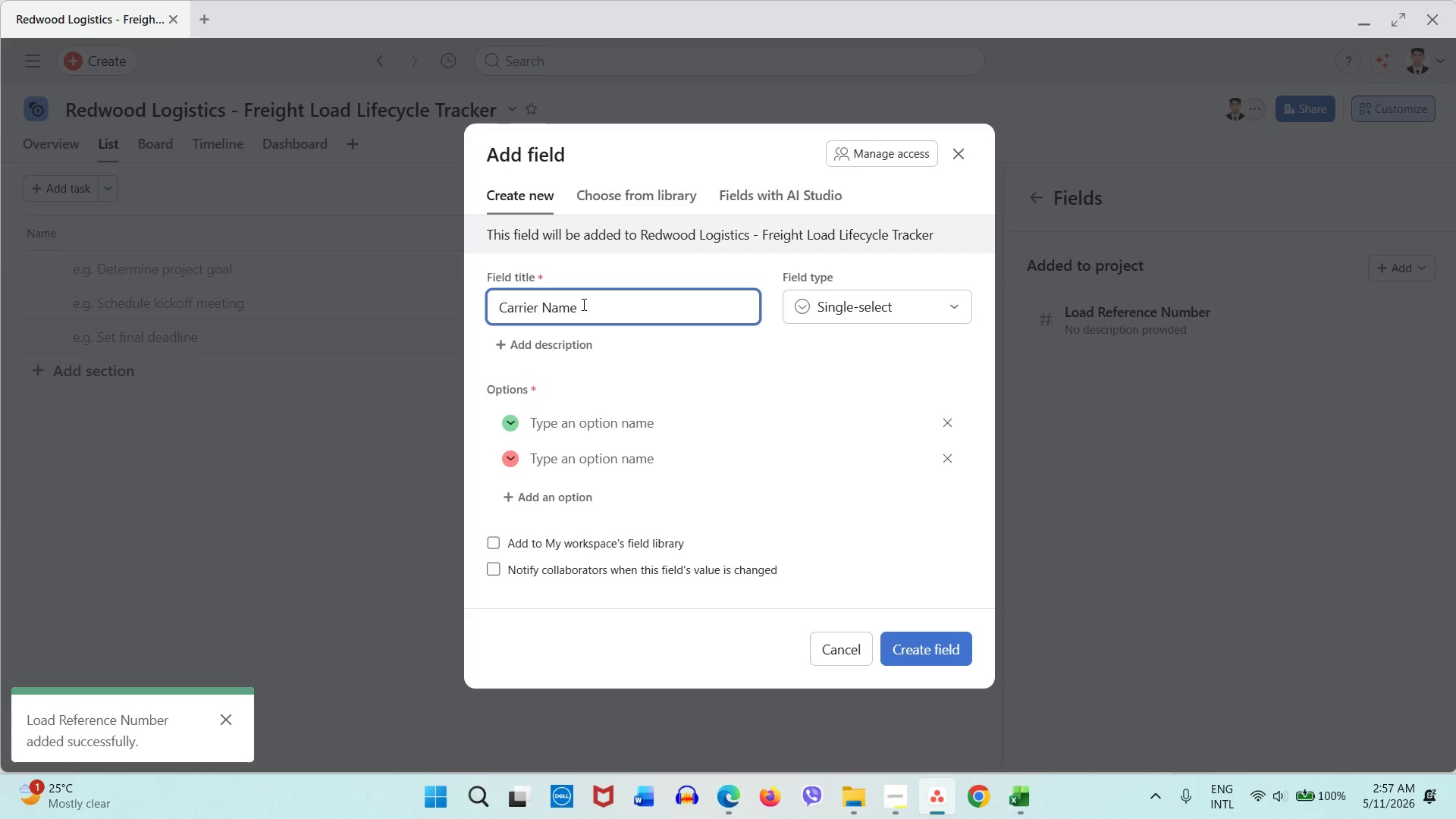 
double_click([841, 301])
 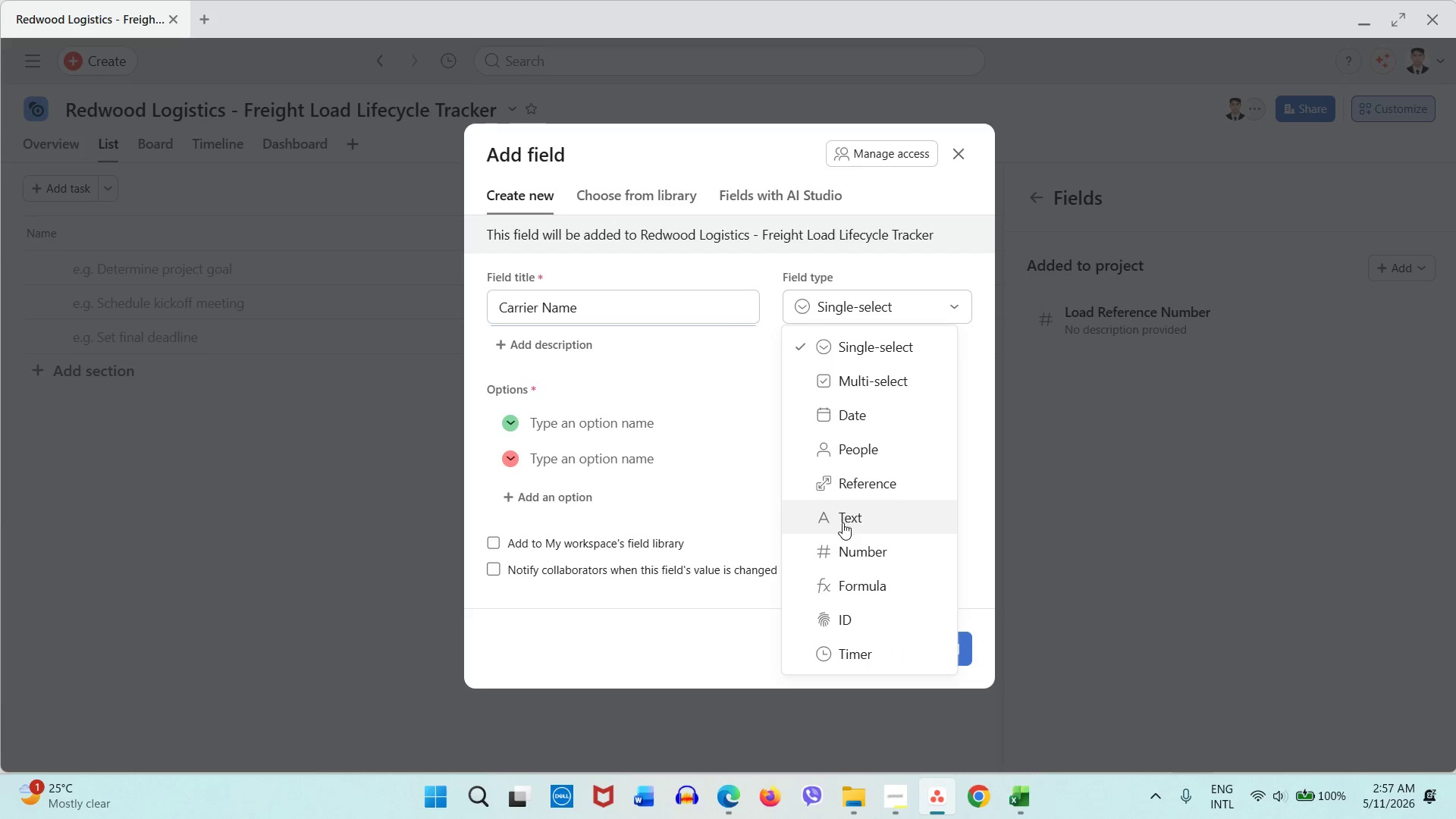 
left_click([843, 522])
 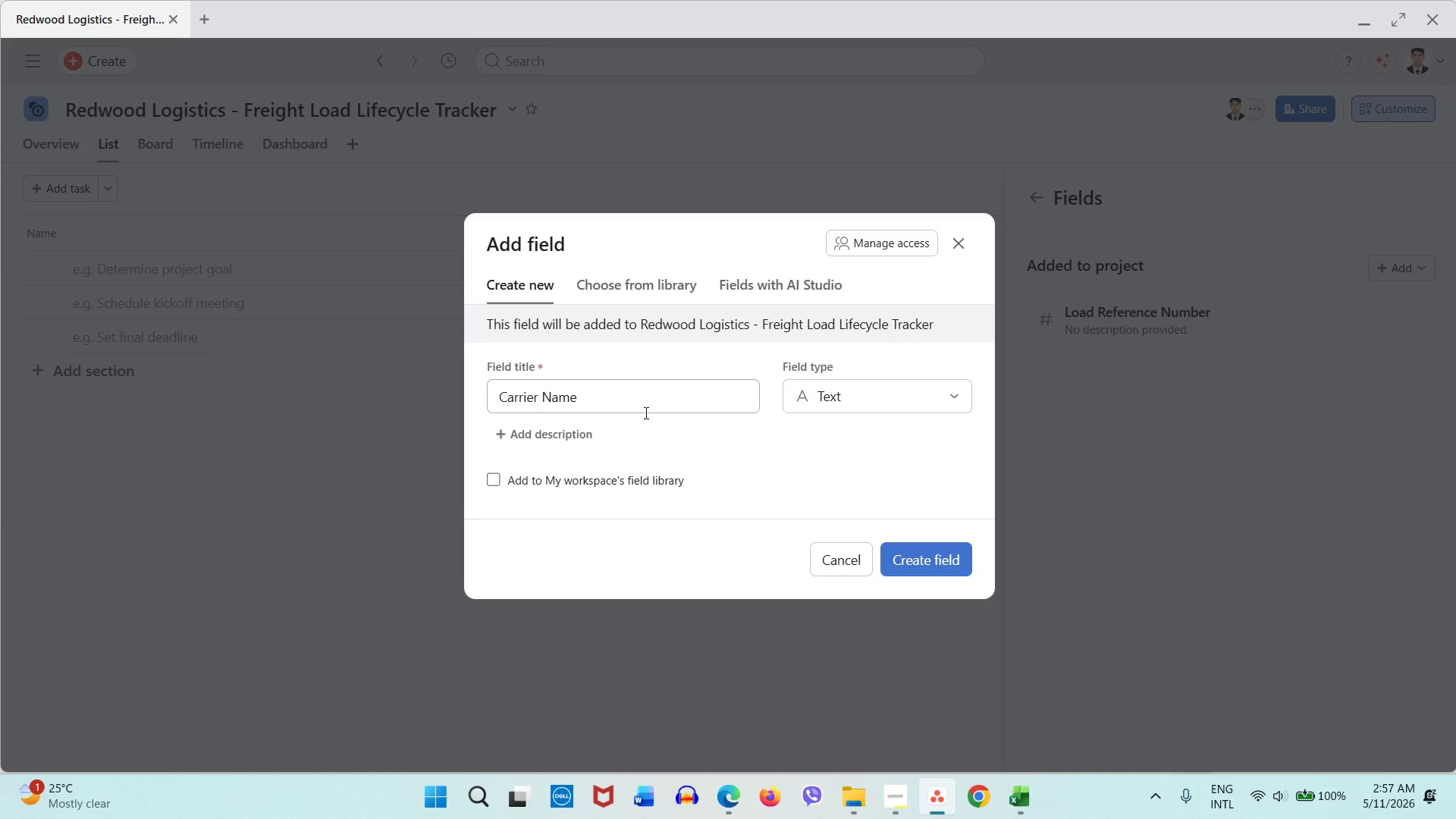 
wait(8.05)
 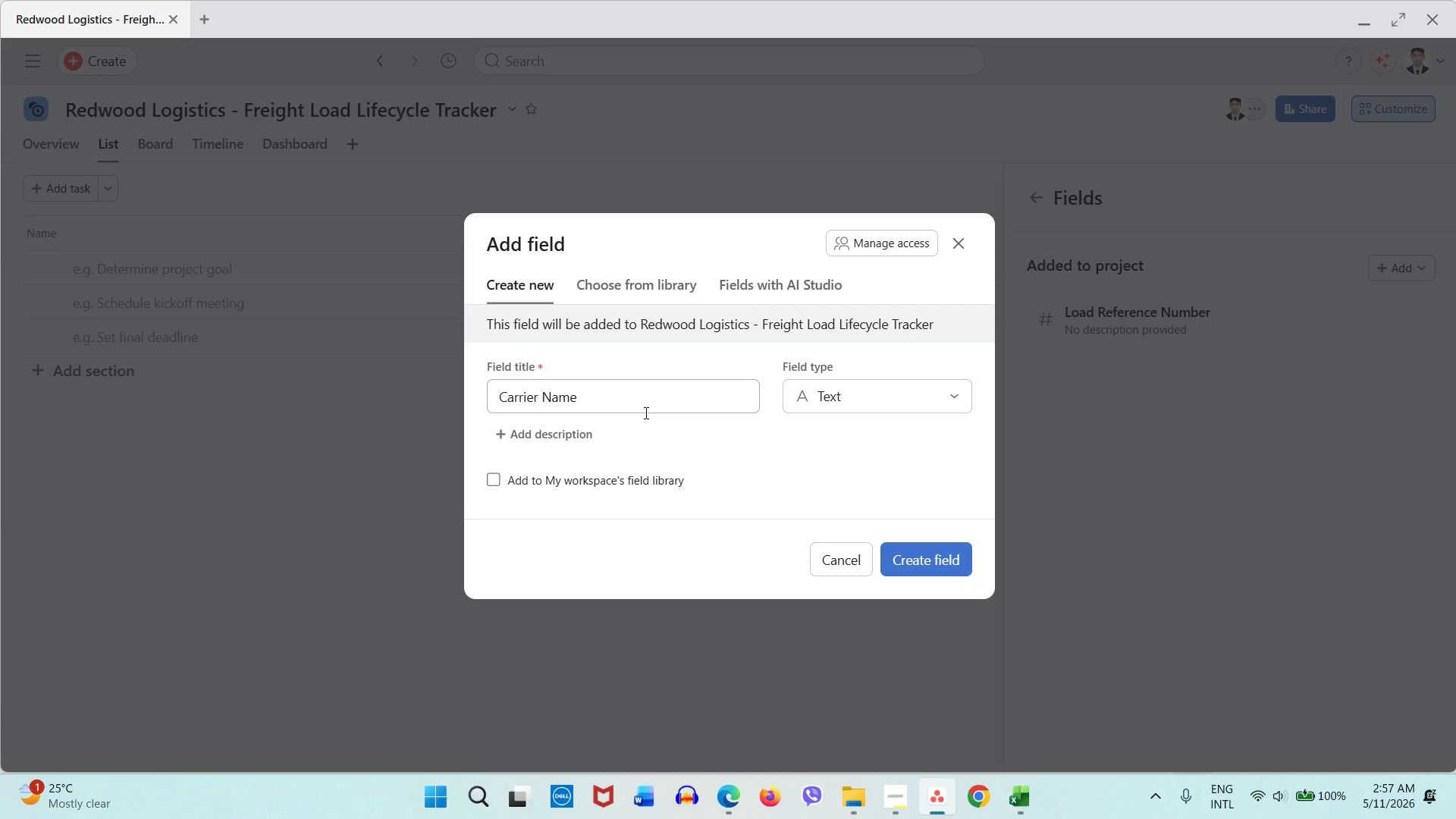 
left_click([918, 556])
 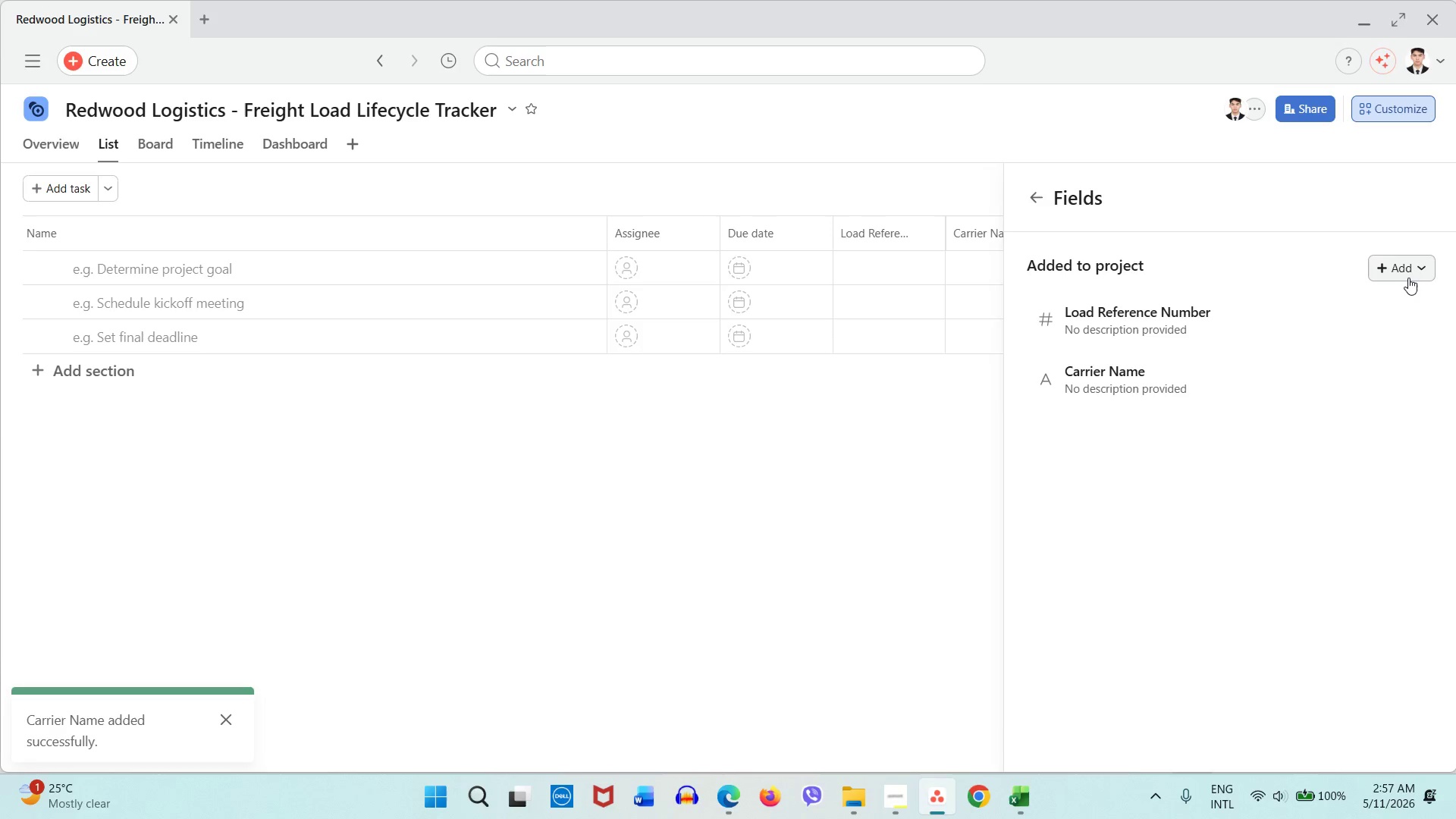 
wait(5.78)
 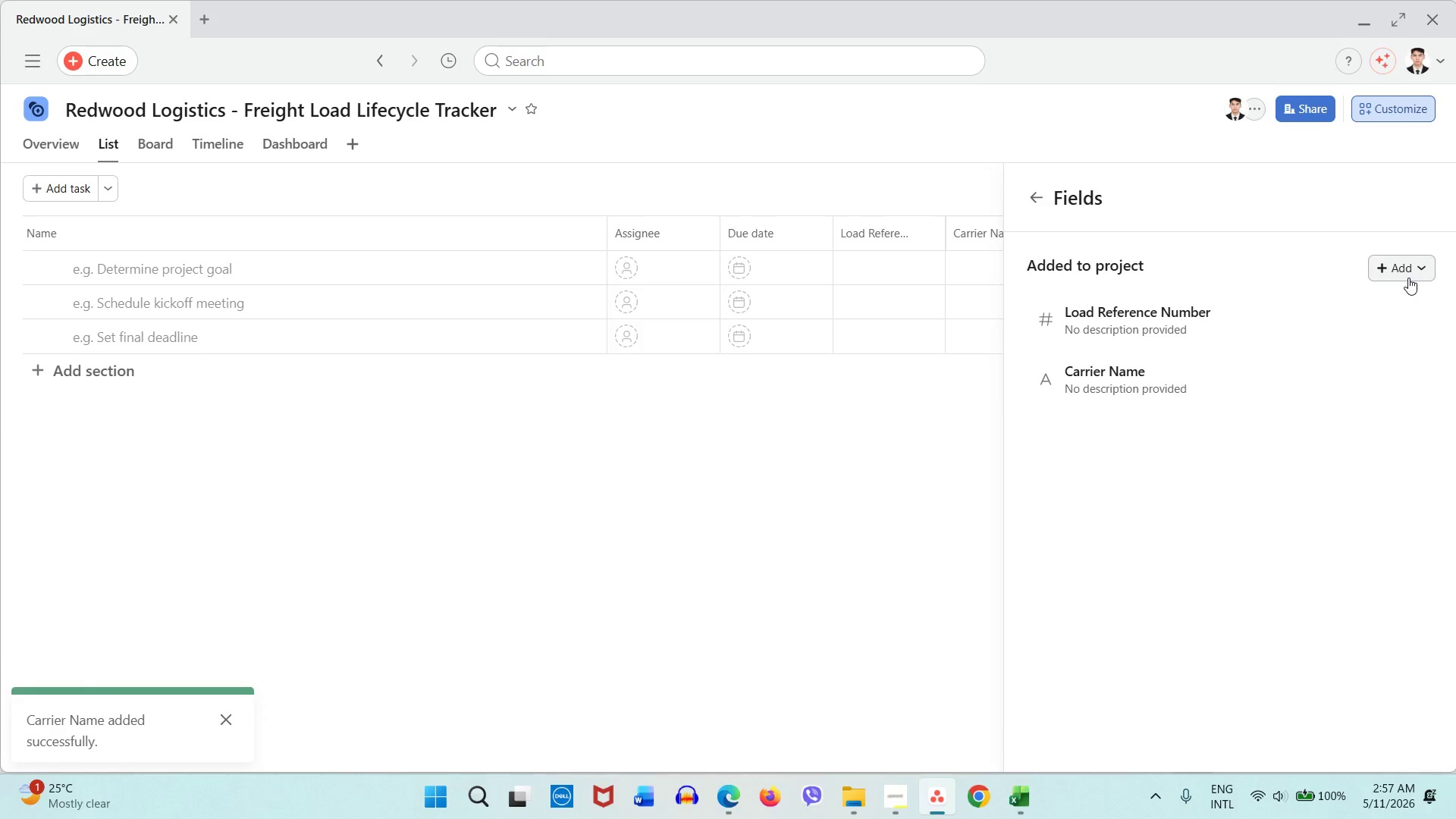 
left_click([1408, 278])
 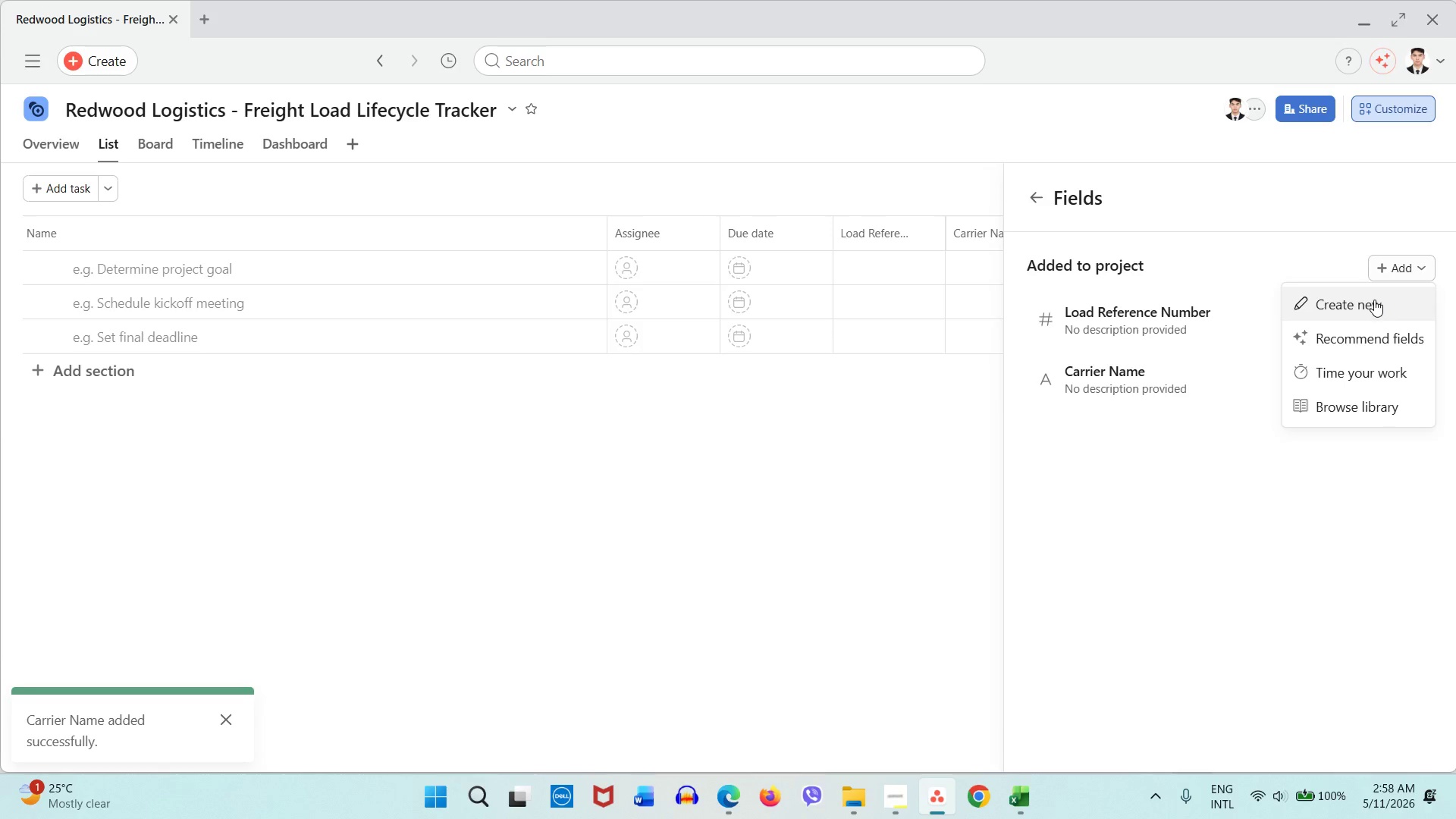 
left_click([1374, 300])
 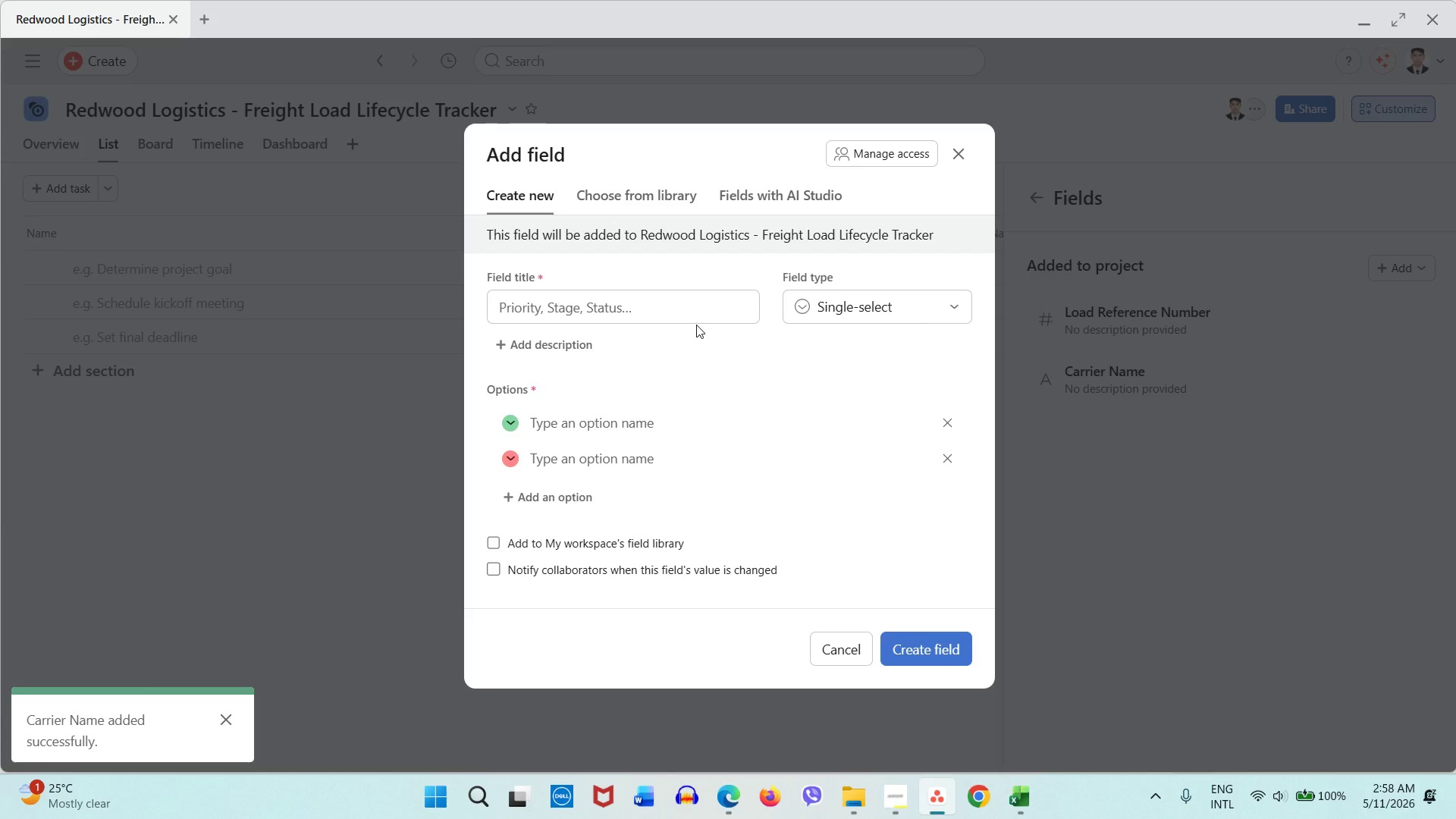 
double_click([691, 313])
 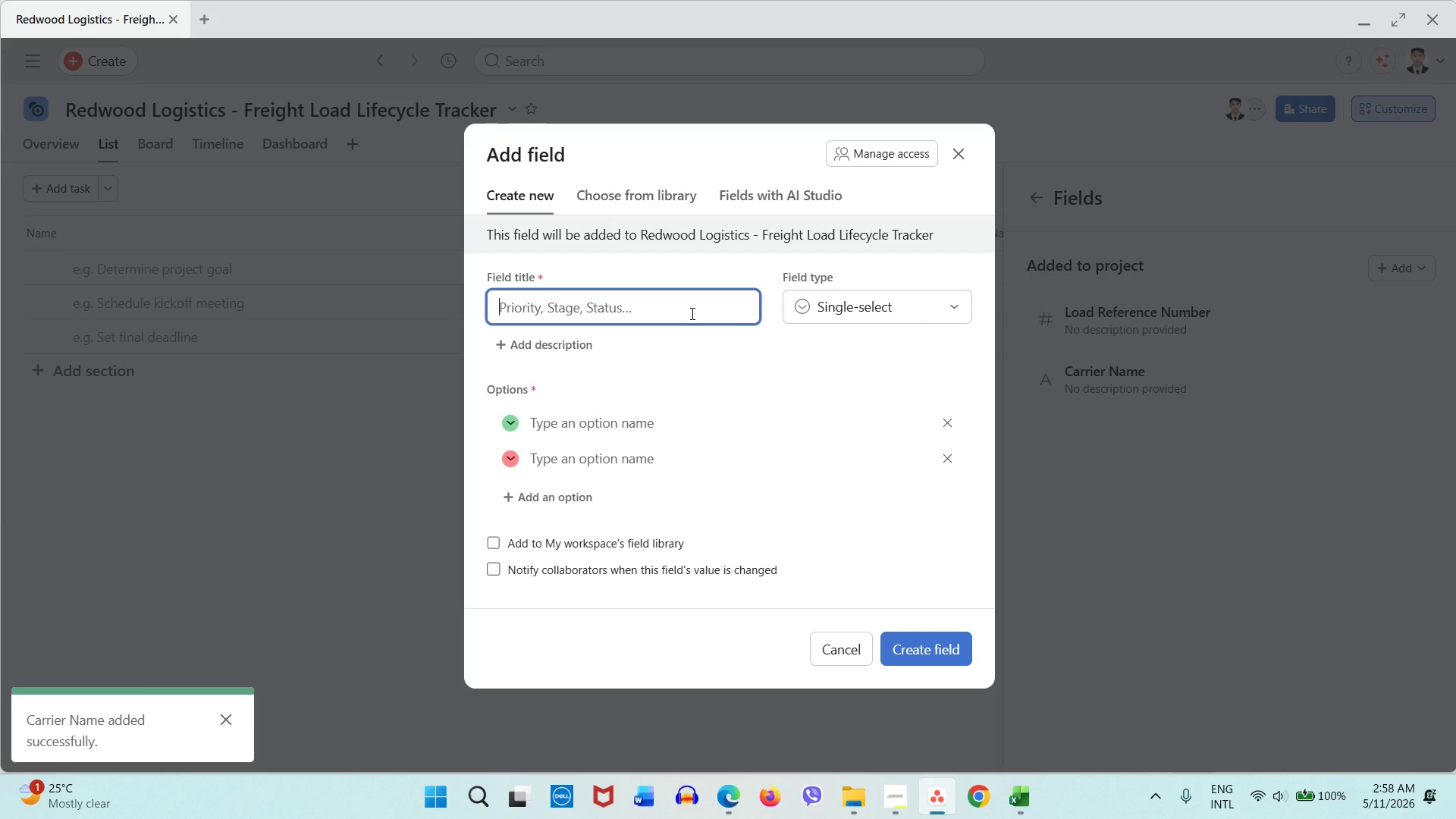 
type(Equipment Type)
 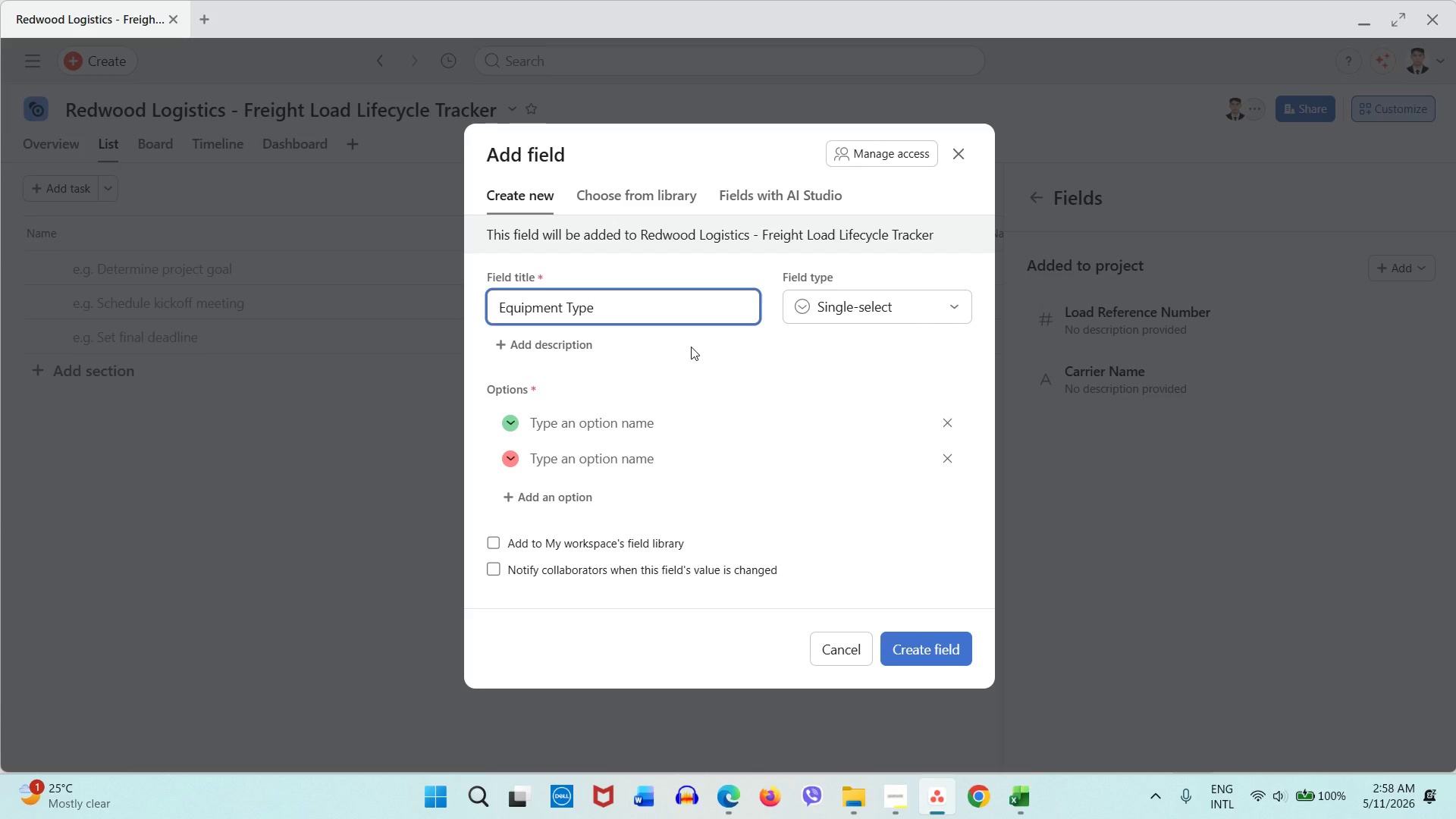 
wait(8.97)
 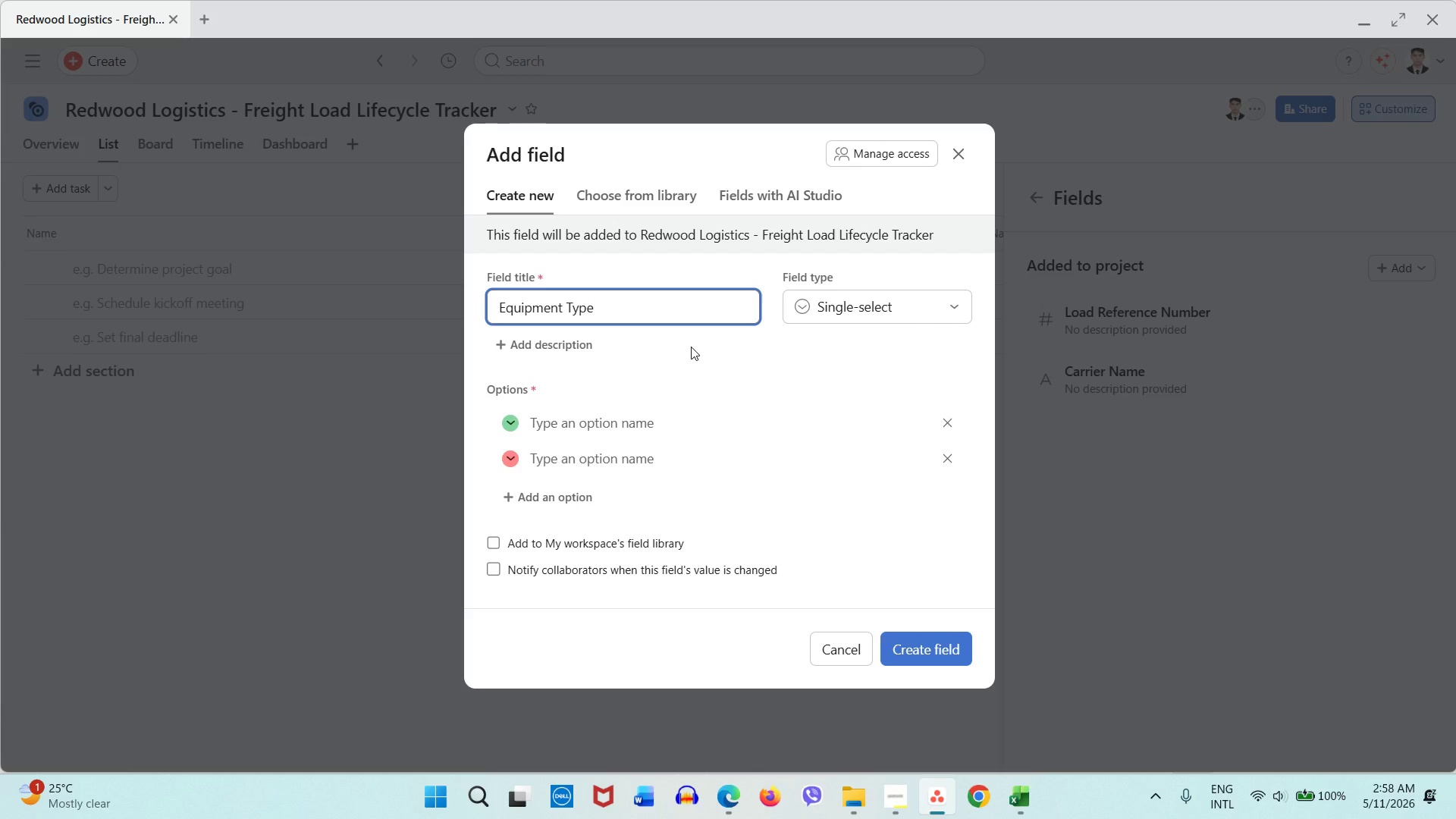 
double_click([649, 414])
 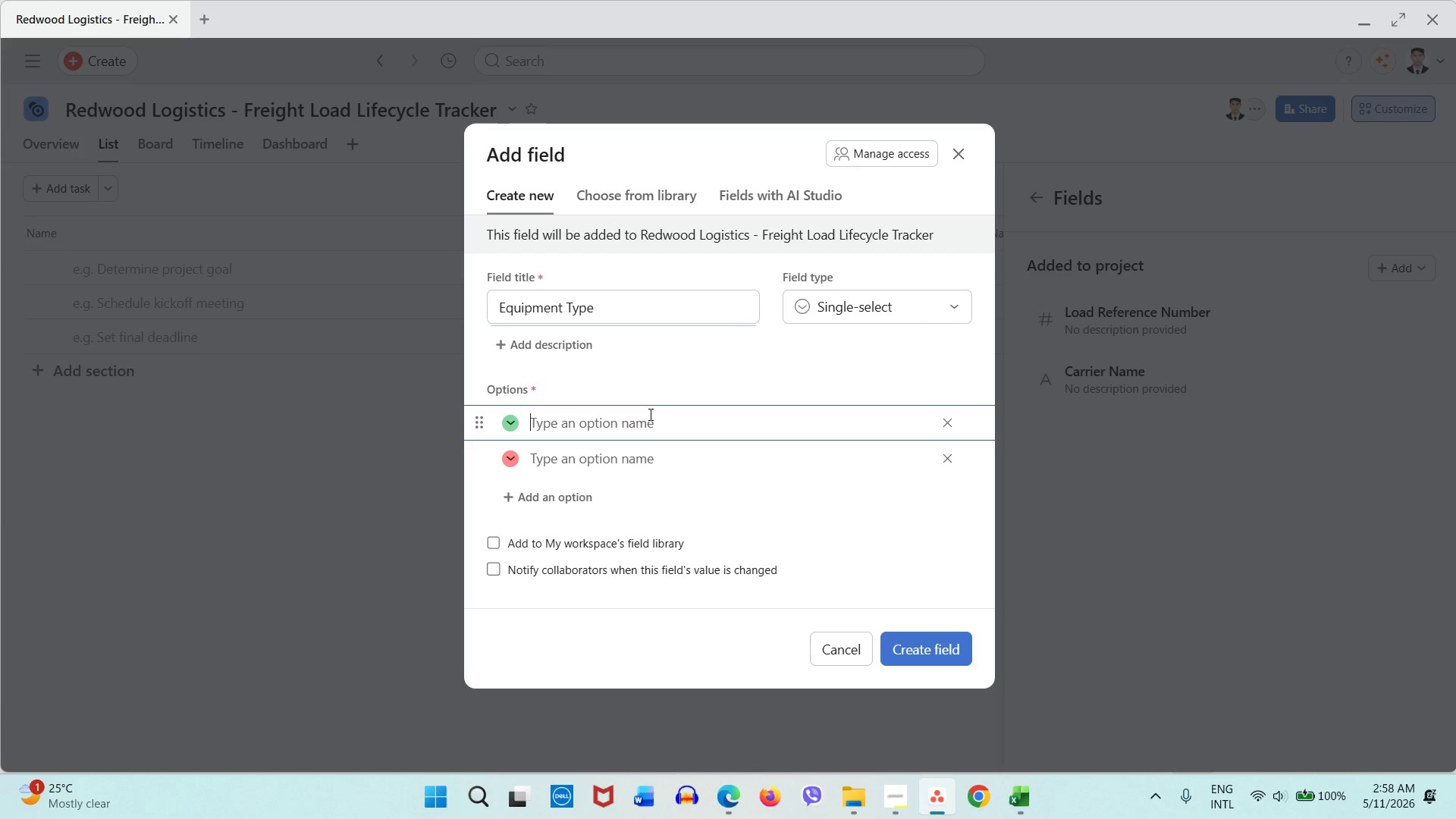 
wait(15.47)
 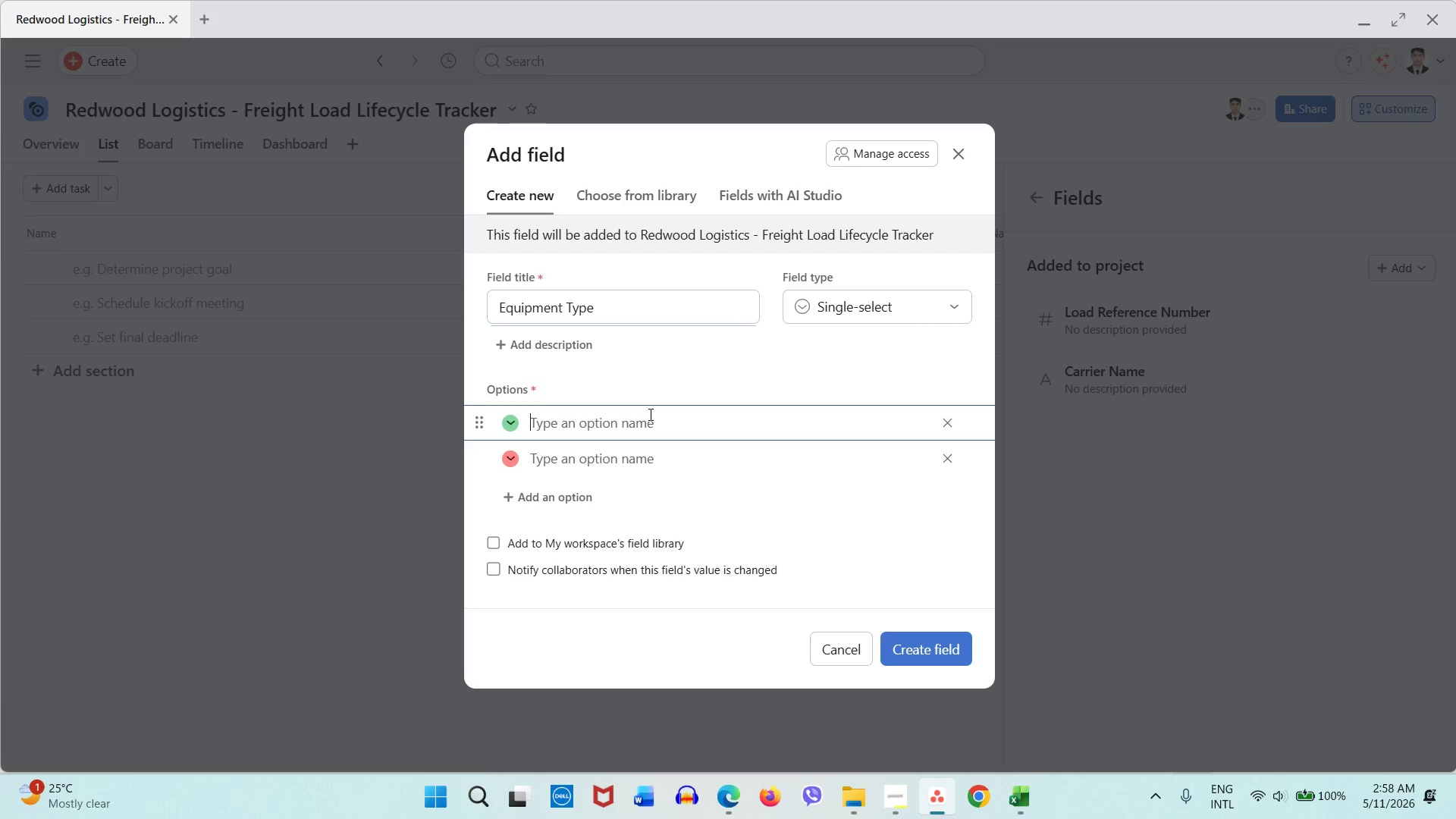 
type(Dry Van)
 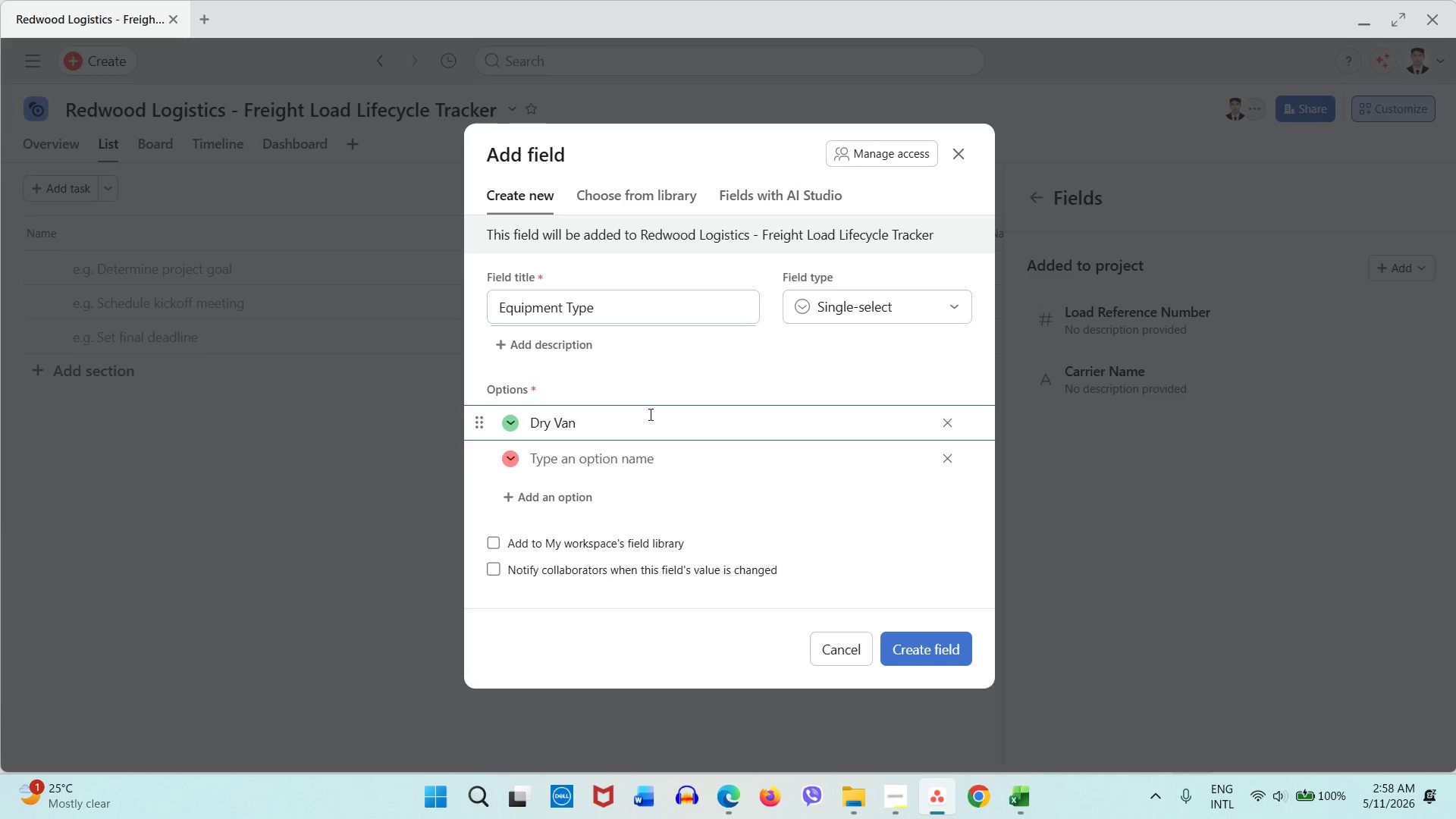 
key(ArrowDown)
 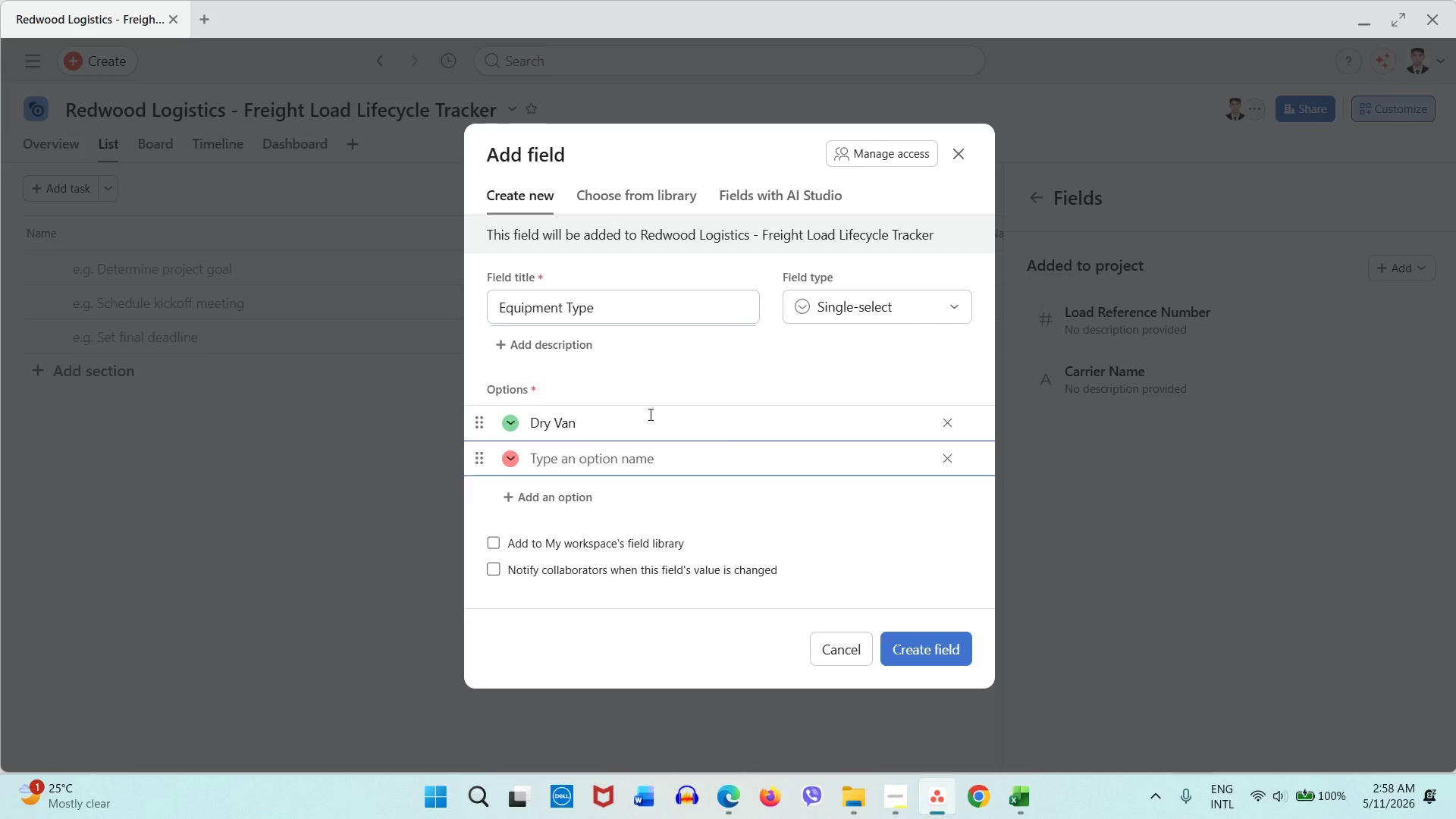 
type(Reefer)
 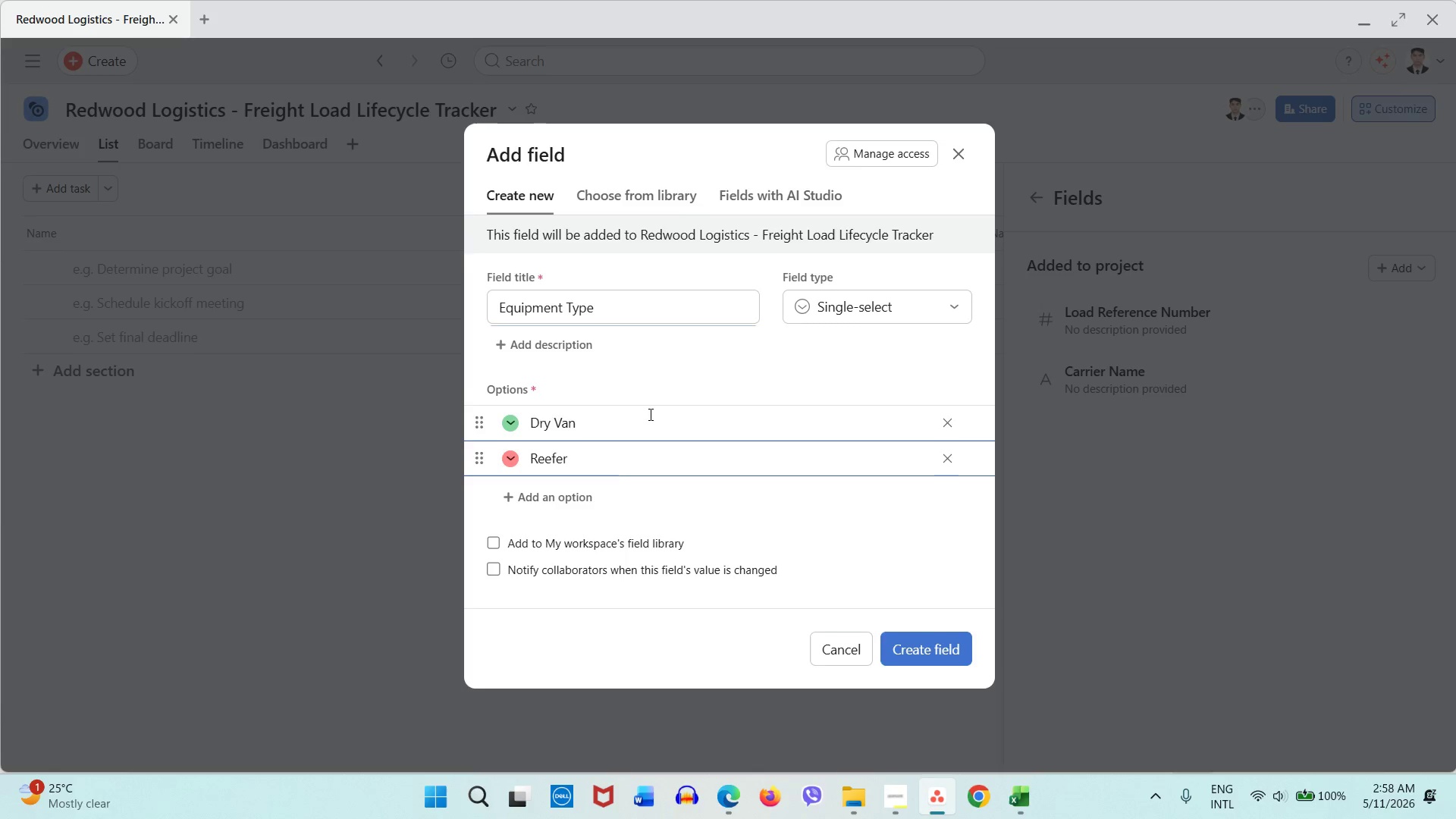 
key(Enter)
 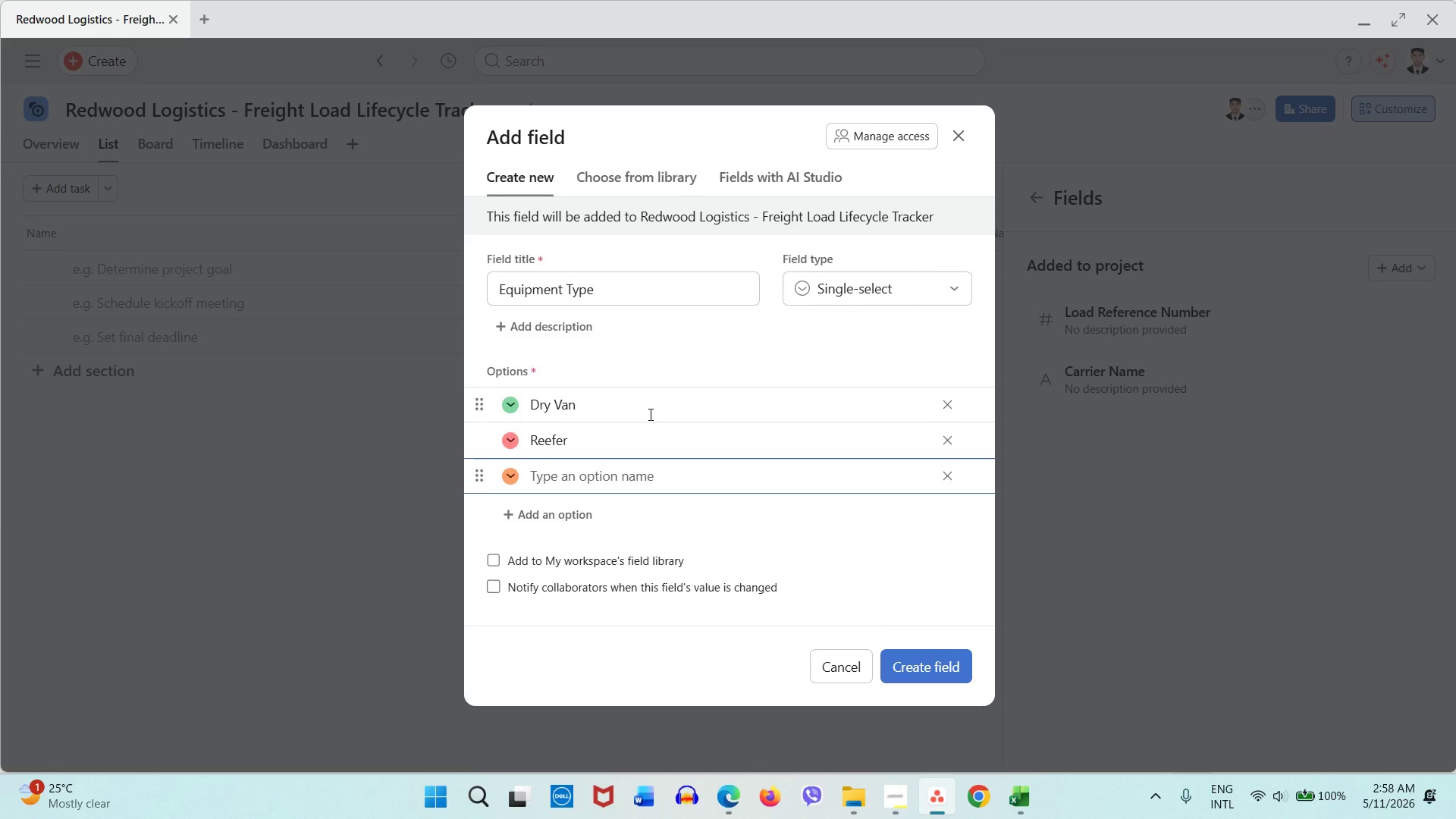 
type(Flatbed)
 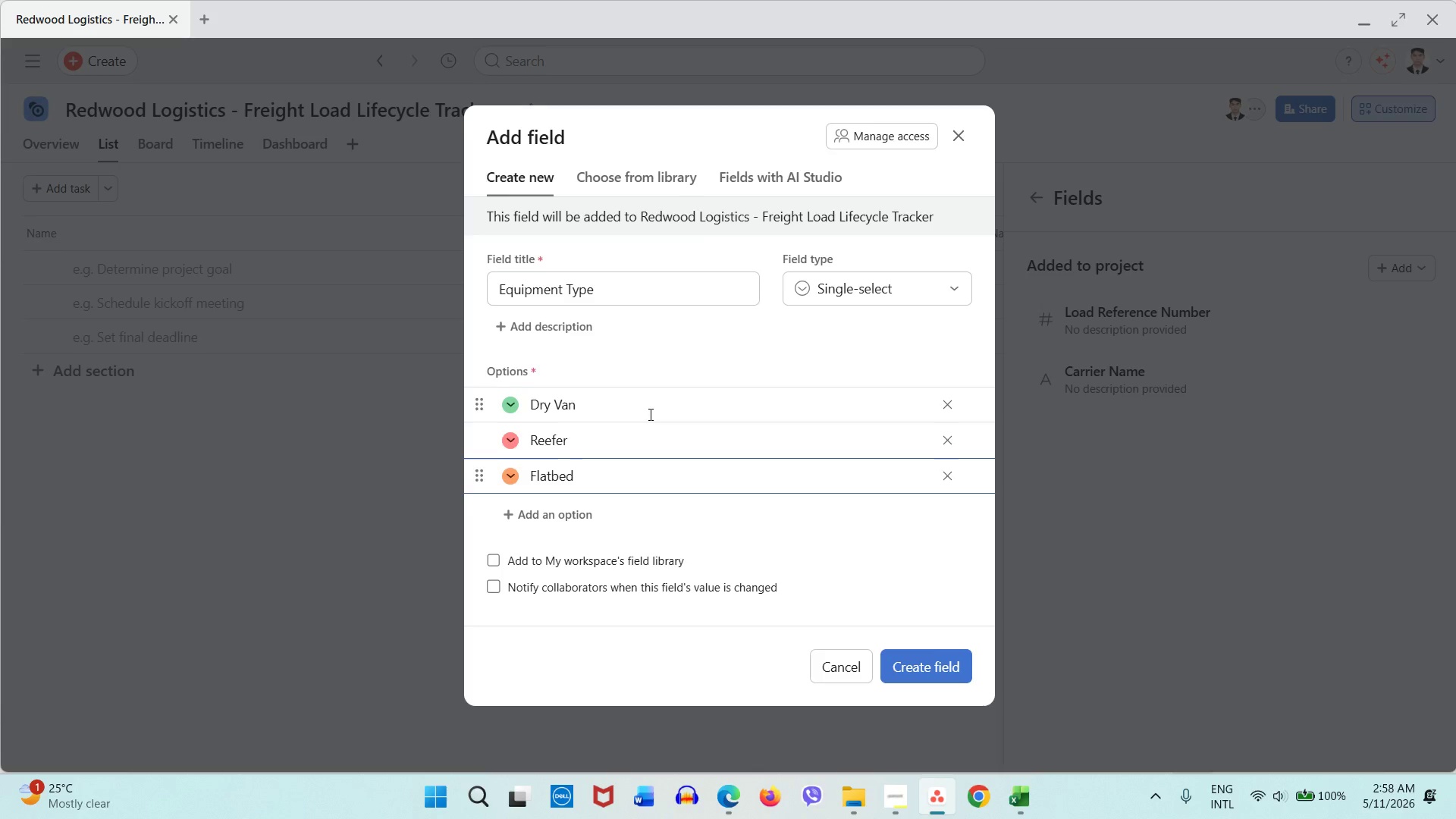 
key(Enter)
 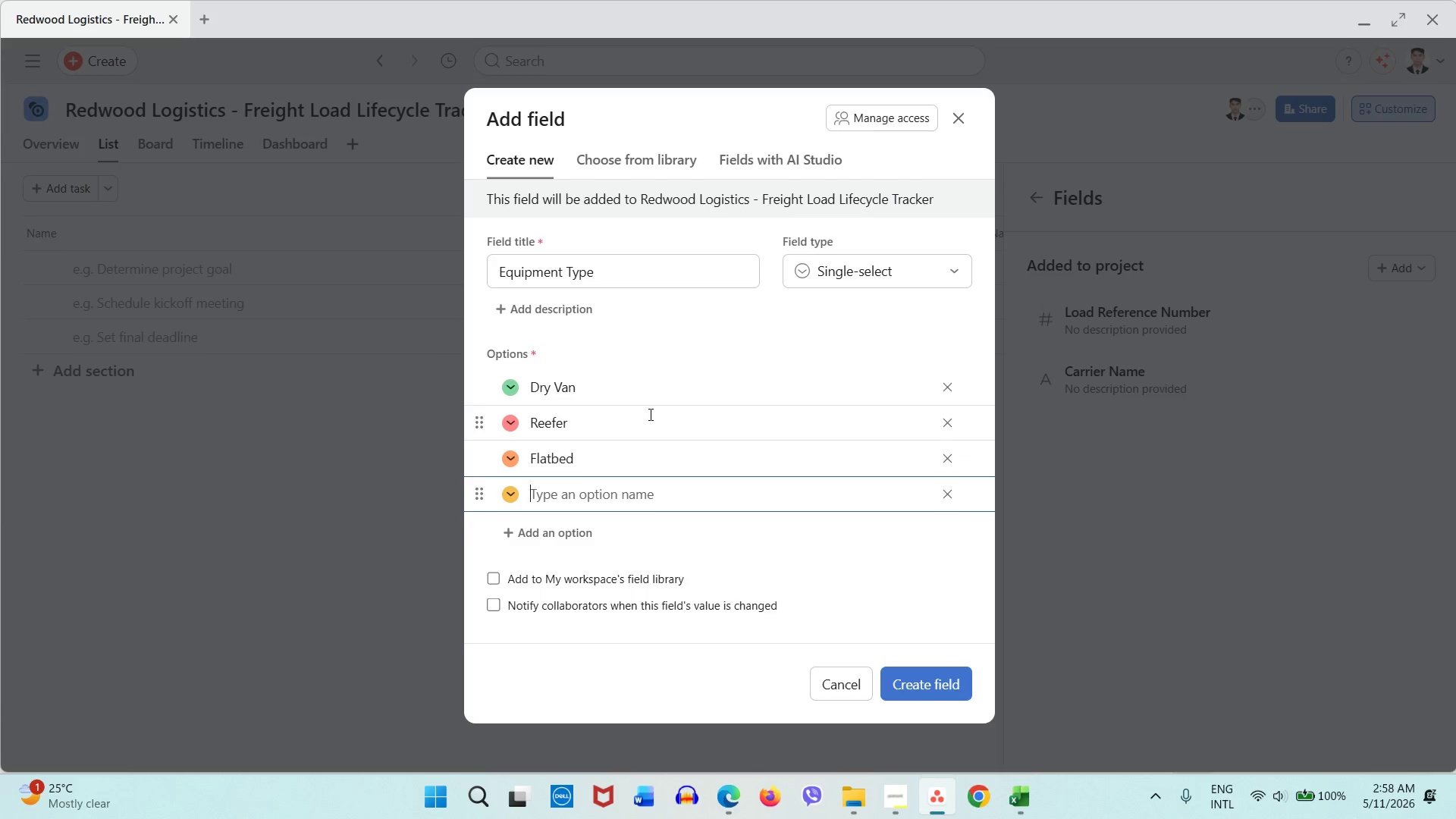 
type(Box Truck)
 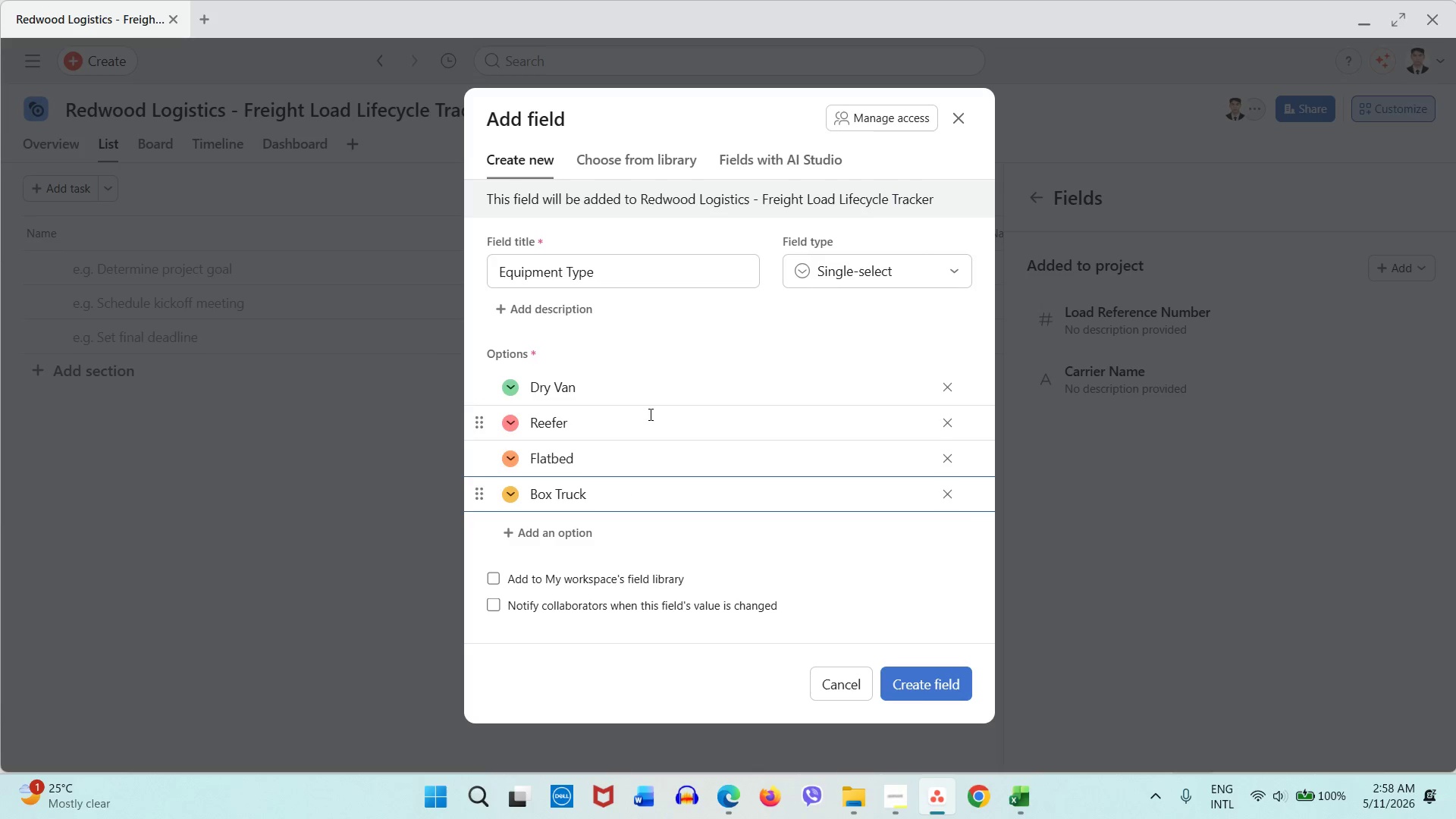 
wait(10.69)
 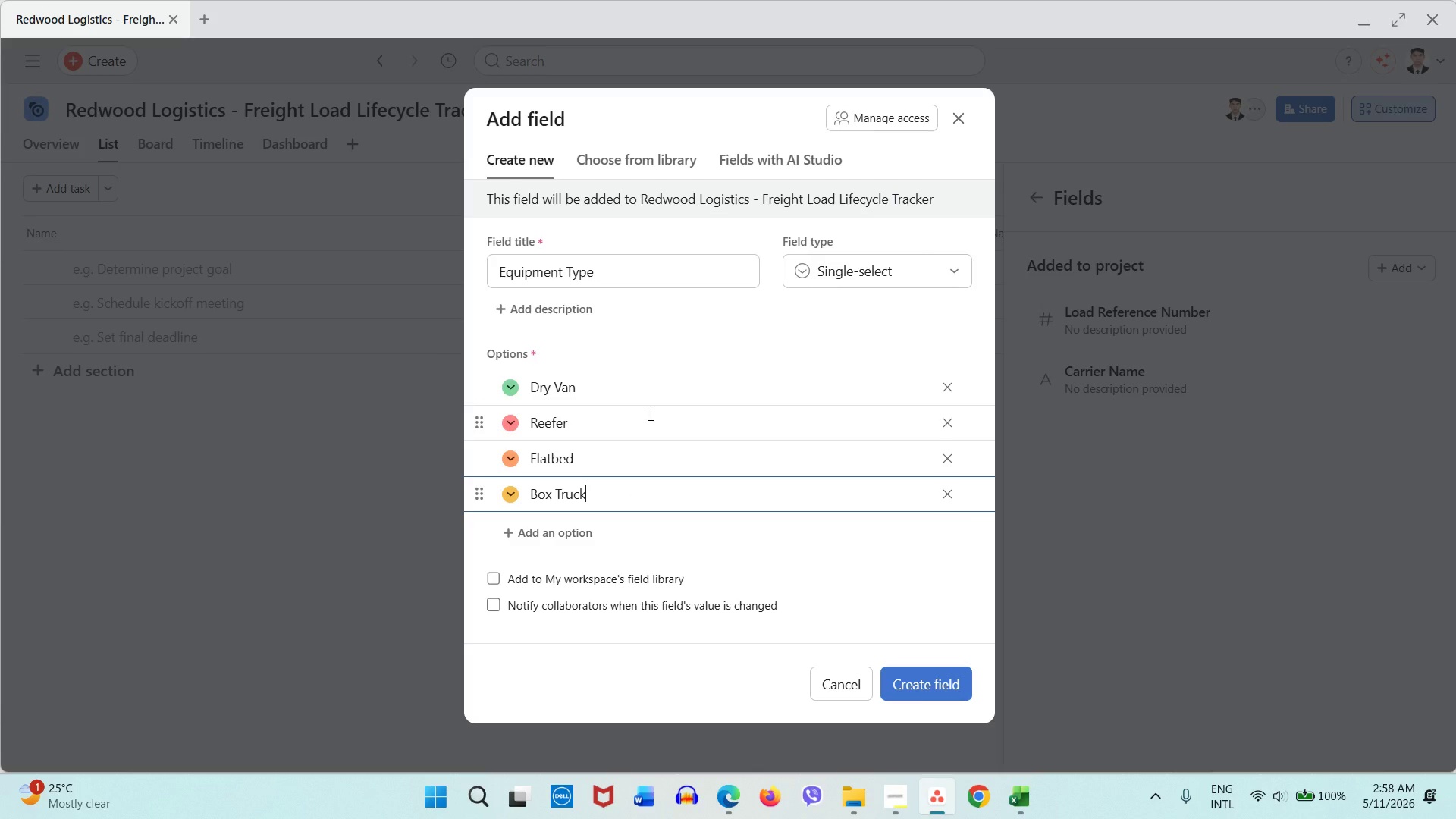 
left_click([510, 389])
 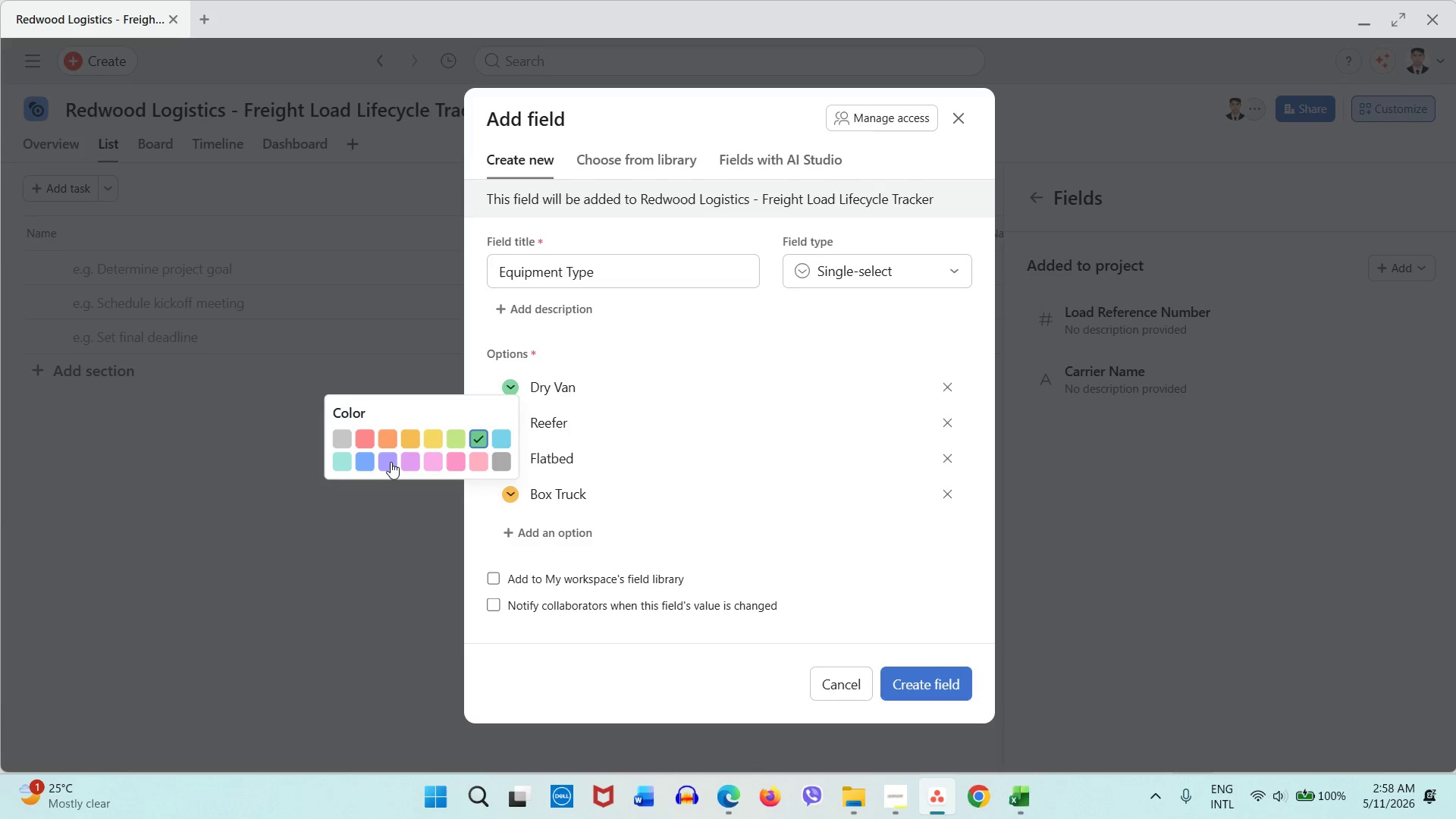 
left_click([370, 460])
 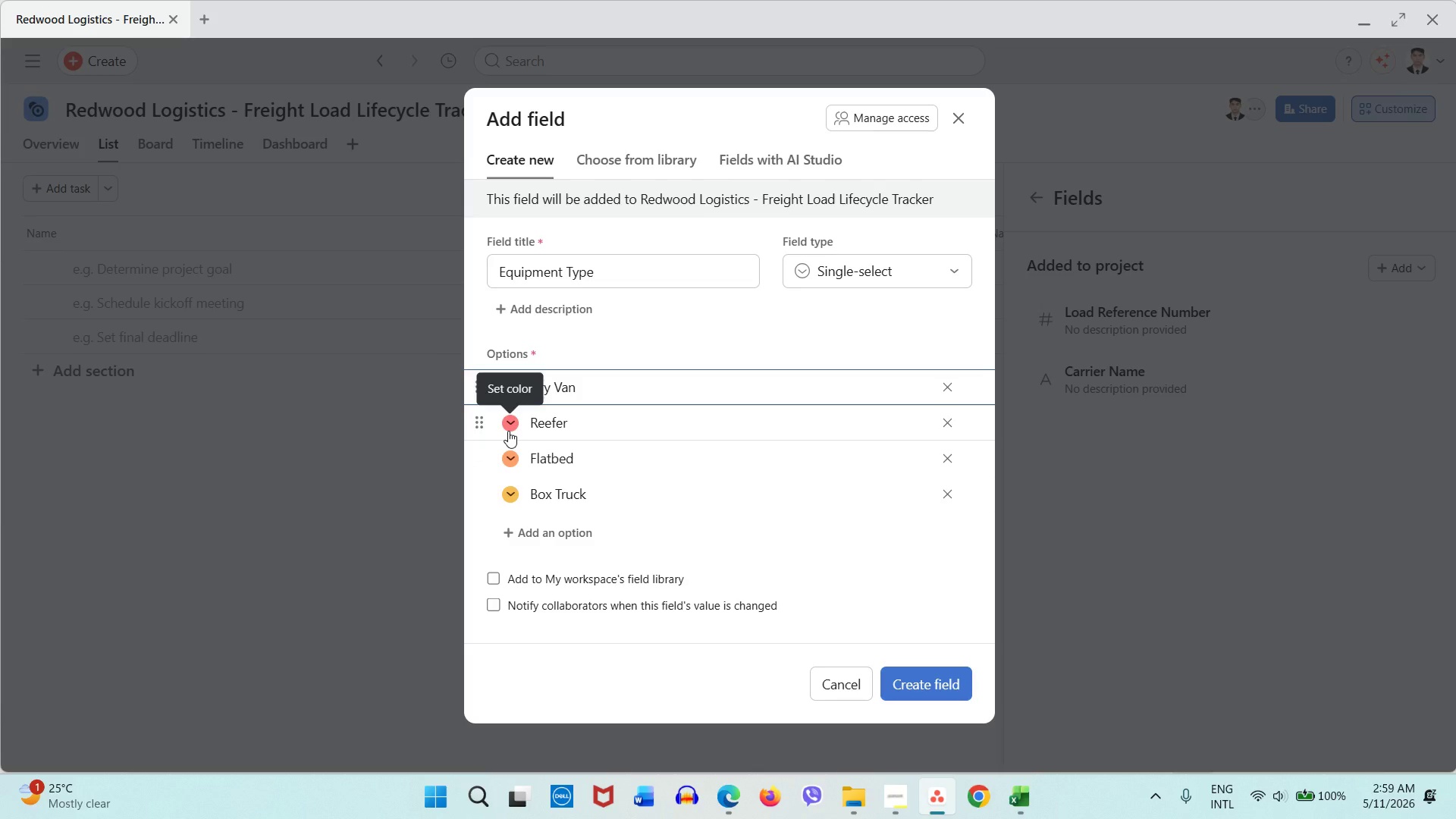 
wait(5.78)
 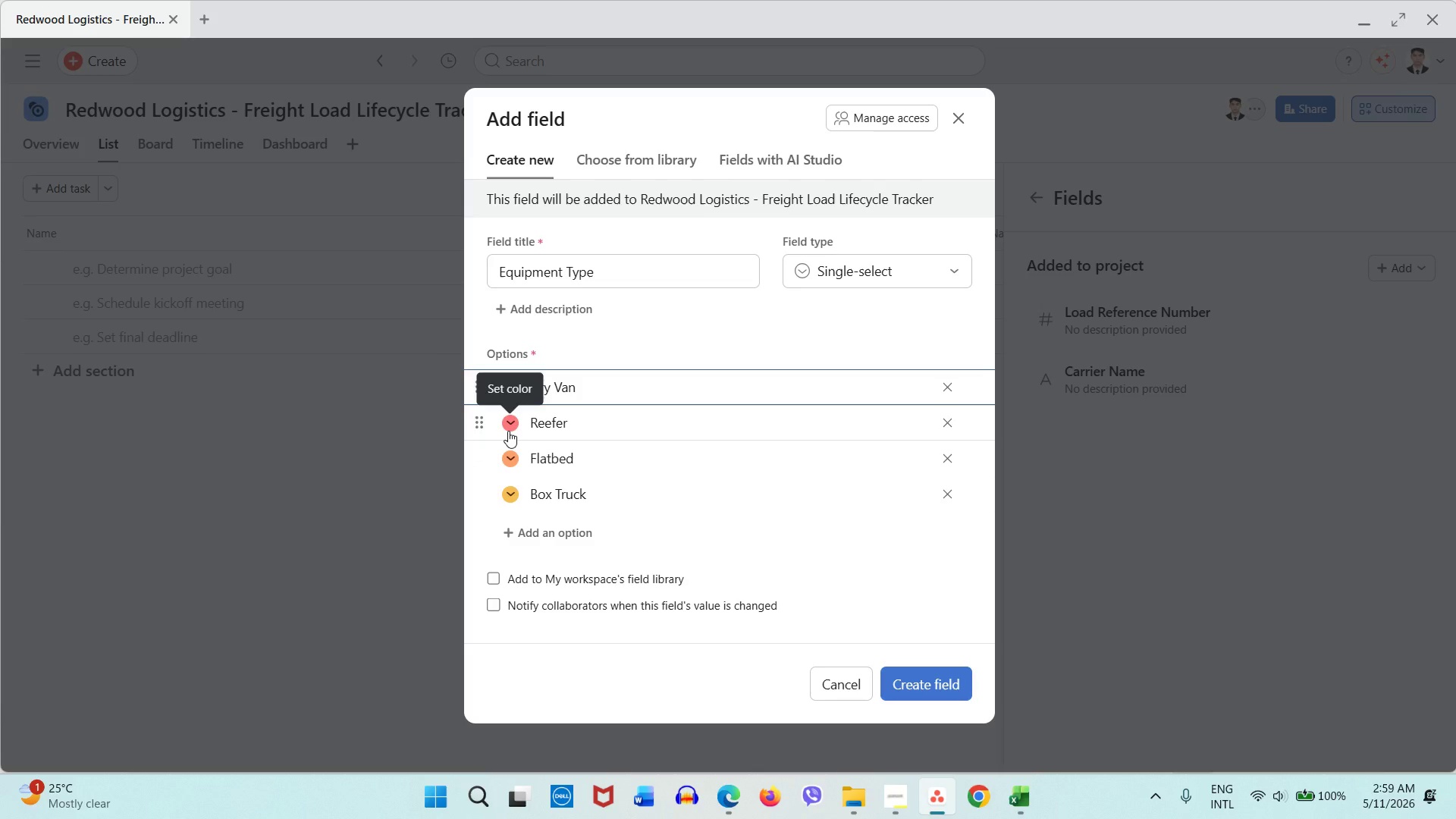 
left_click([508, 431])
 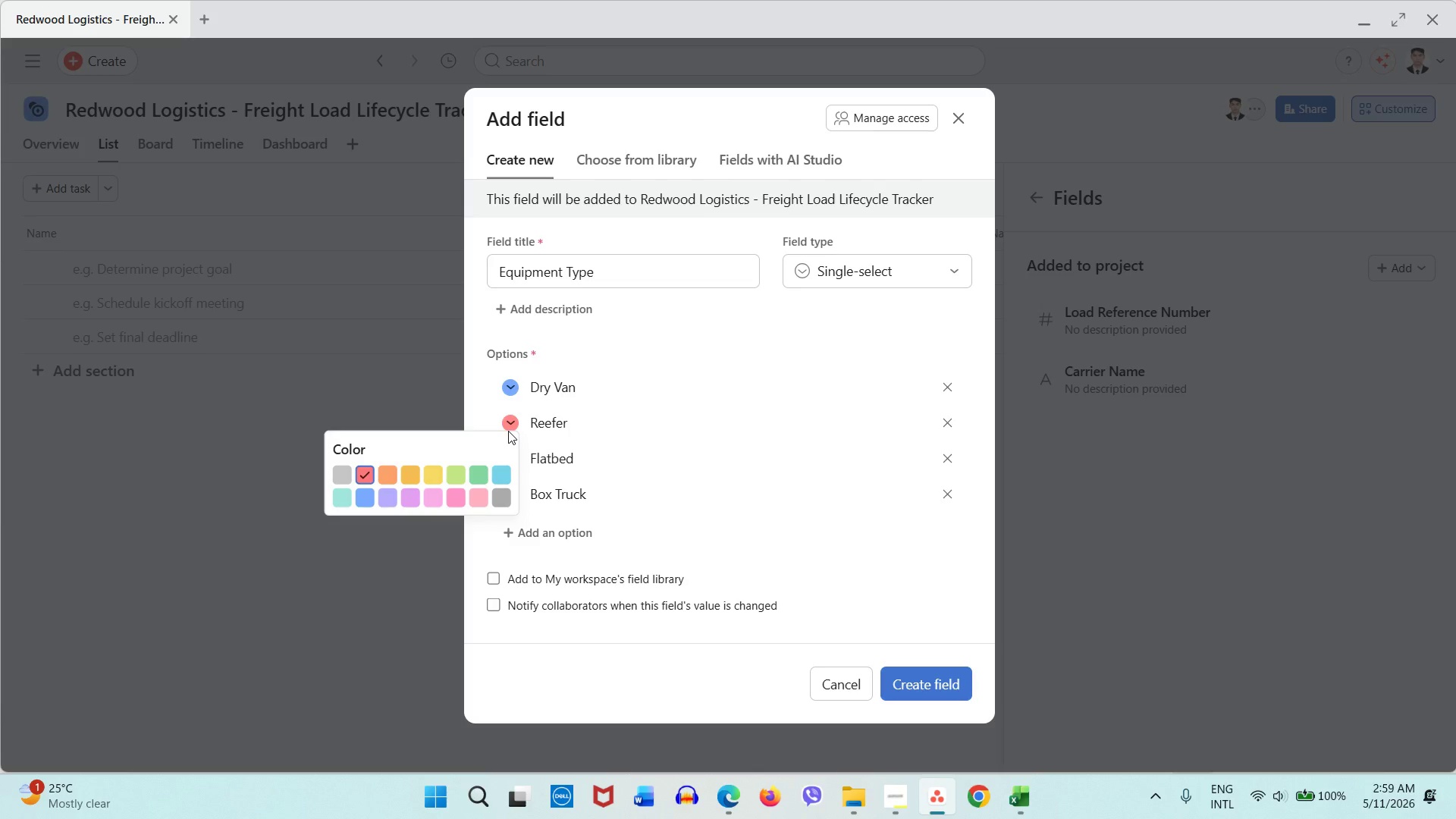 
wait(8.55)
 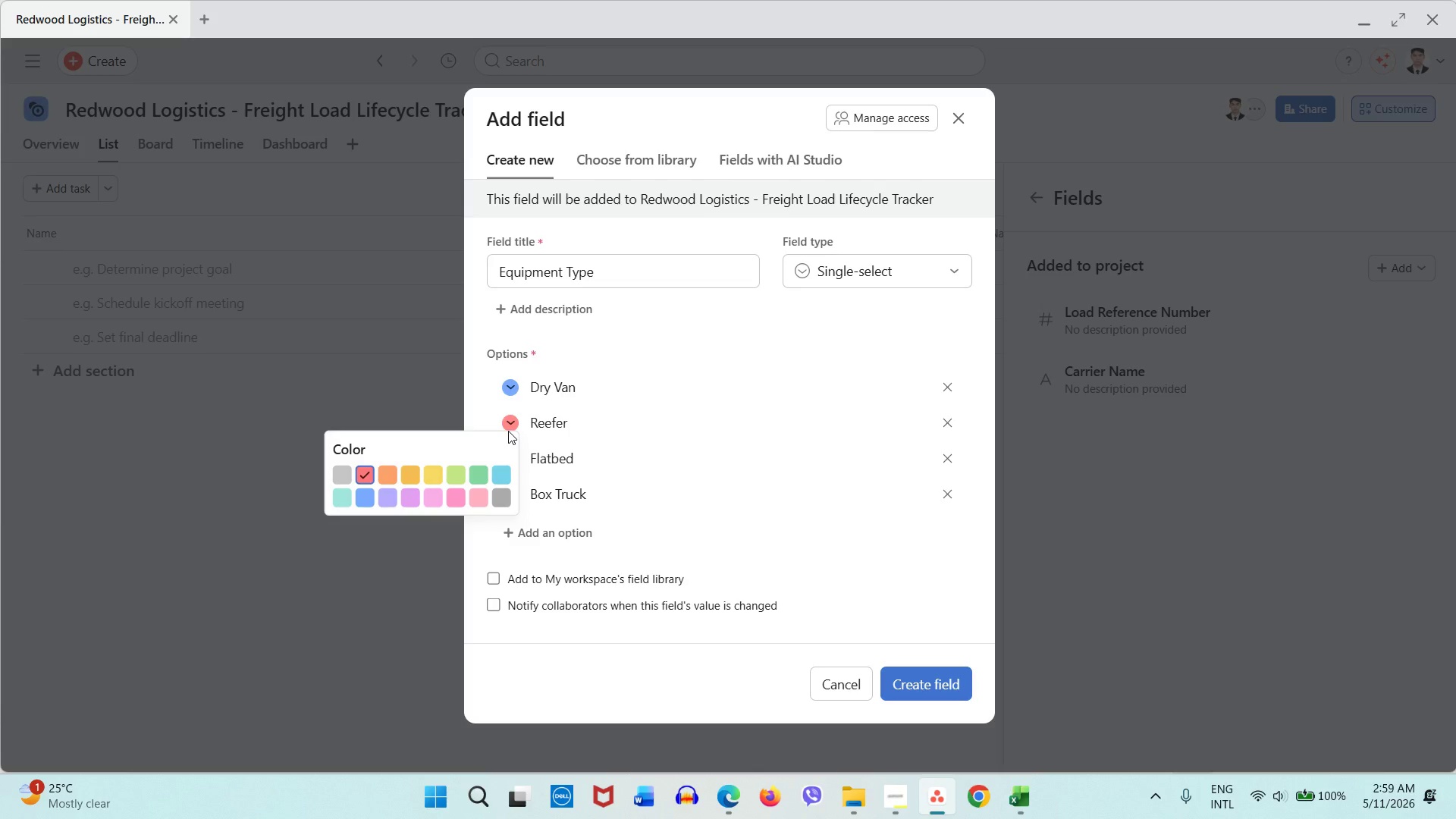 
left_click([345, 499])
 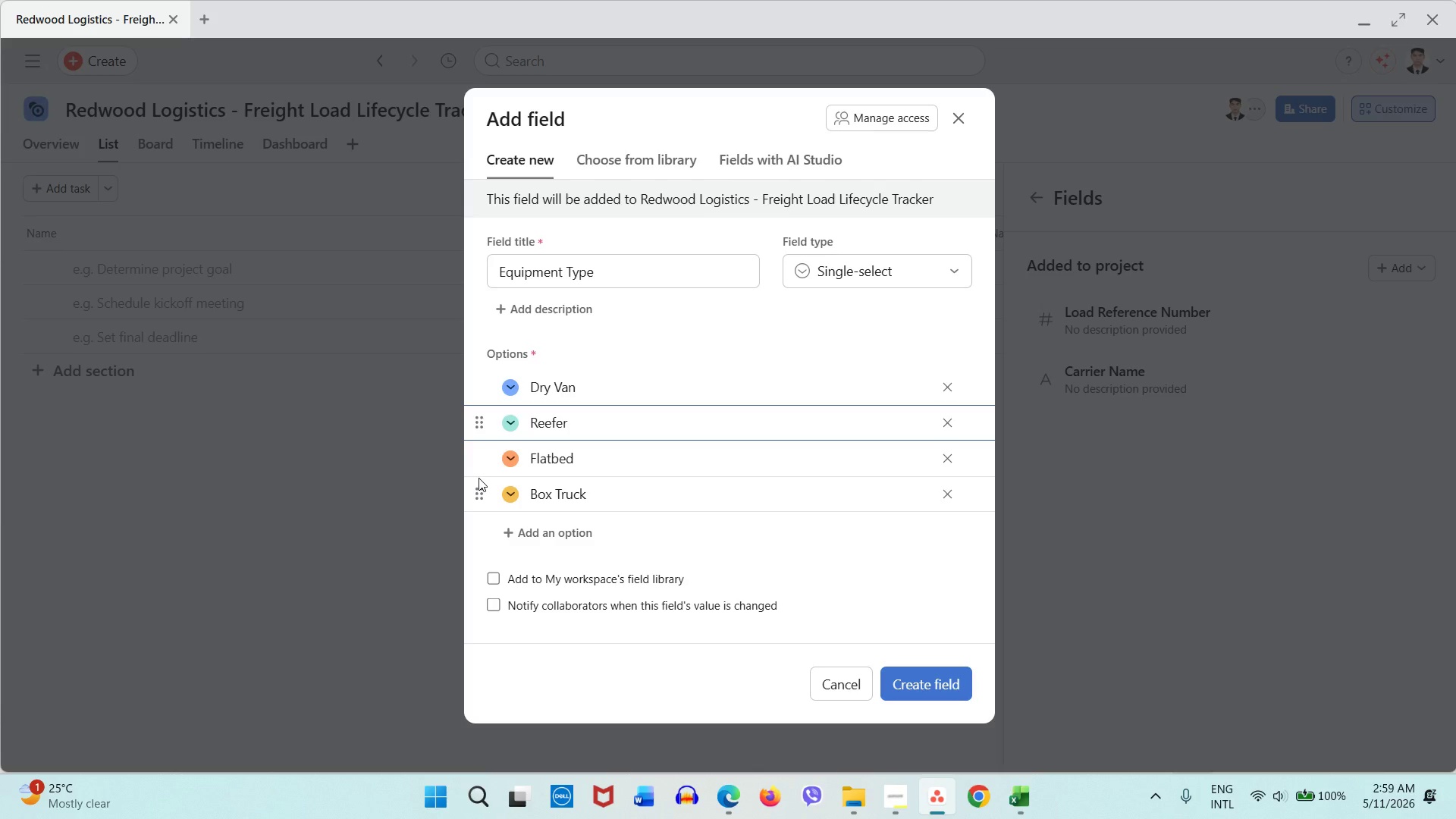 
left_click([512, 464])
 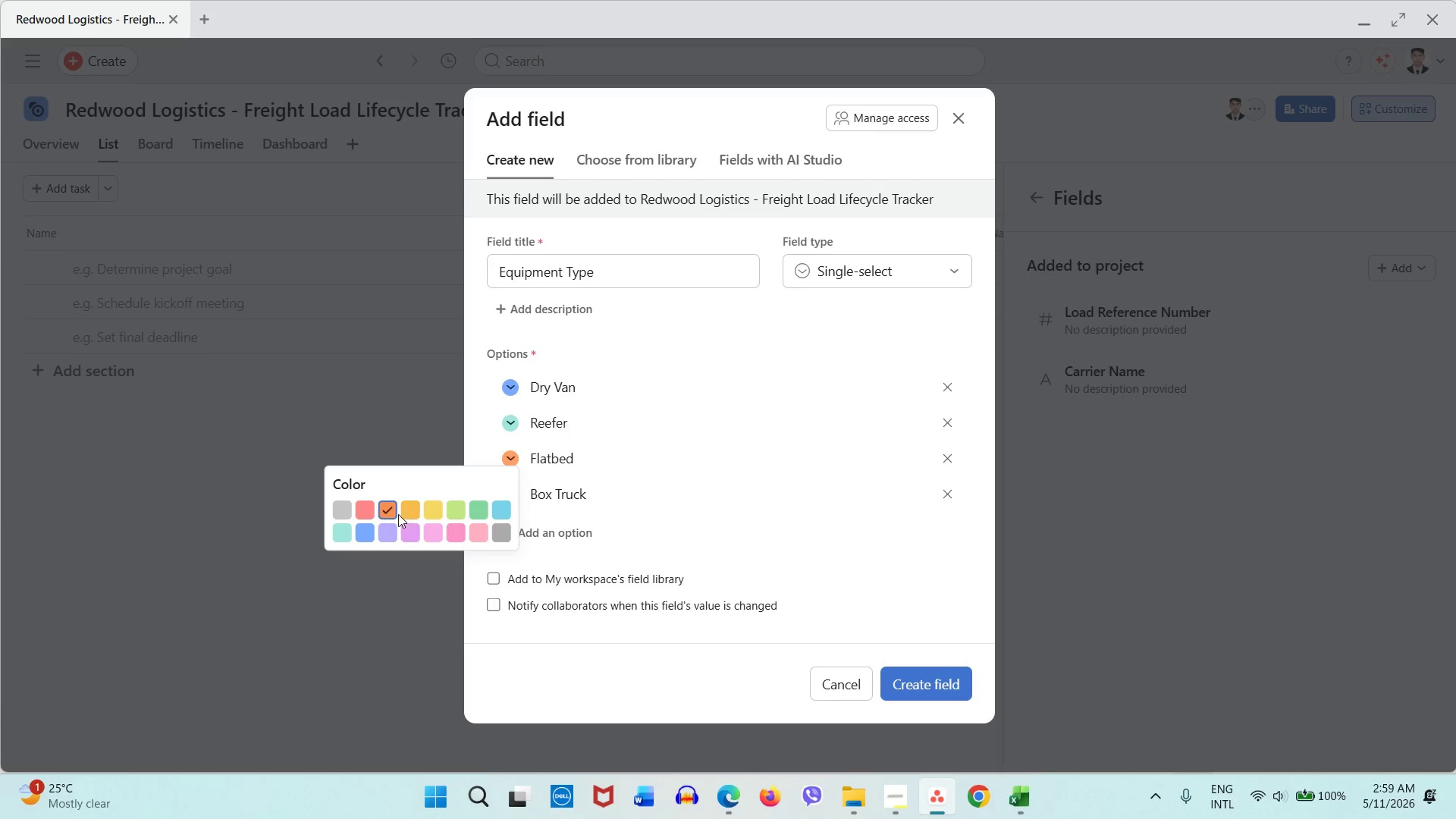 
left_click([391, 514])
 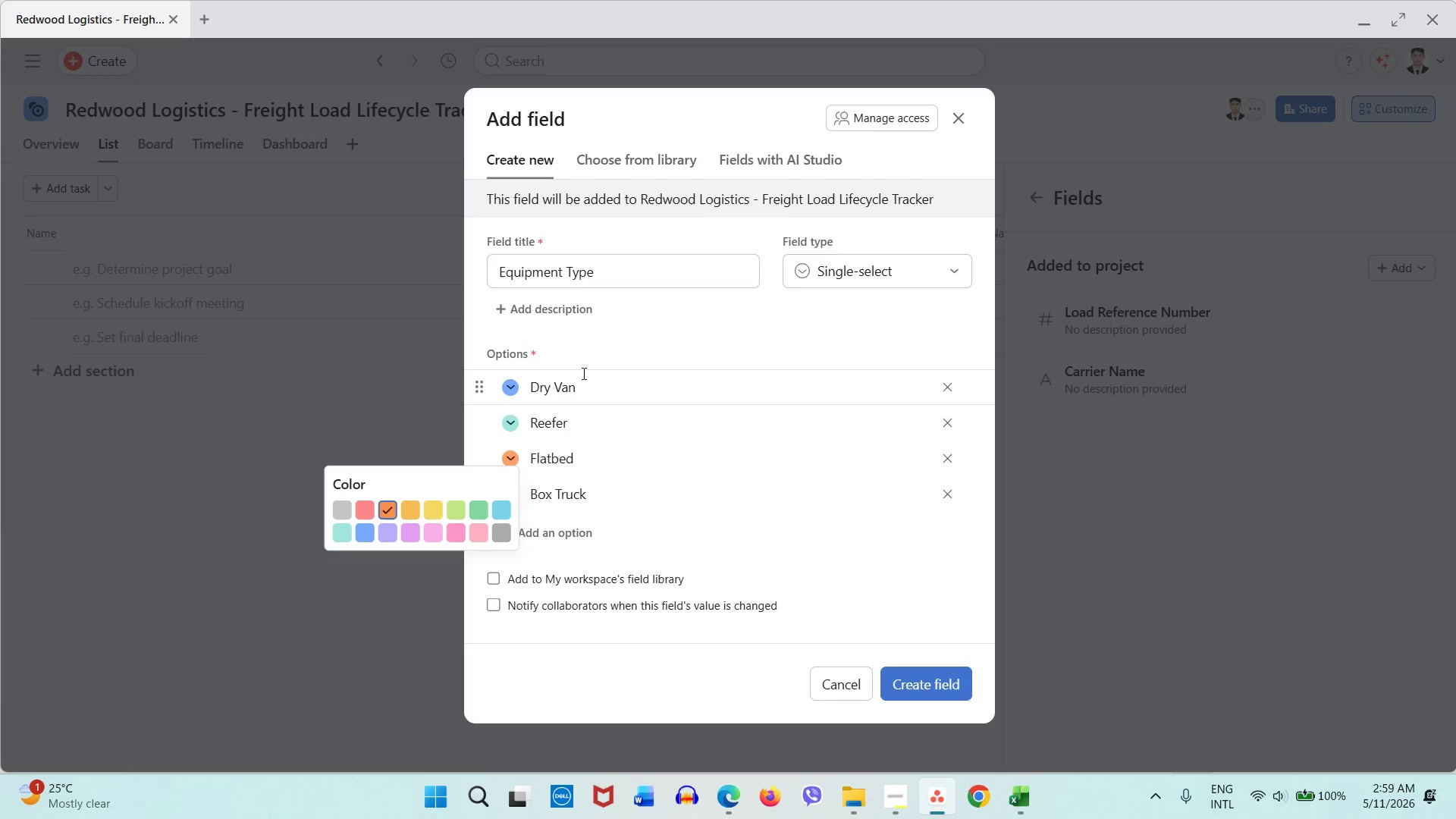 
left_click([581, 339])
 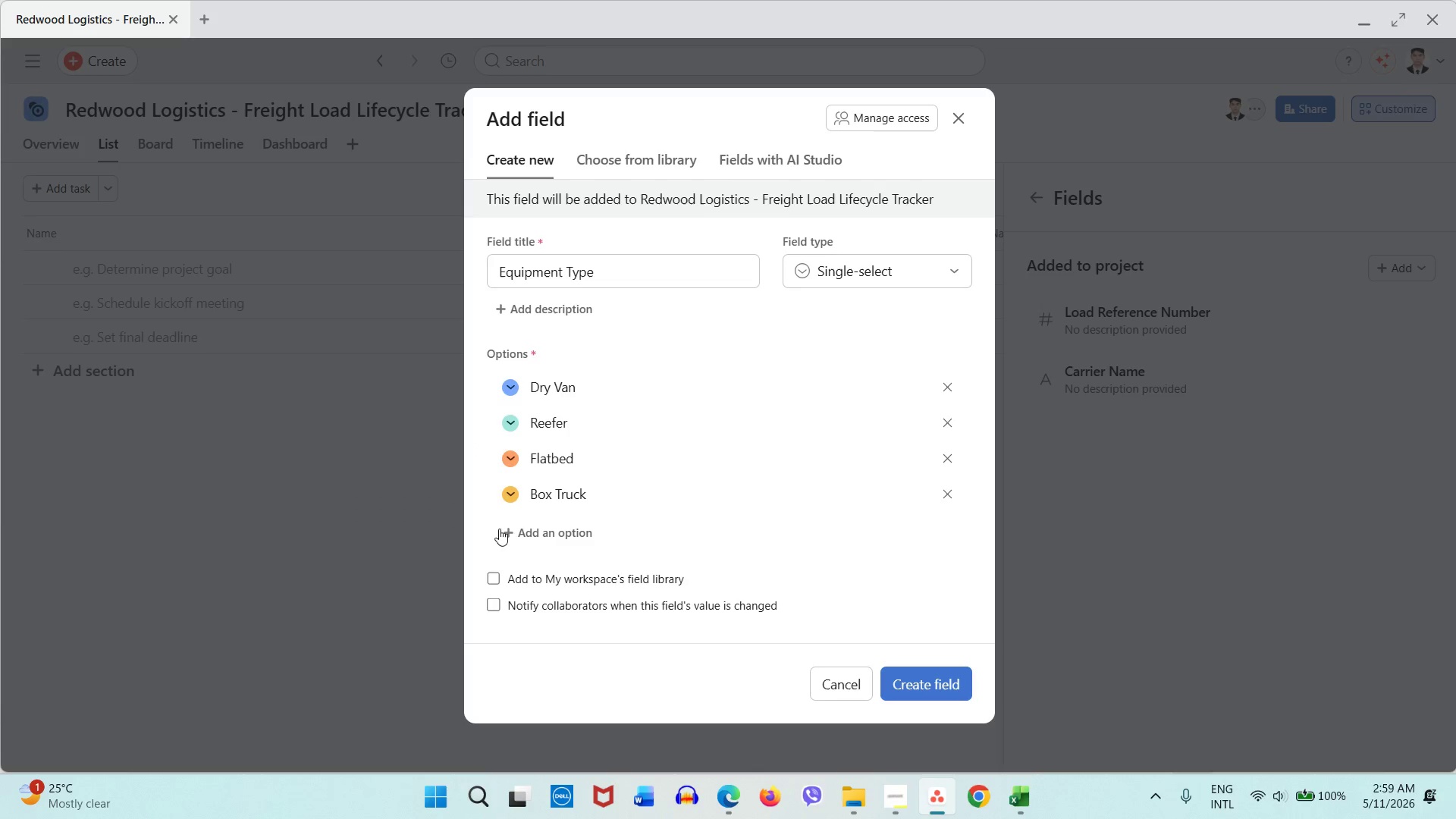 
double_click([513, 497])
 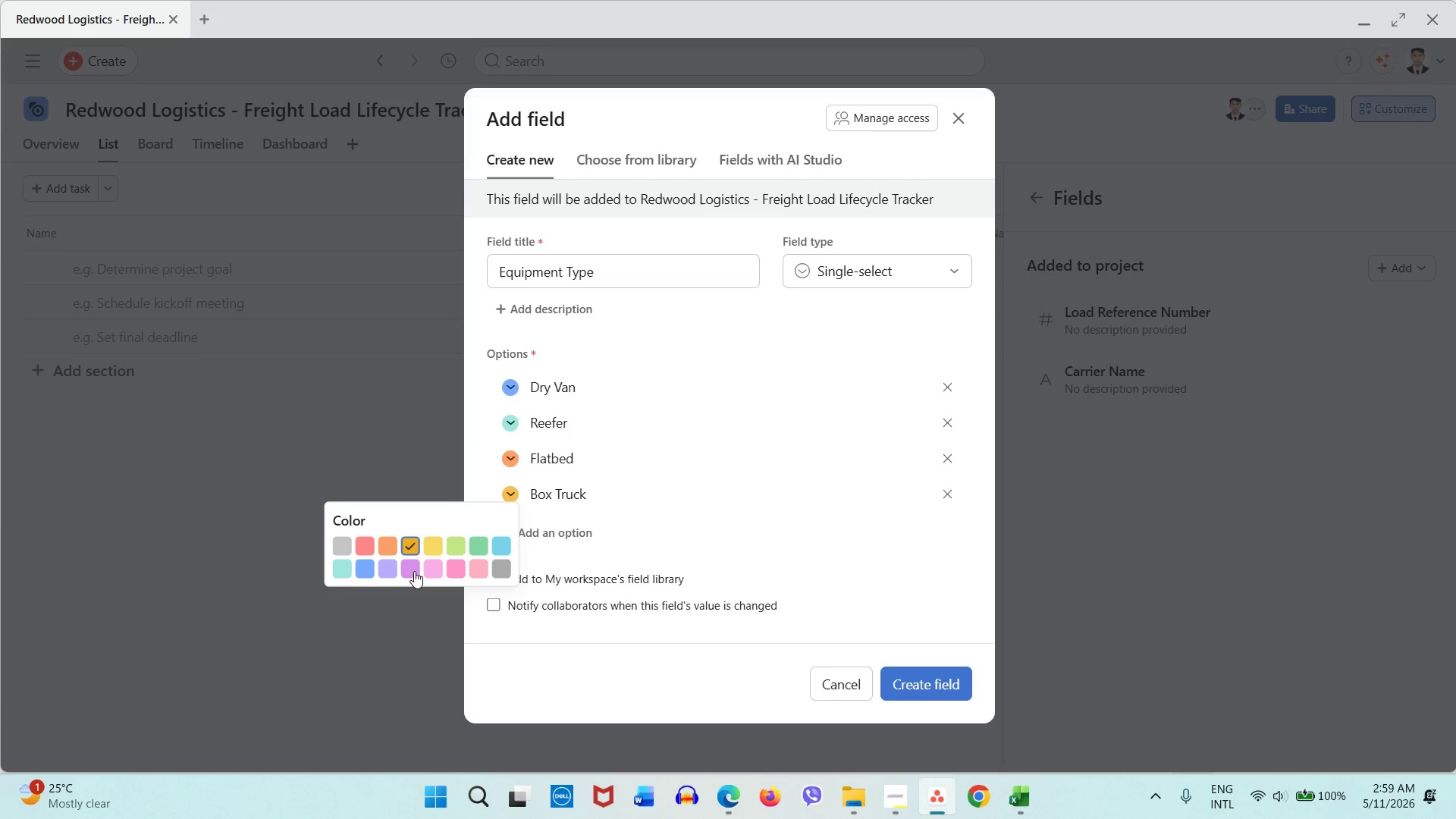 
left_click([391, 572])
 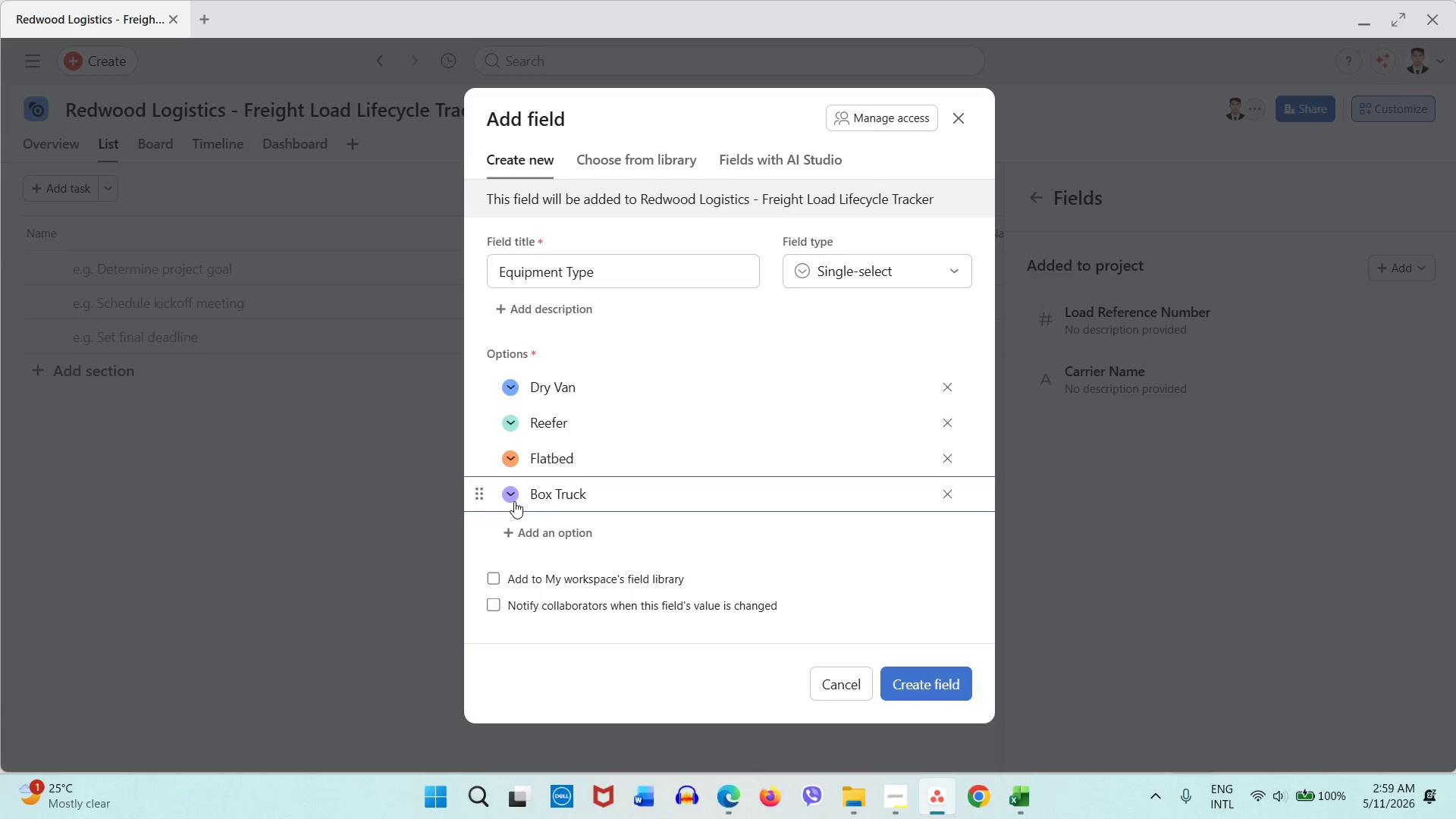 
left_click([514, 501])
 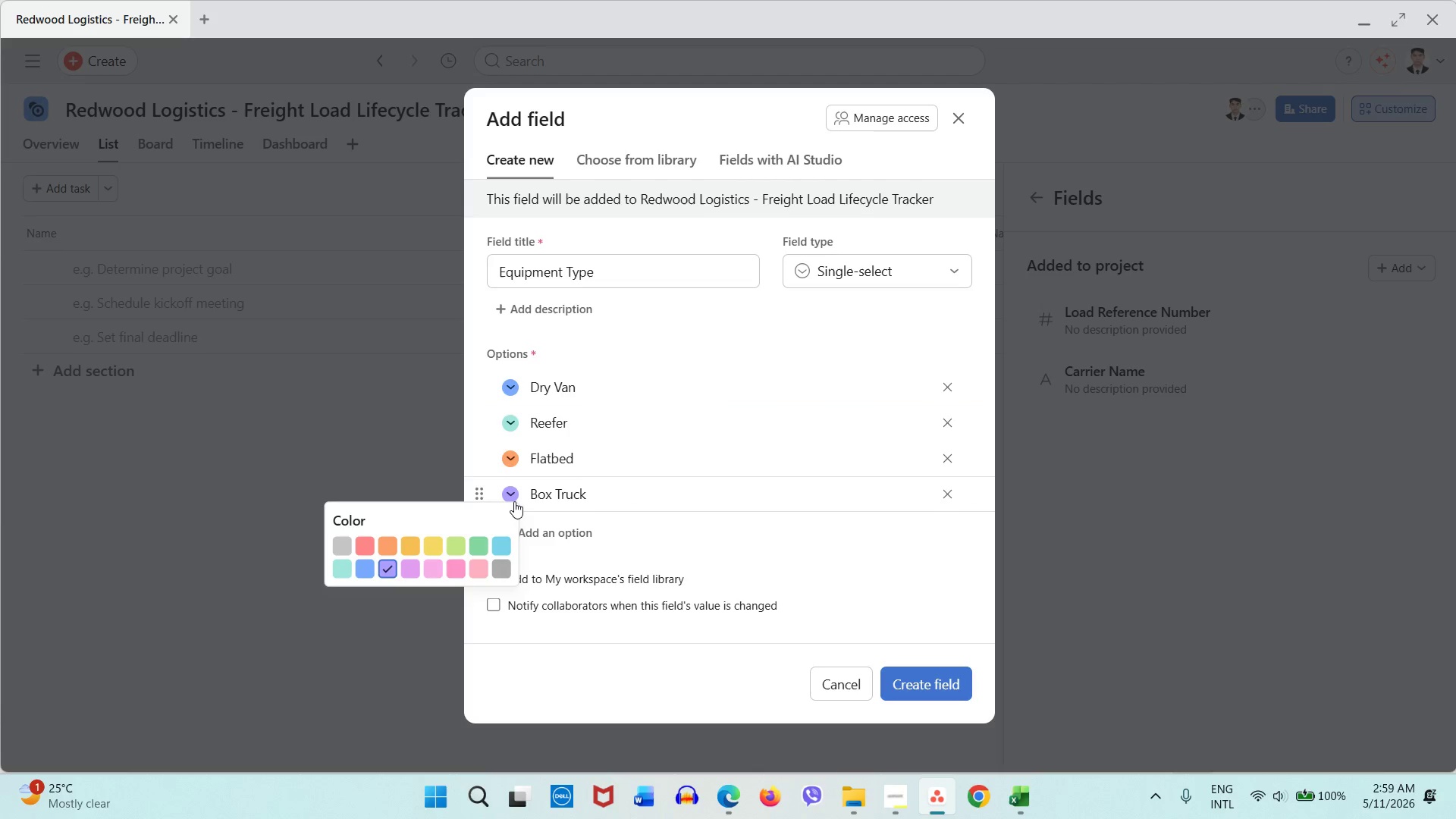 
left_click([514, 501])
 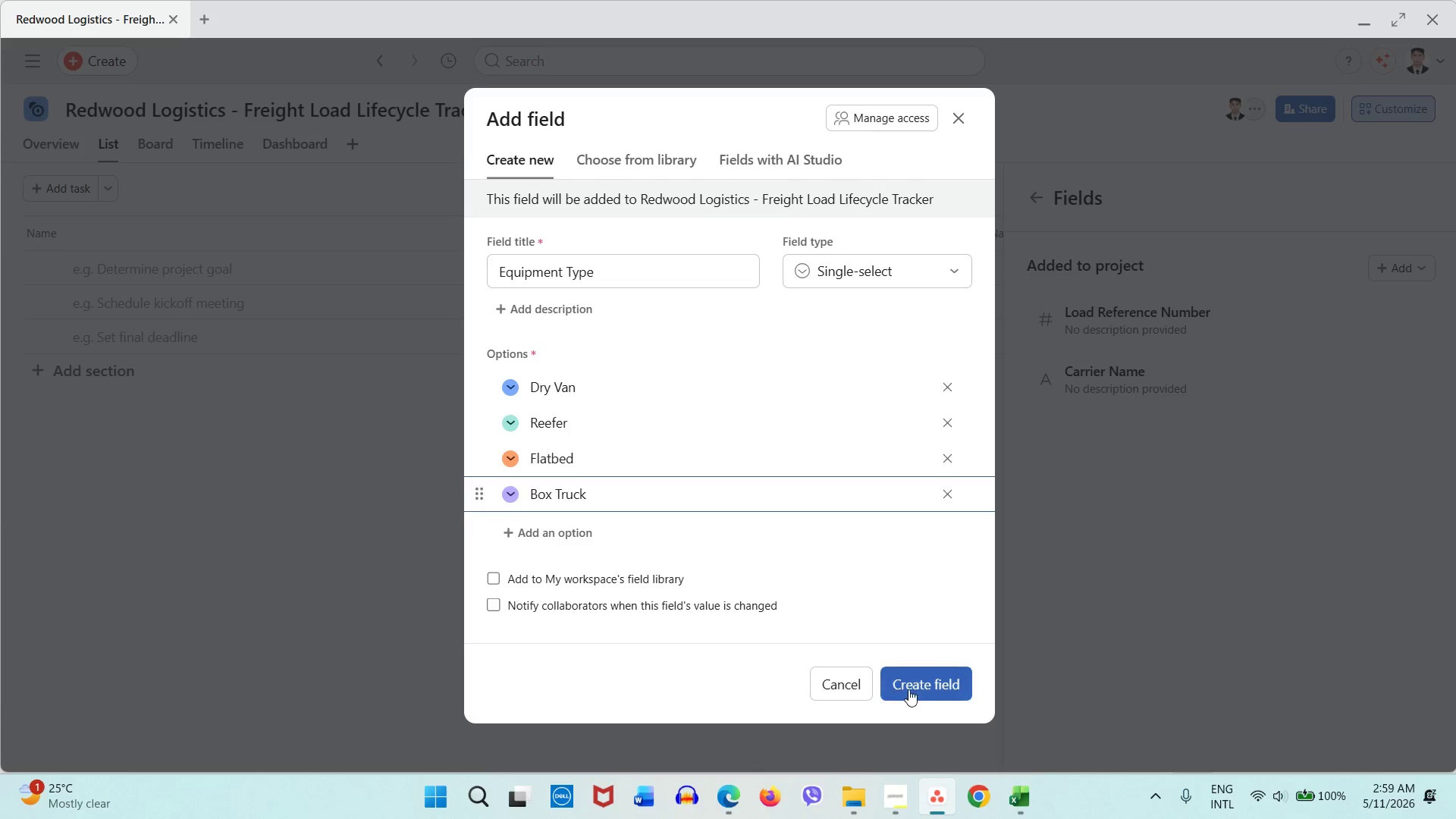 
left_click([915, 687])
 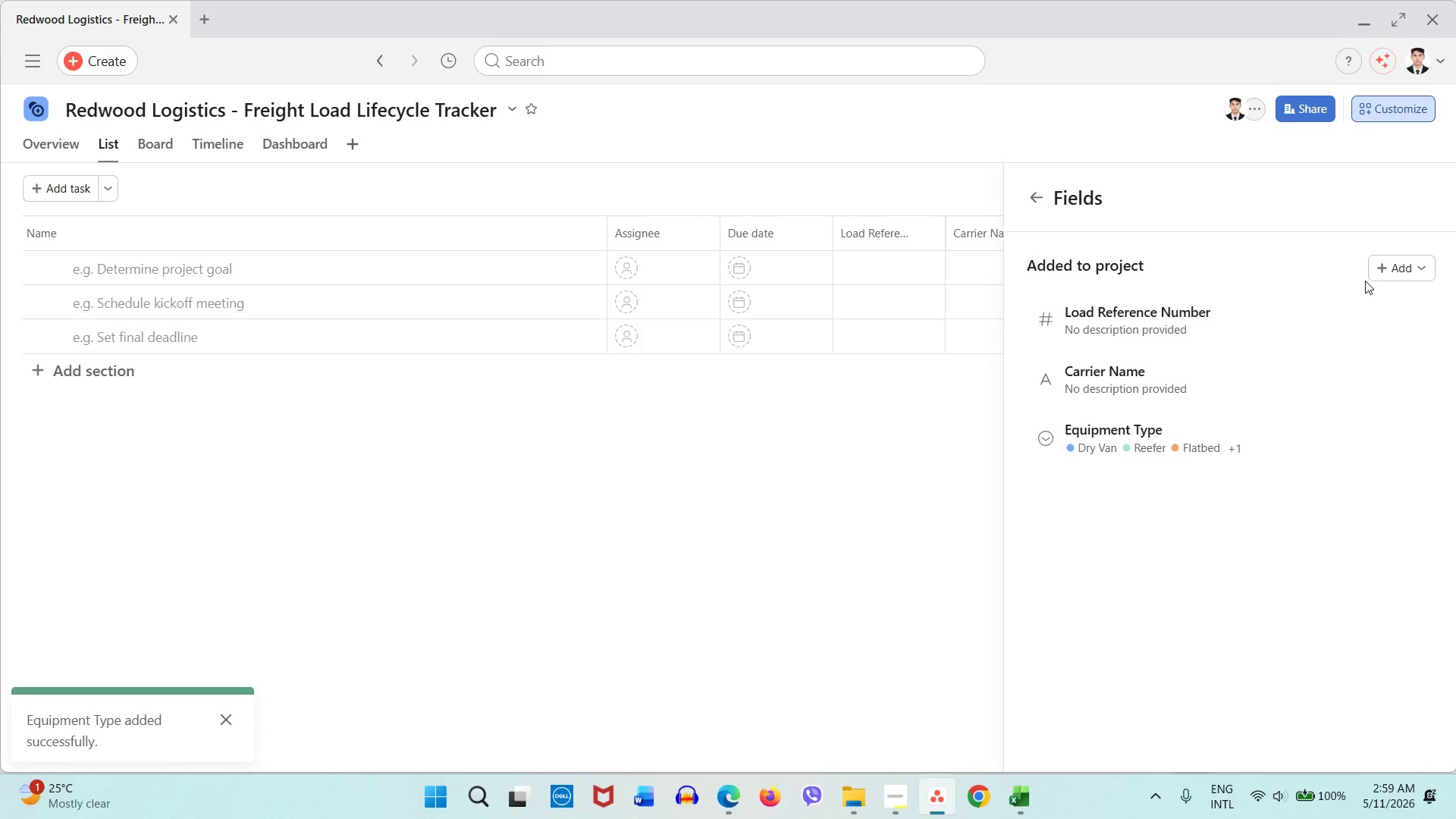 
wait(8.75)
 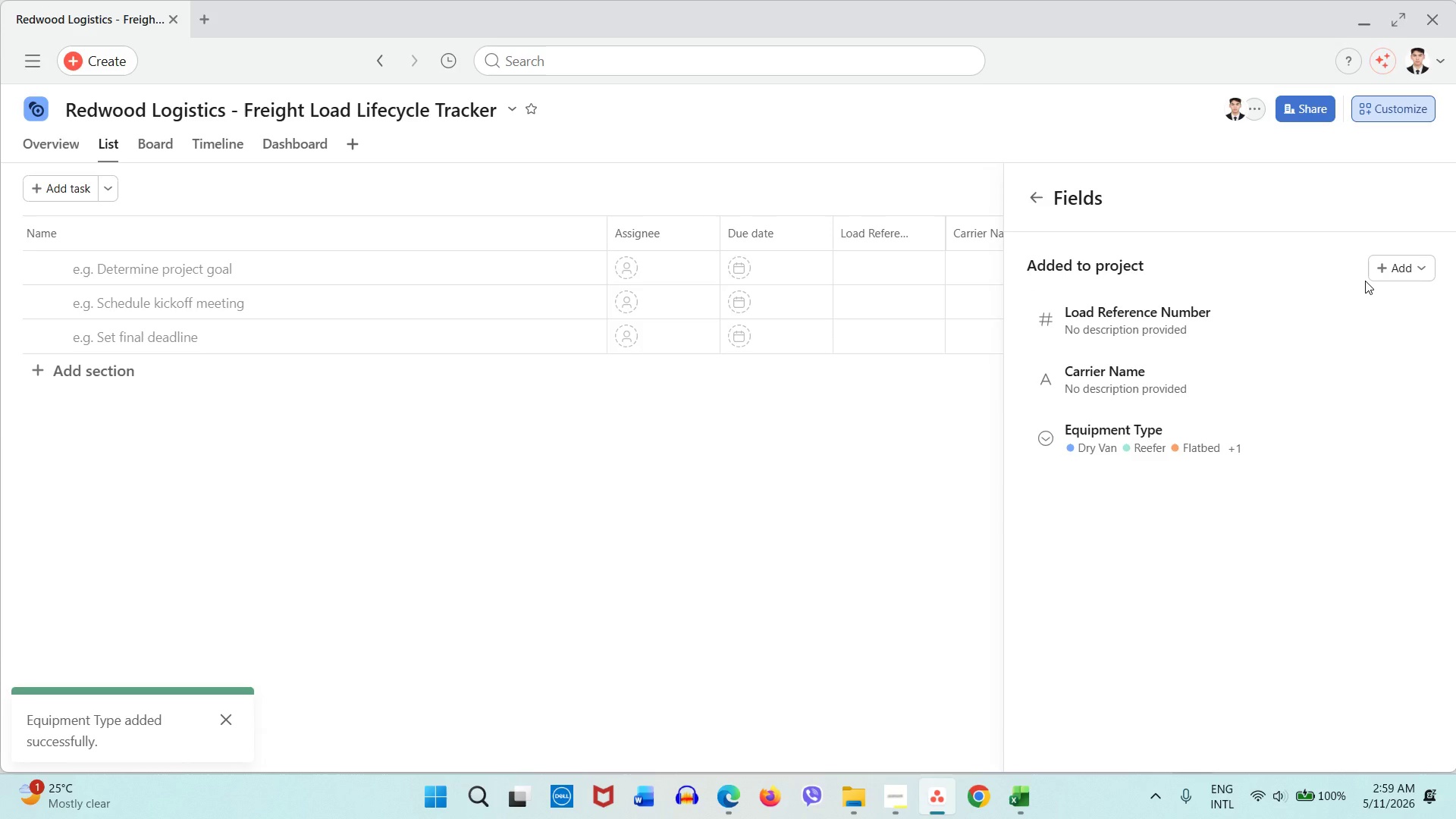 
left_click([1410, 259])
 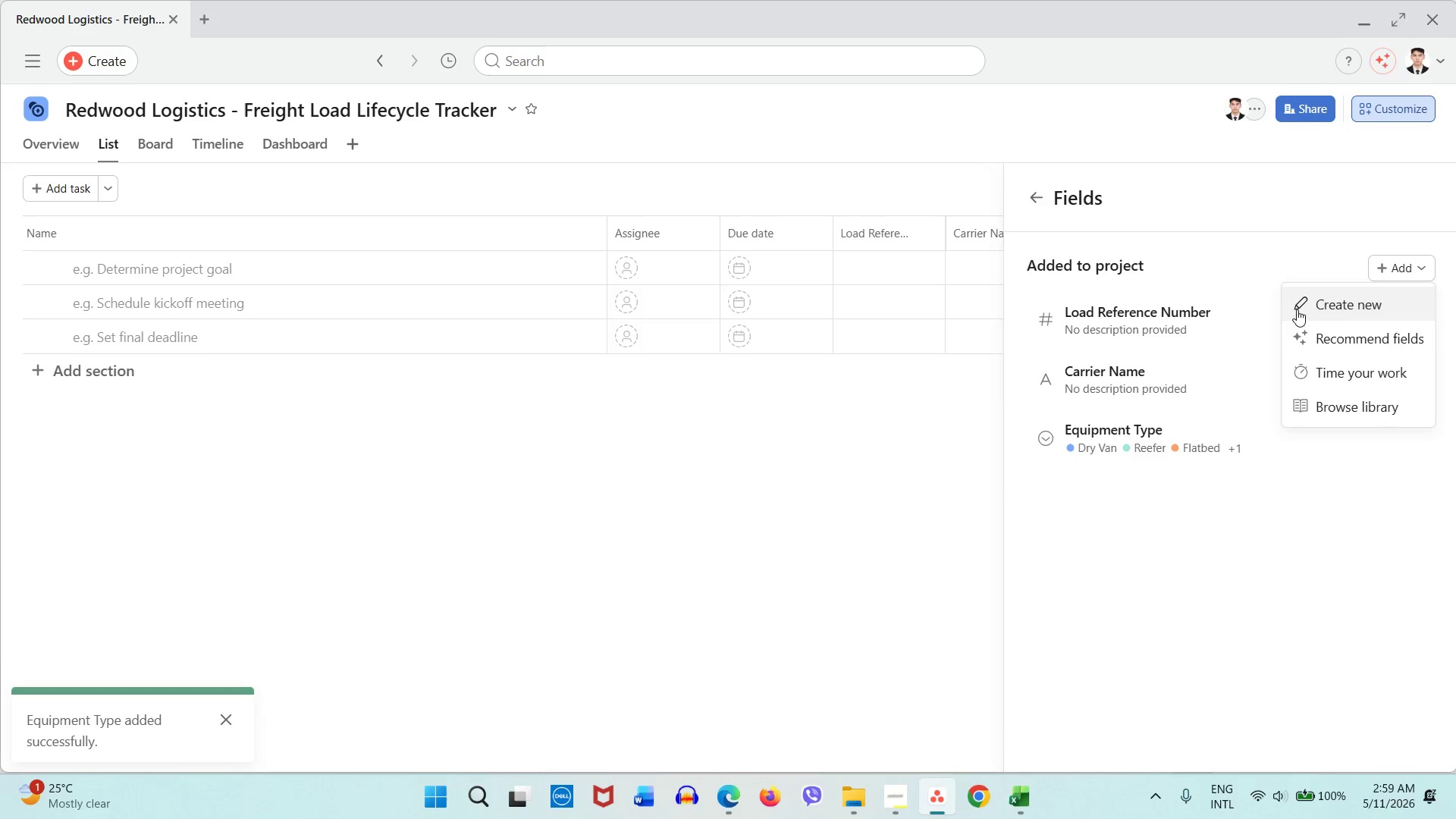 
left_click([1341, 310])
 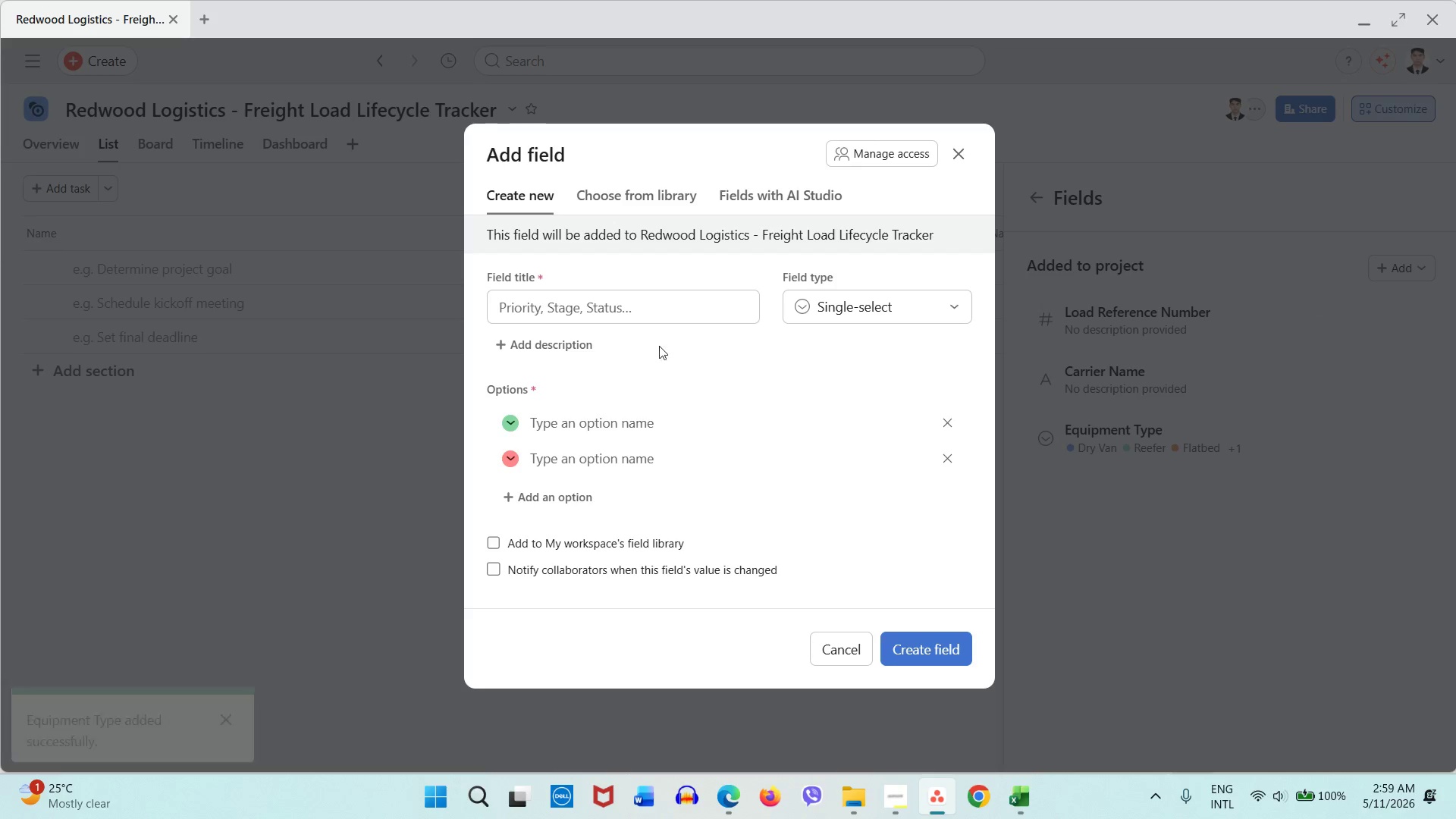 
left_click([639, 320])
 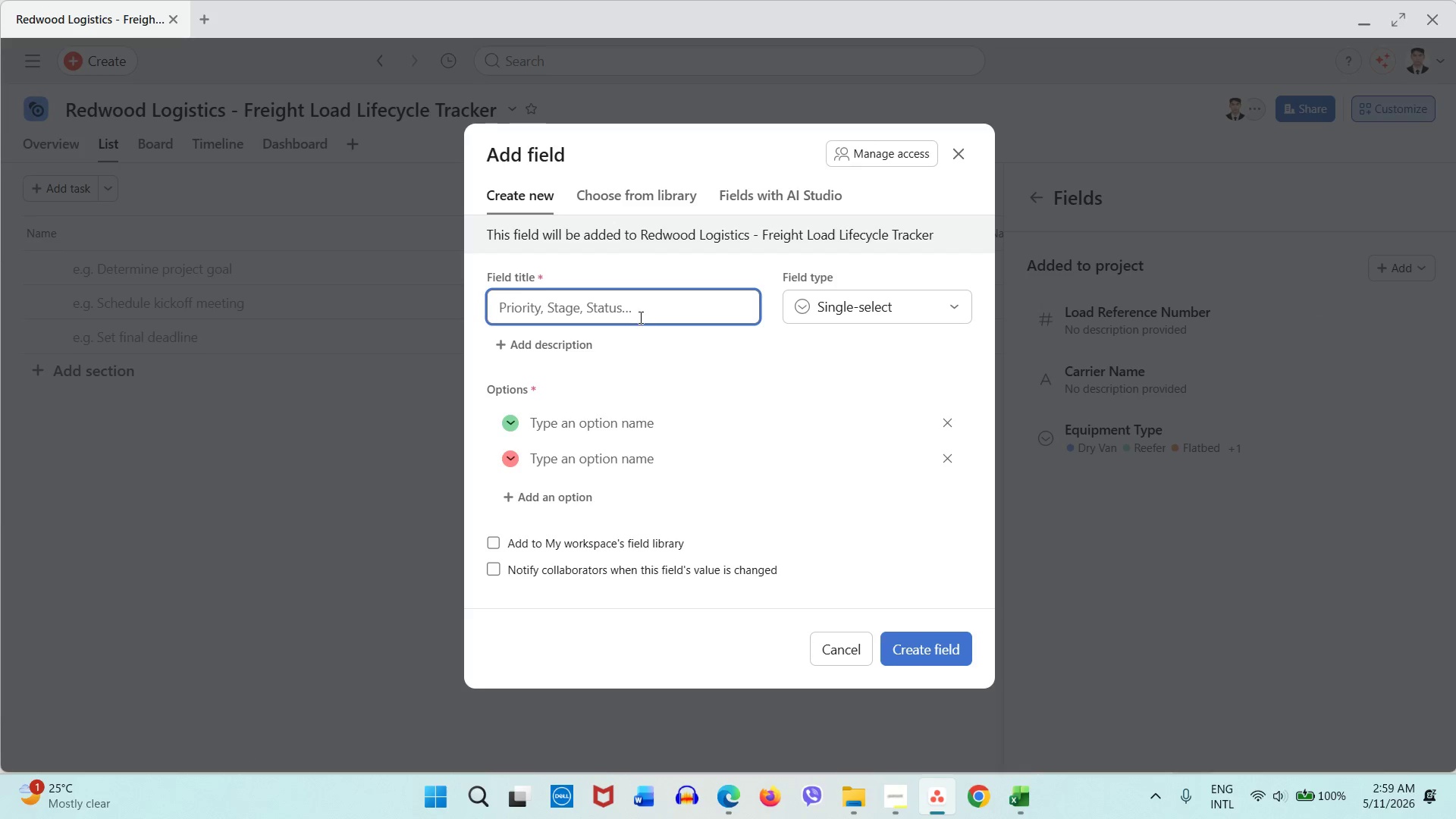 
type(Rate)
 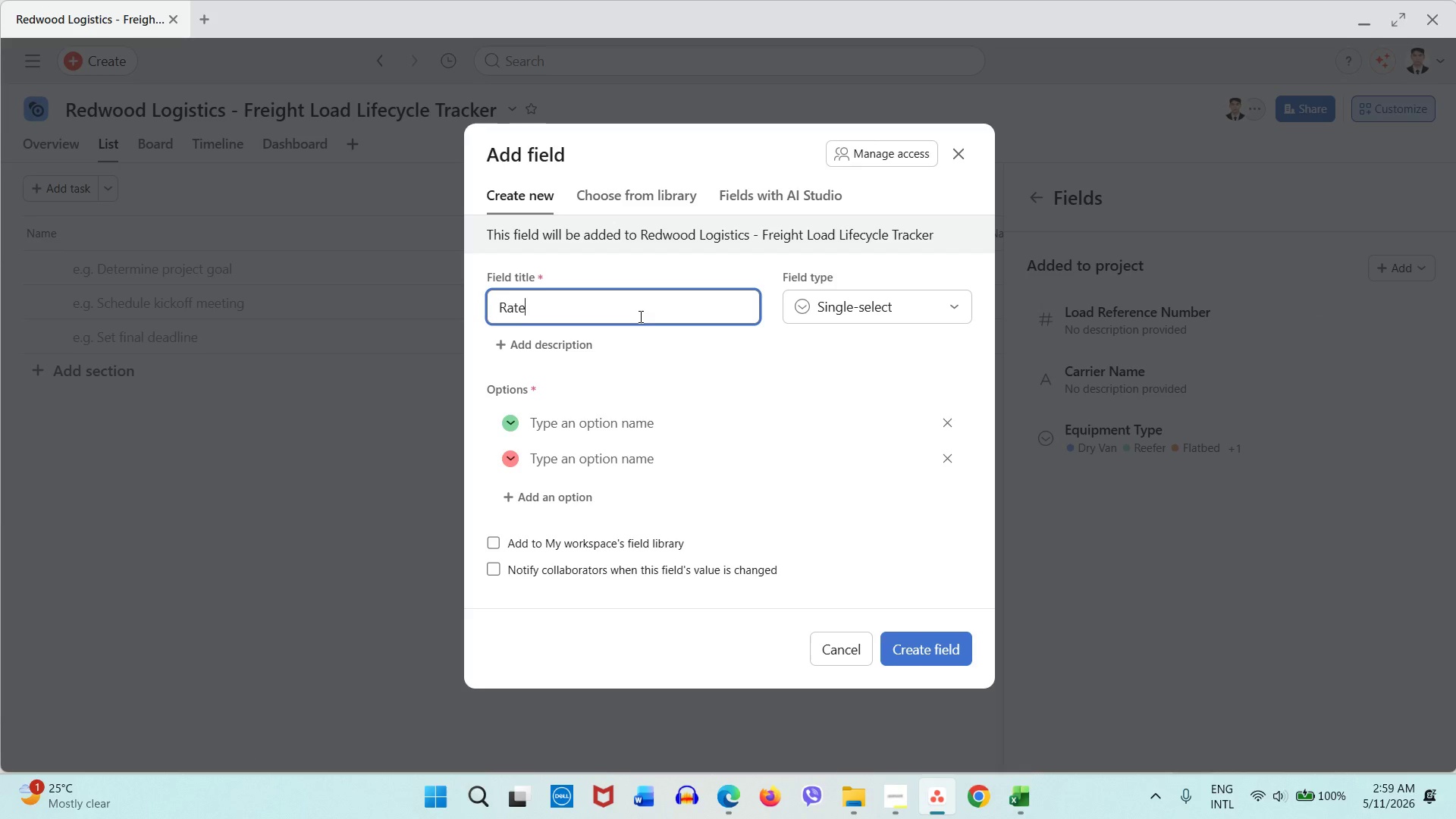 
left_click([861, 303])
 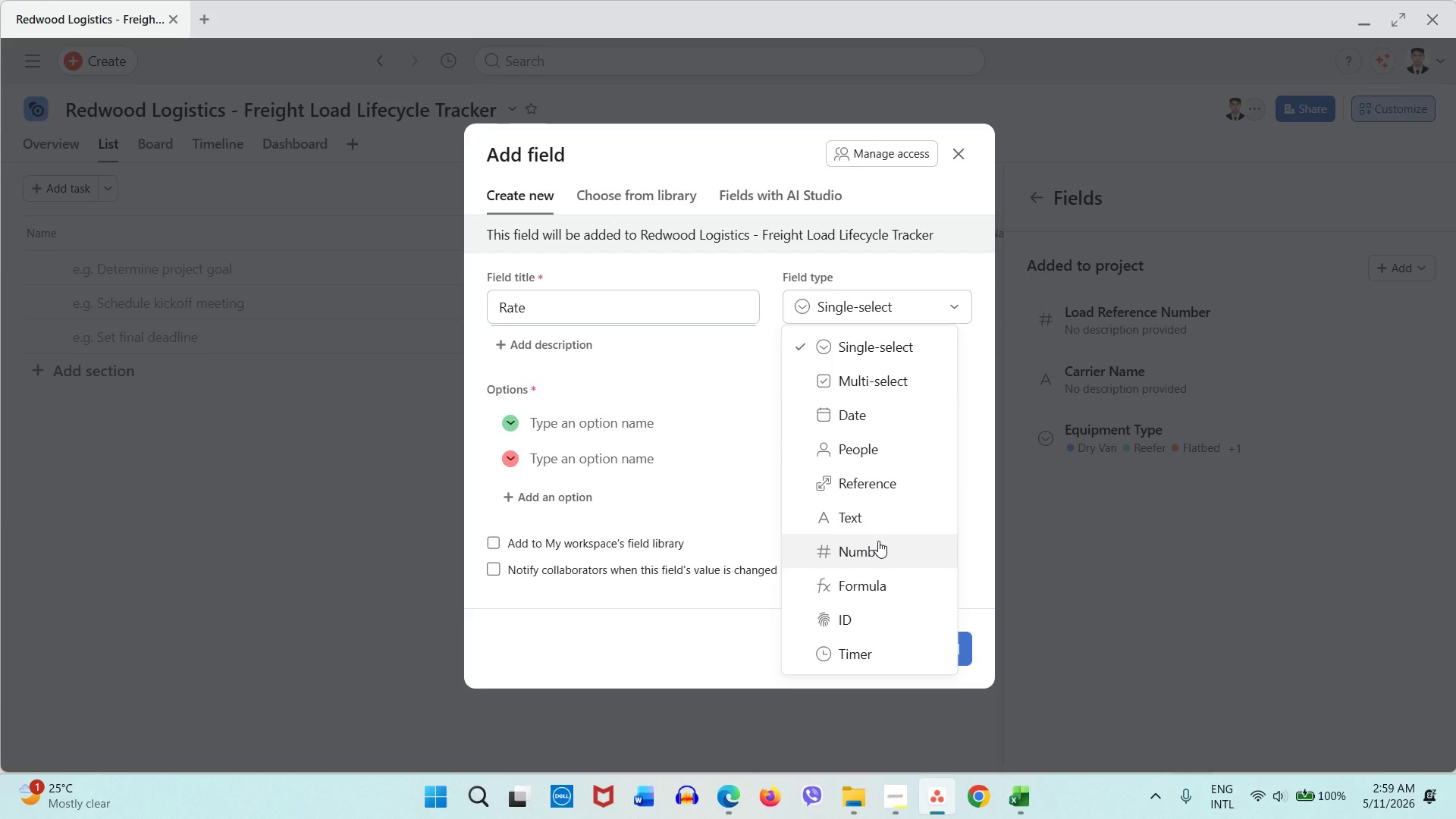 
wait(16.92)
 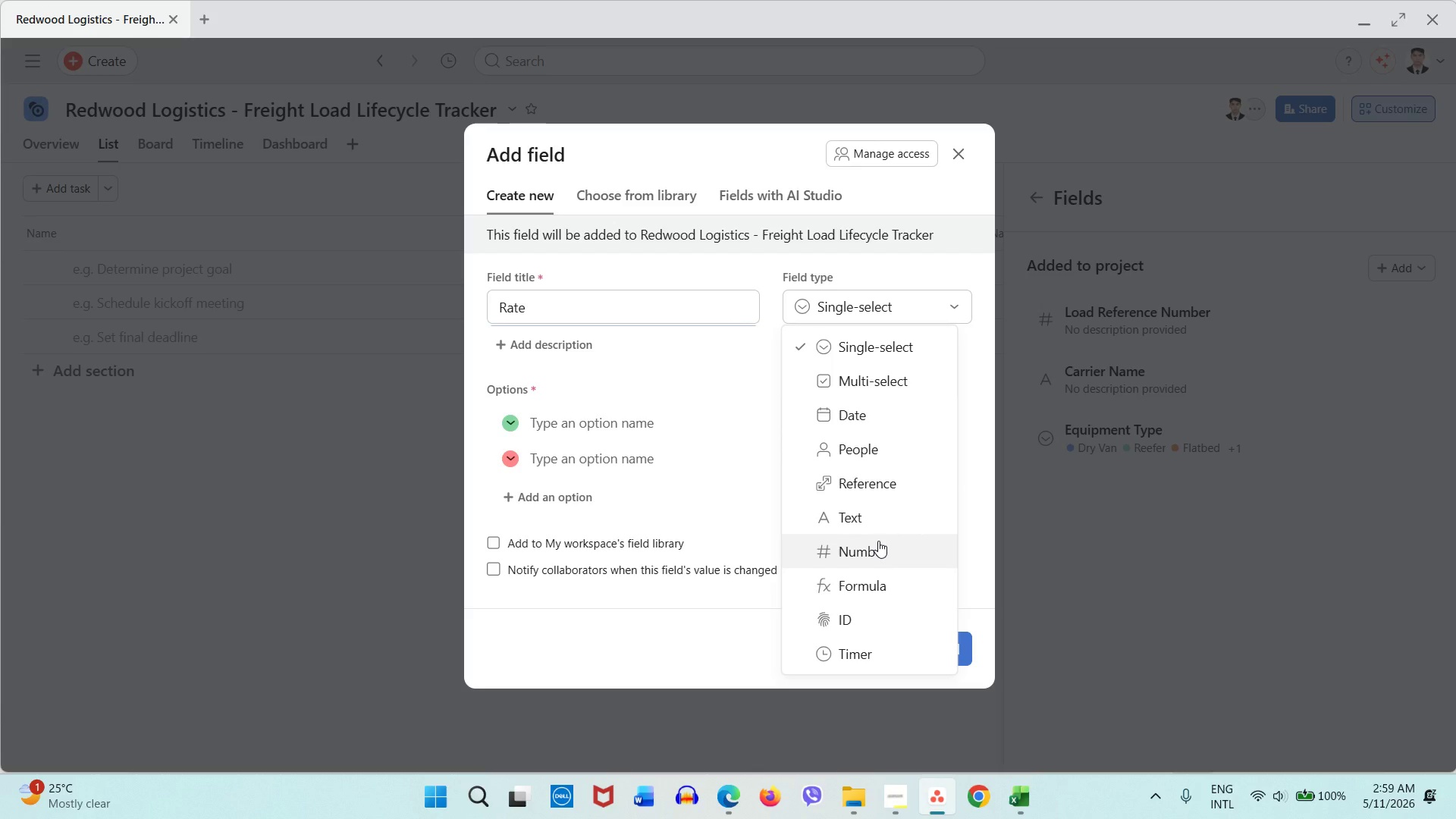 
scroll: coordinate [866, 588], scroll_direction: down, amount: 1.0
 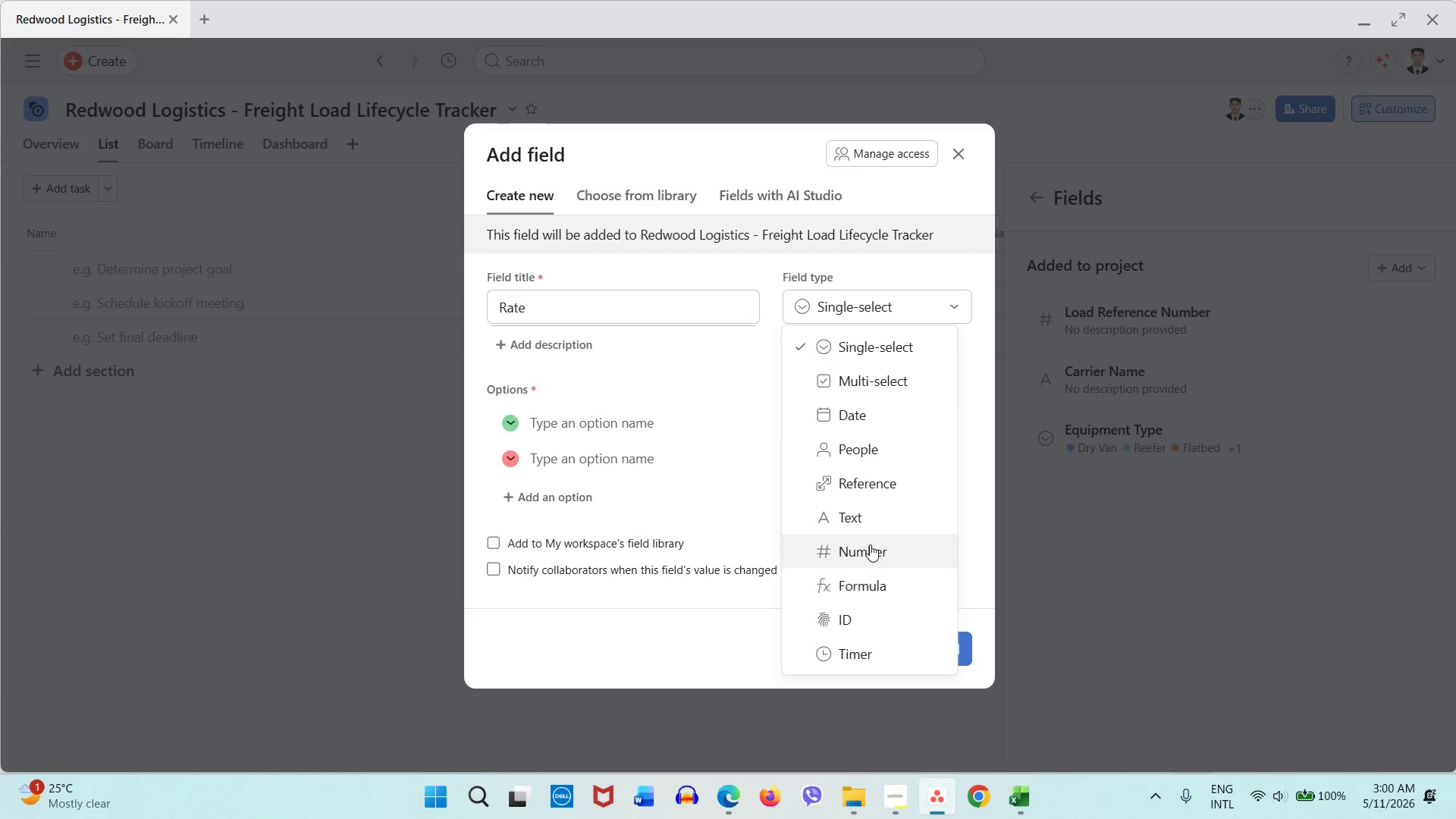 
left_click([870, 554])
 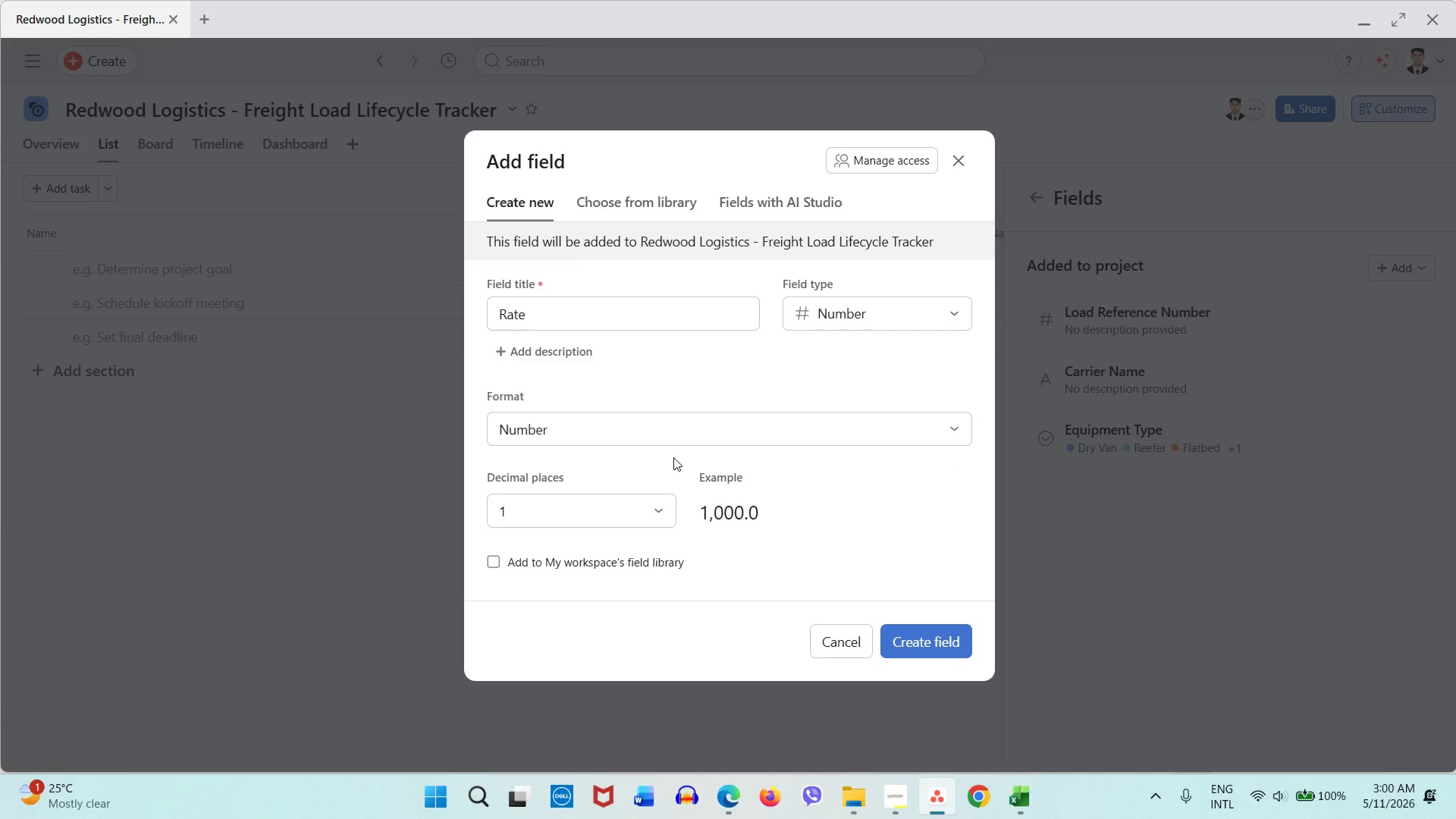 
left_click([673, 438])
 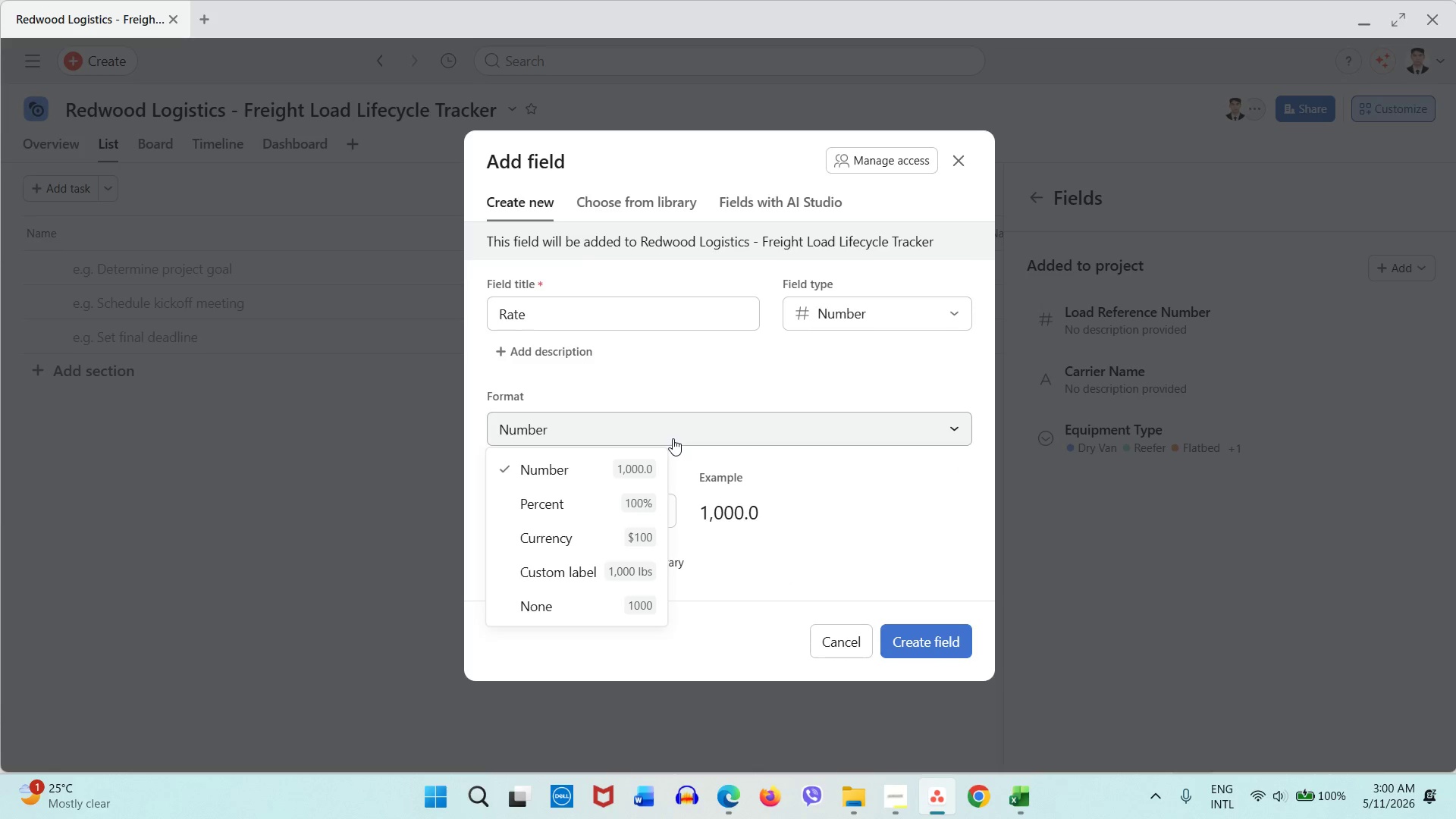 
left_click([673, 438])
 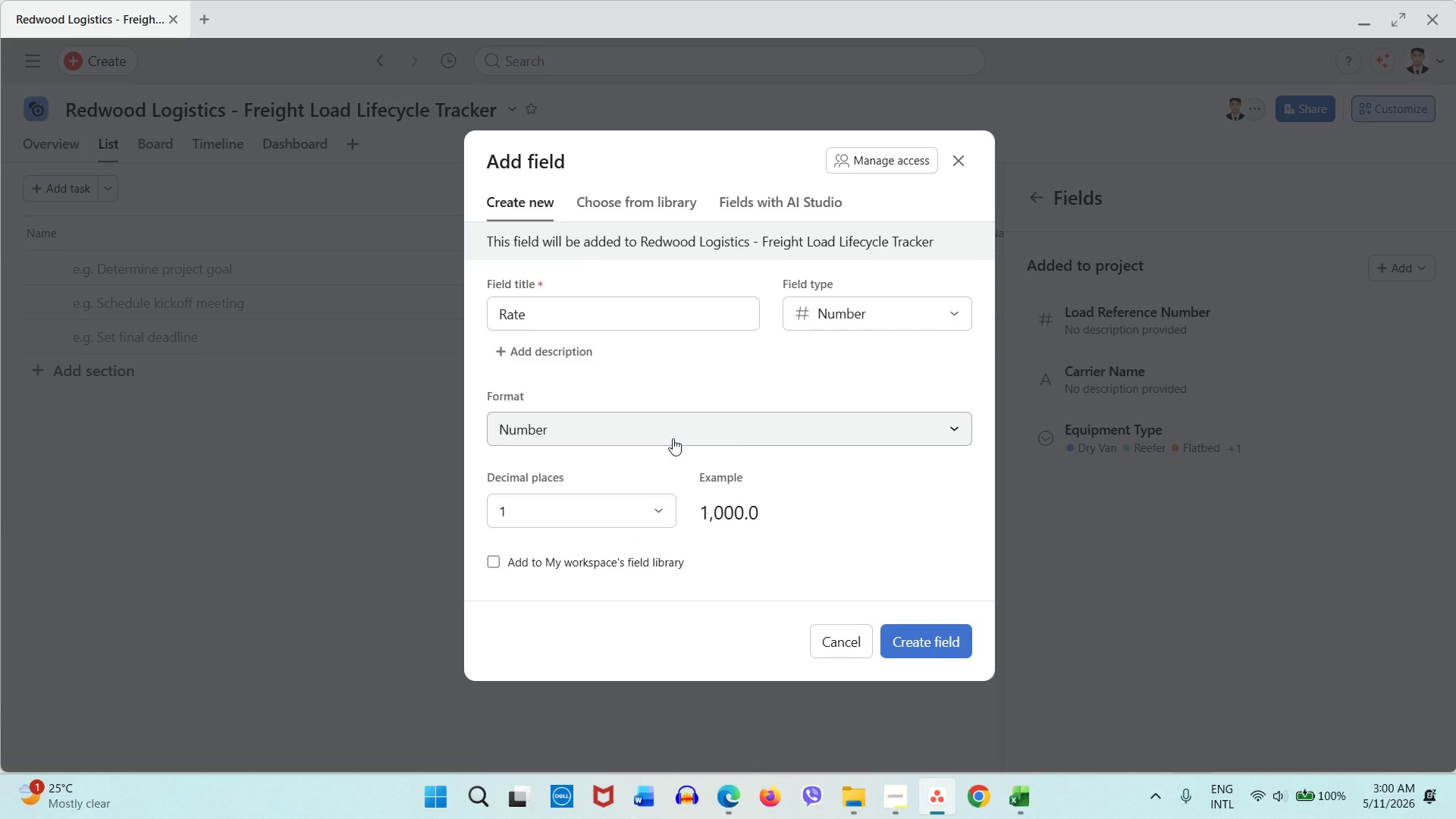 
wait(5.75)
 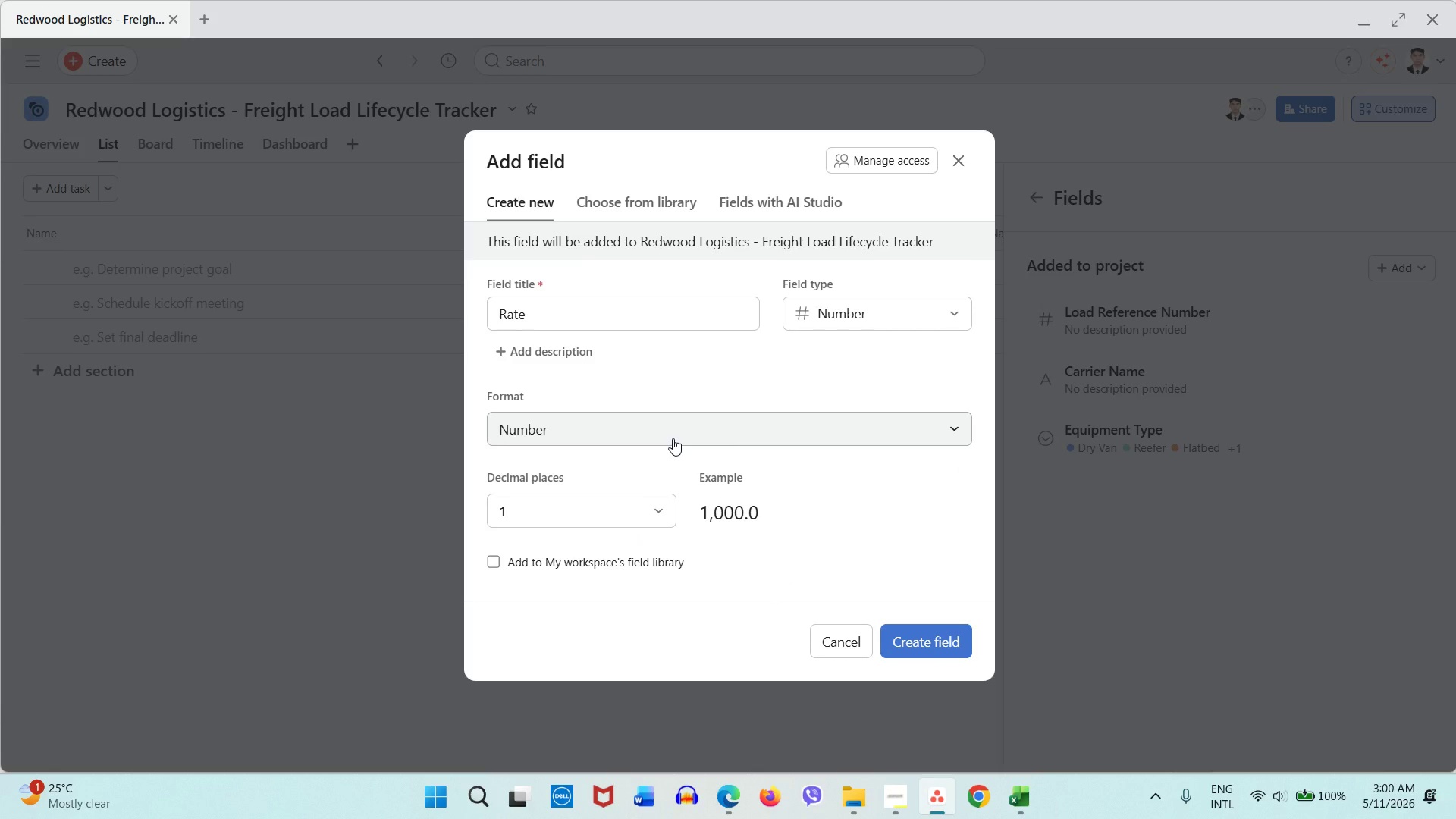 
left_click([659, 422])
 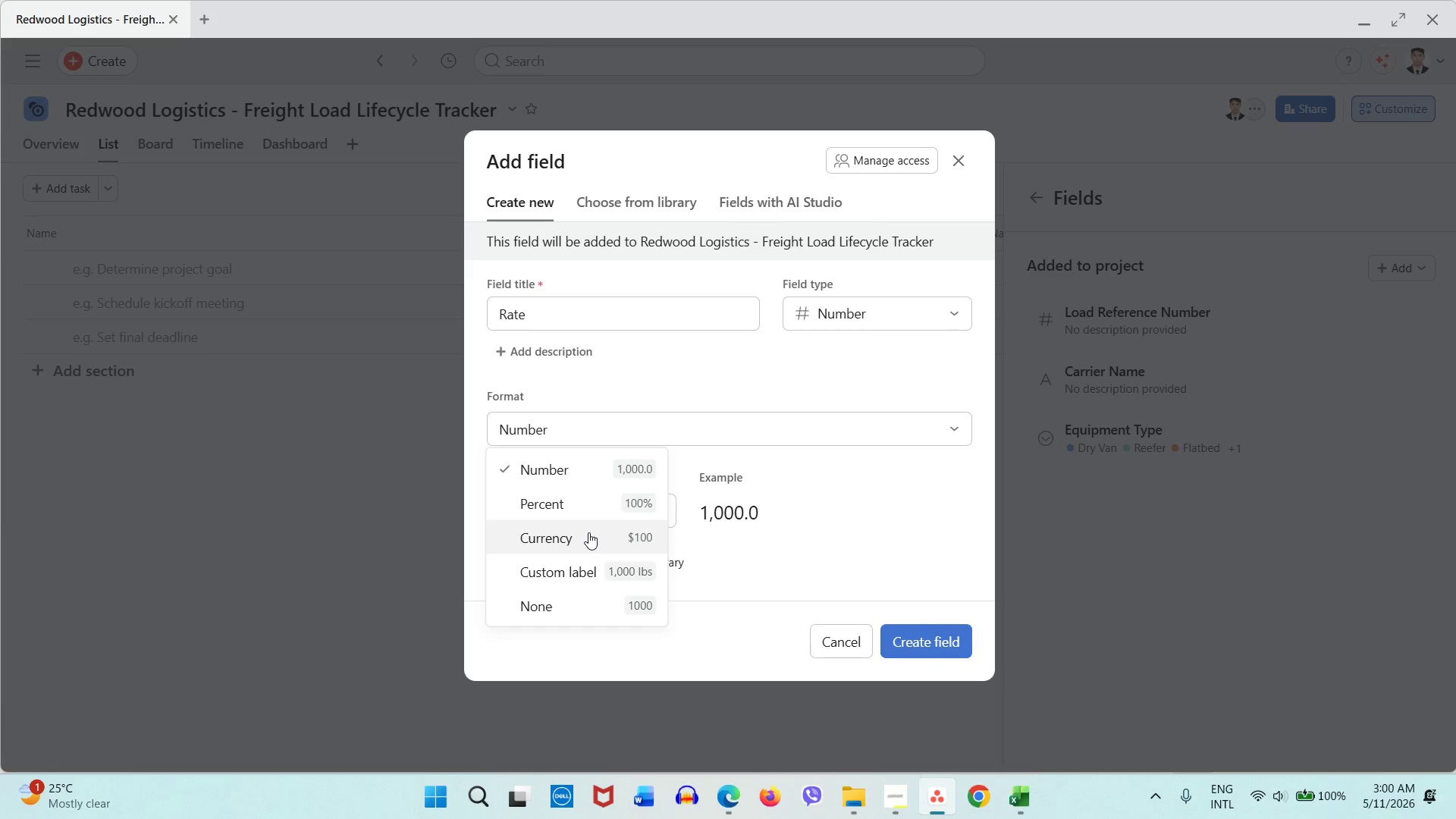 
left_click([586, 535])
 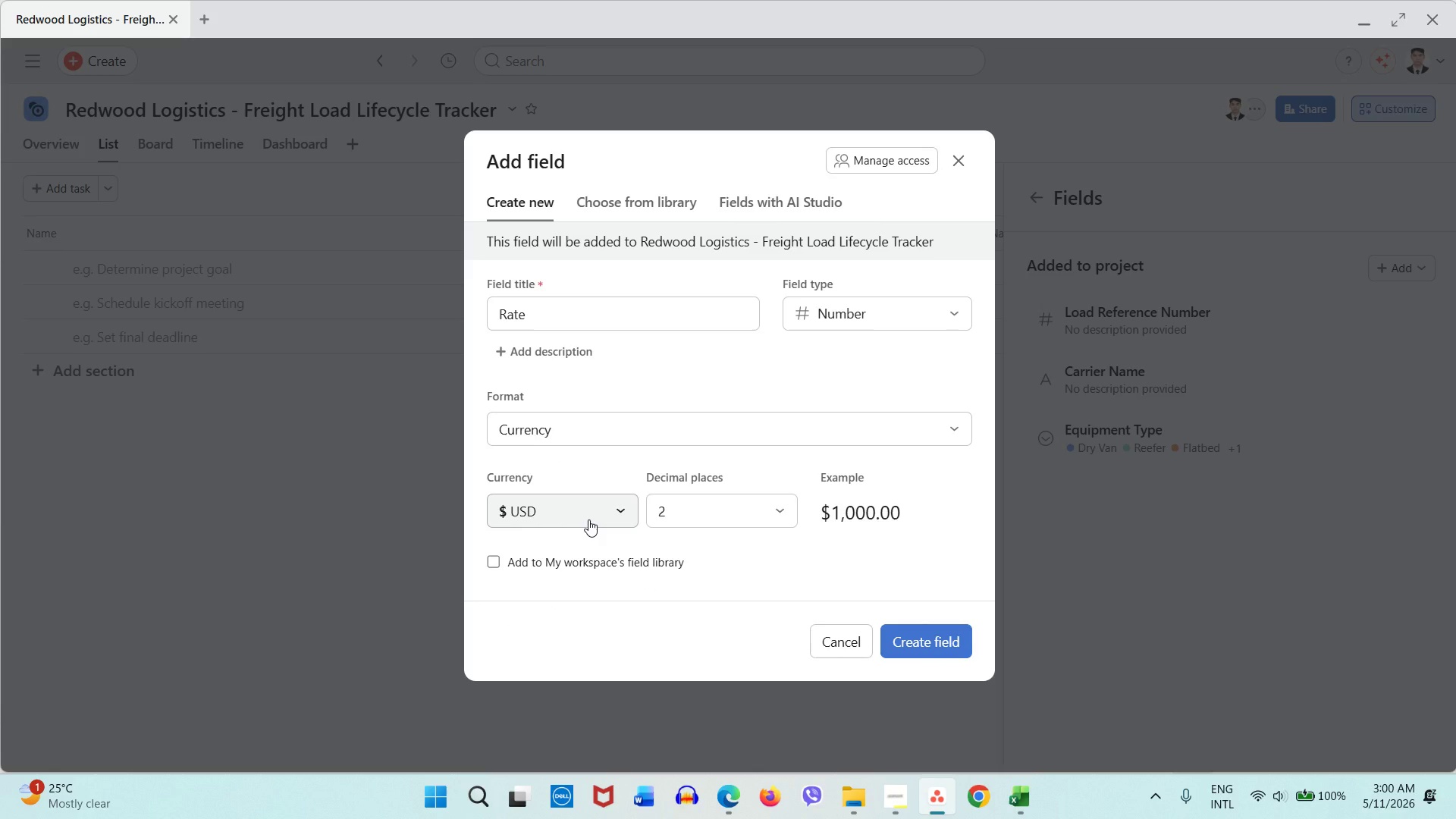 
wait(8.67)
 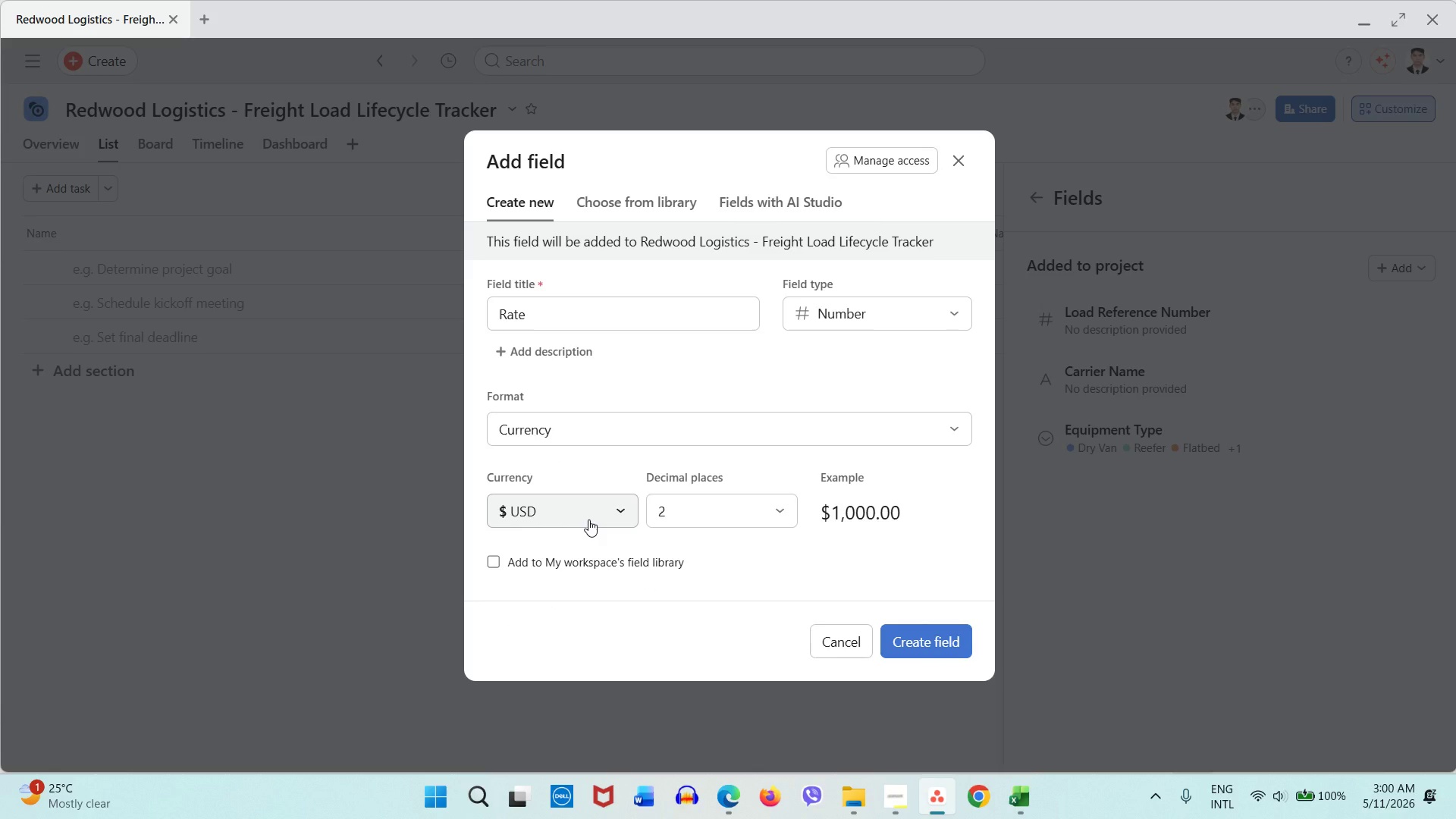 
left_click([685, 508])
 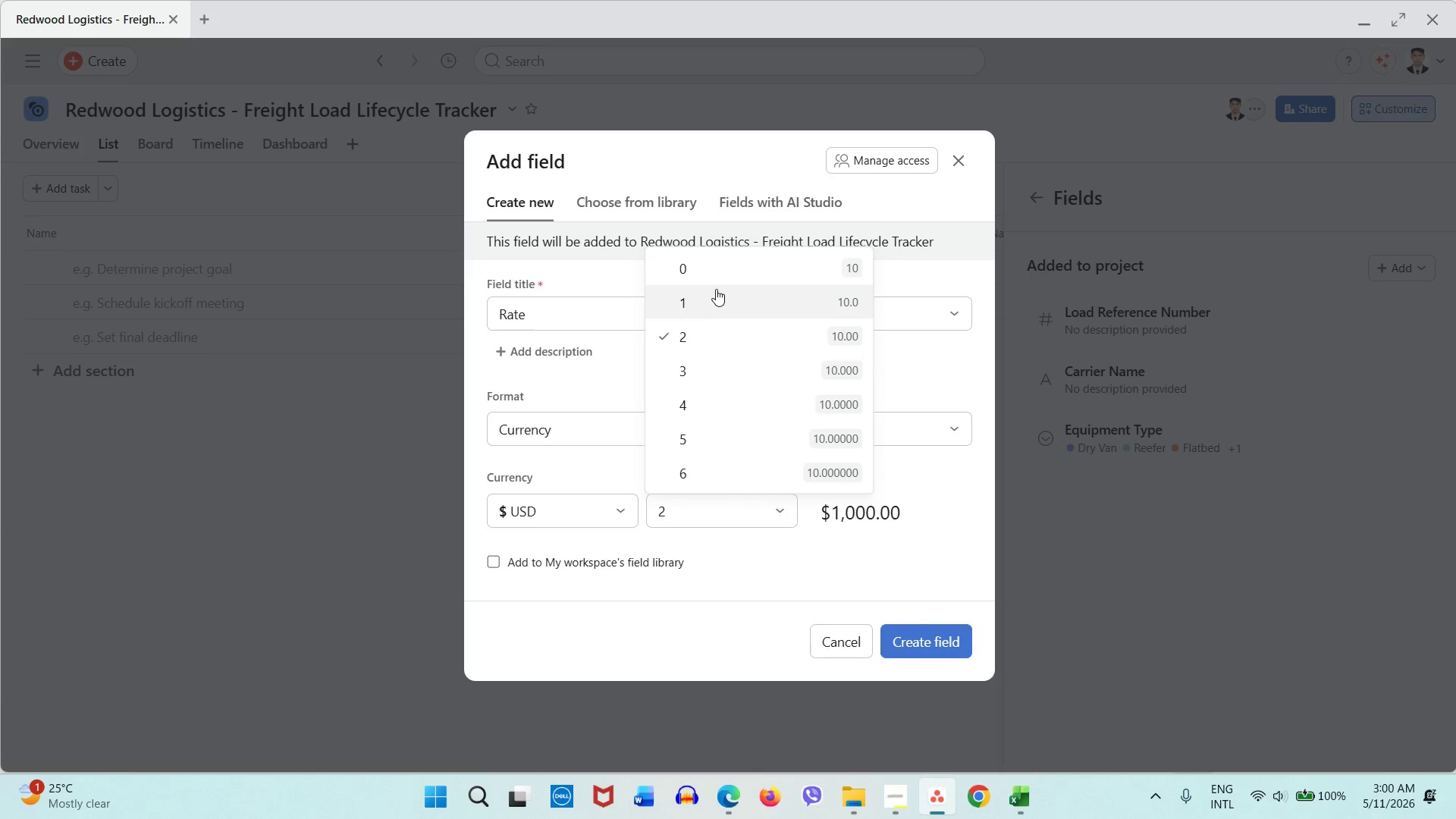 
left_click([721, 271])
 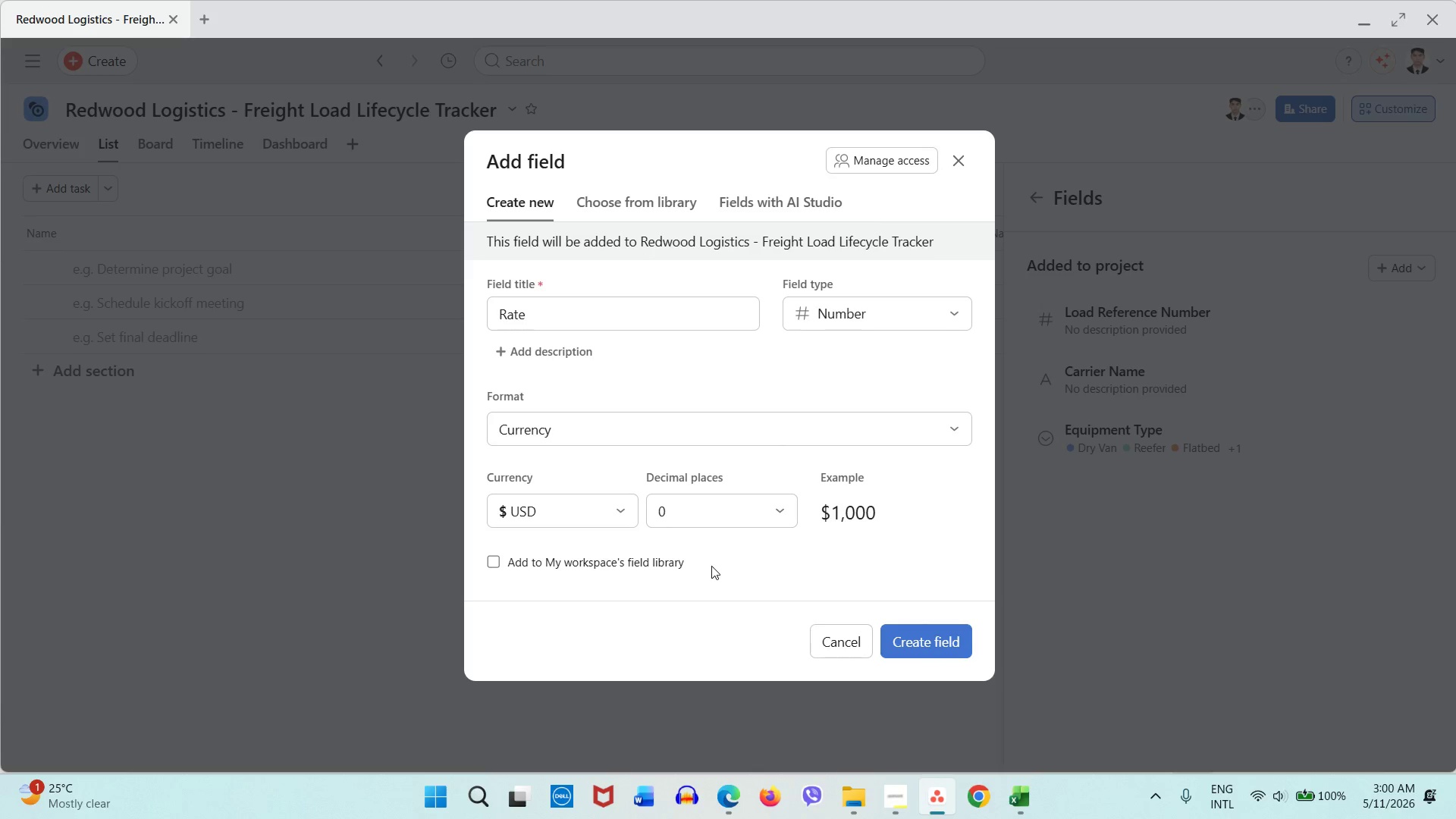 
left_click([608, 512])
 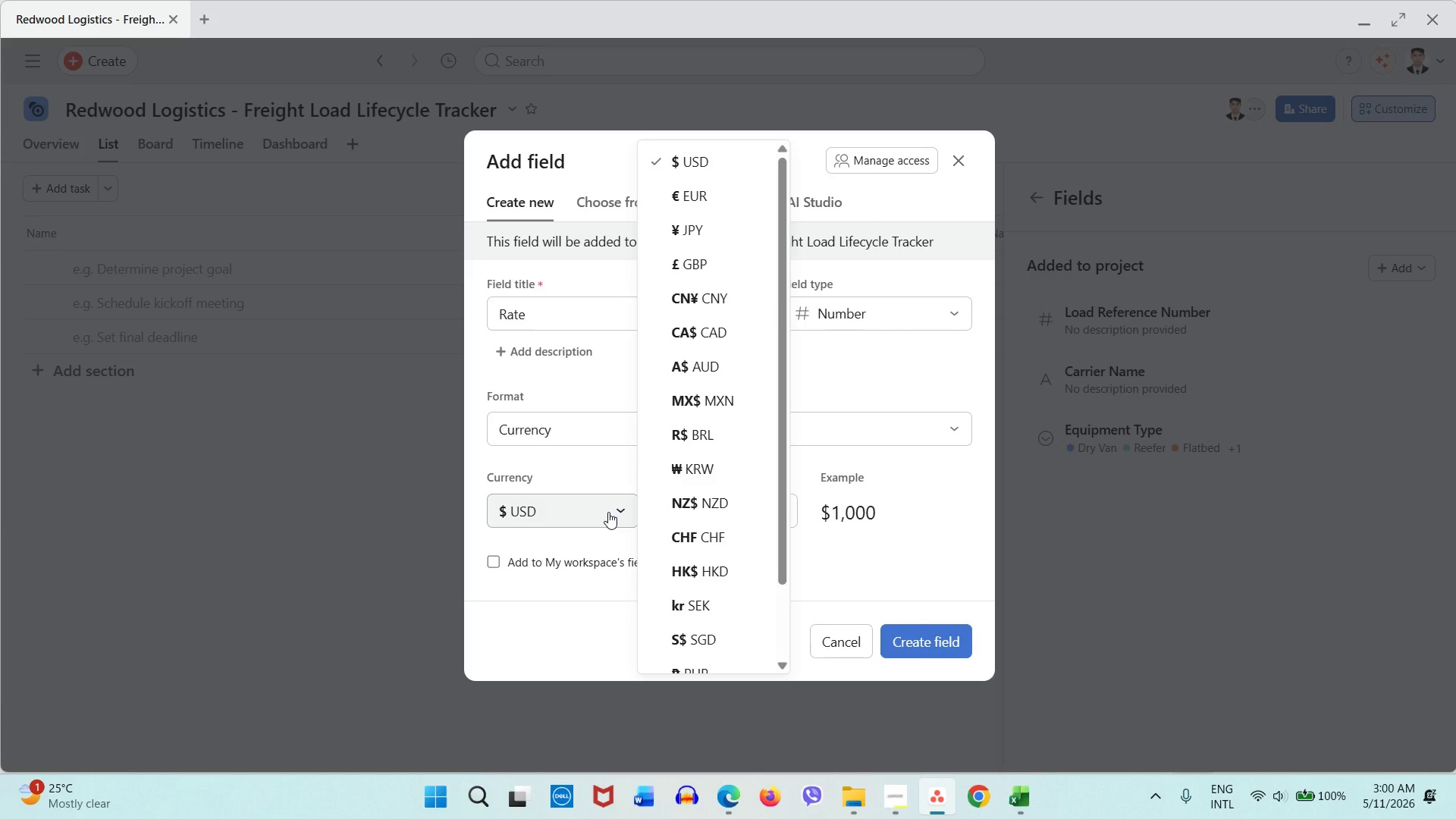 
left_click([608, 512])
 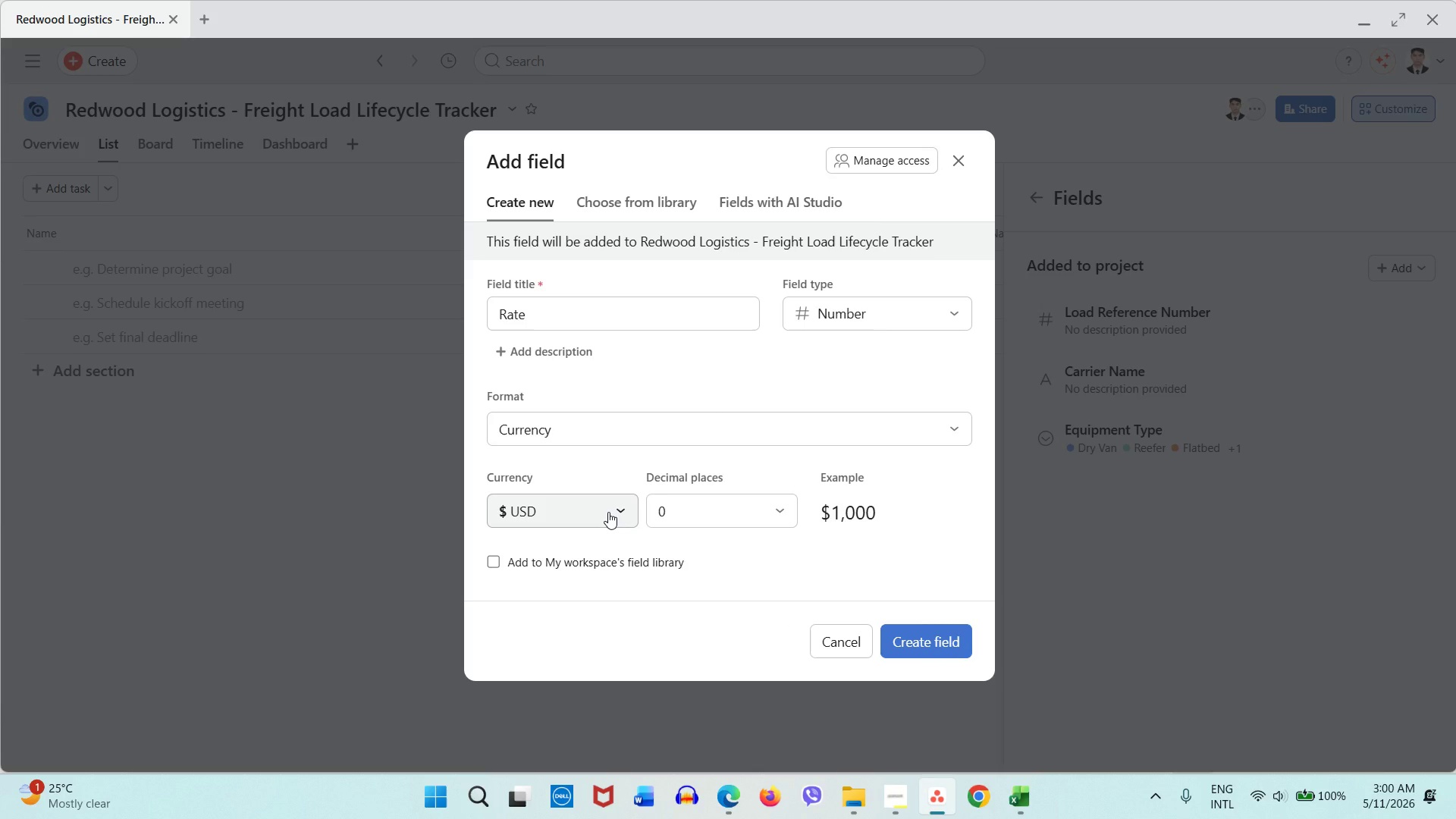 
wait(9.28)
 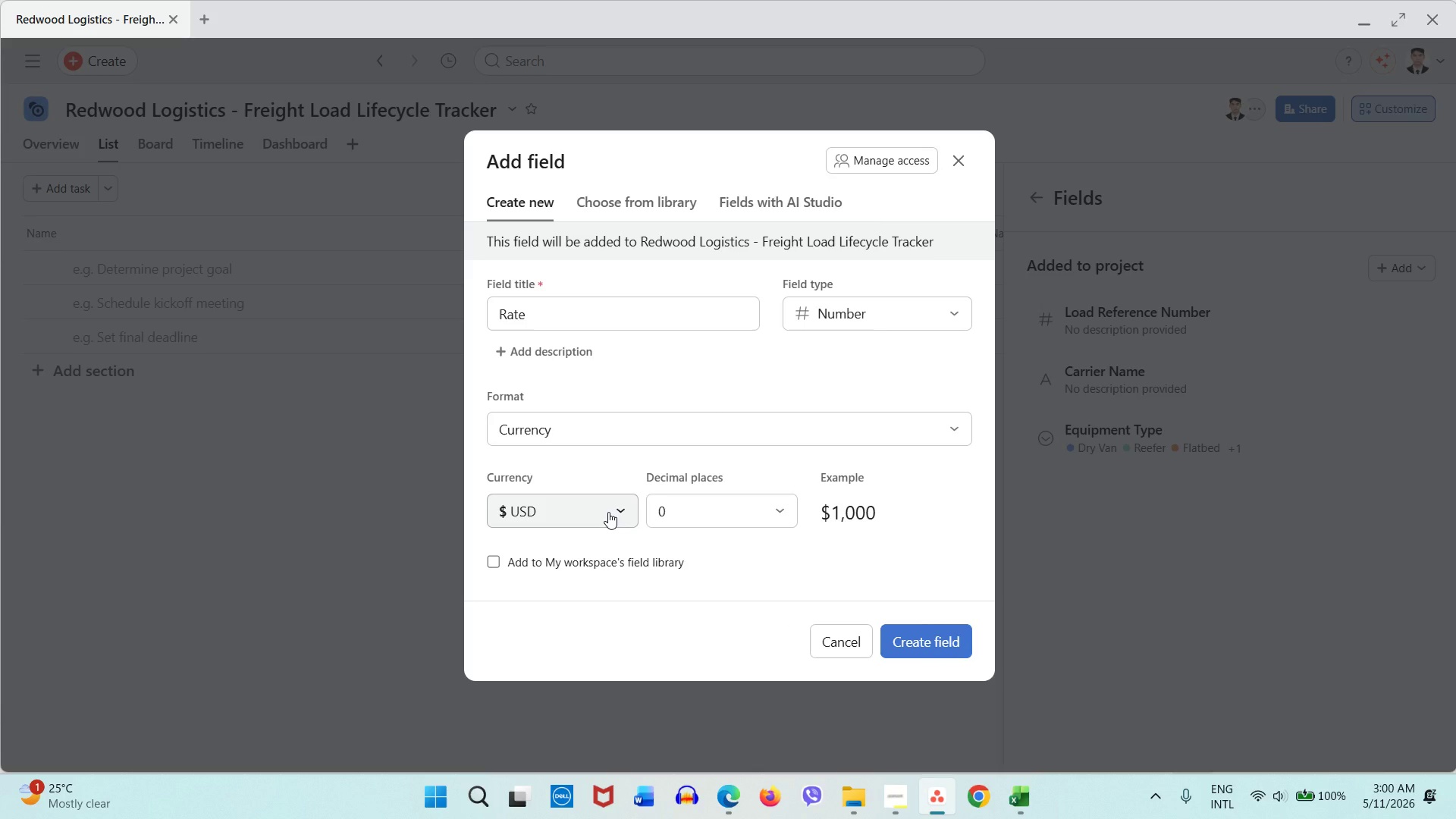 
left_click([928, 653])
 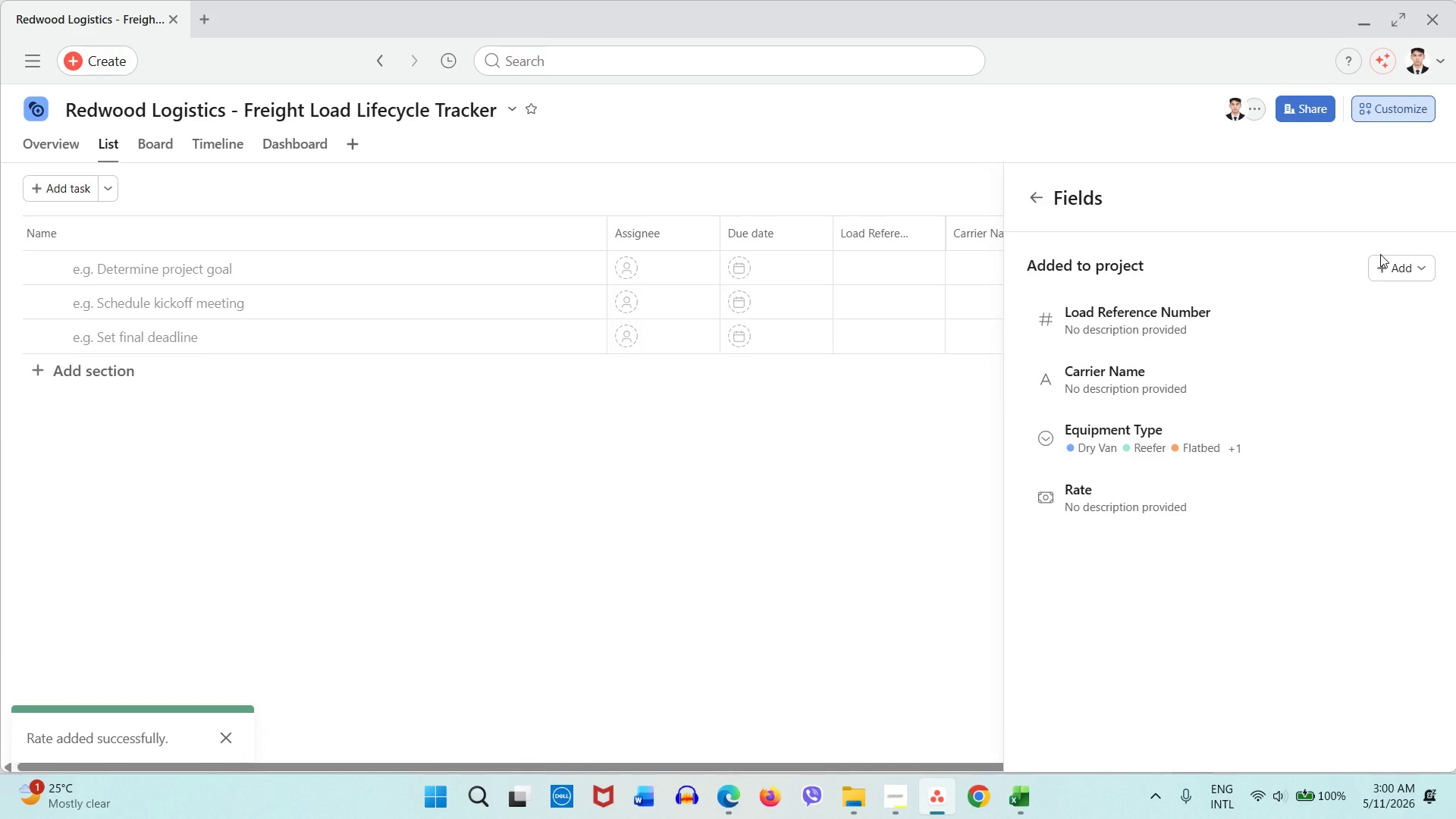 
left_click([1380, 254])
 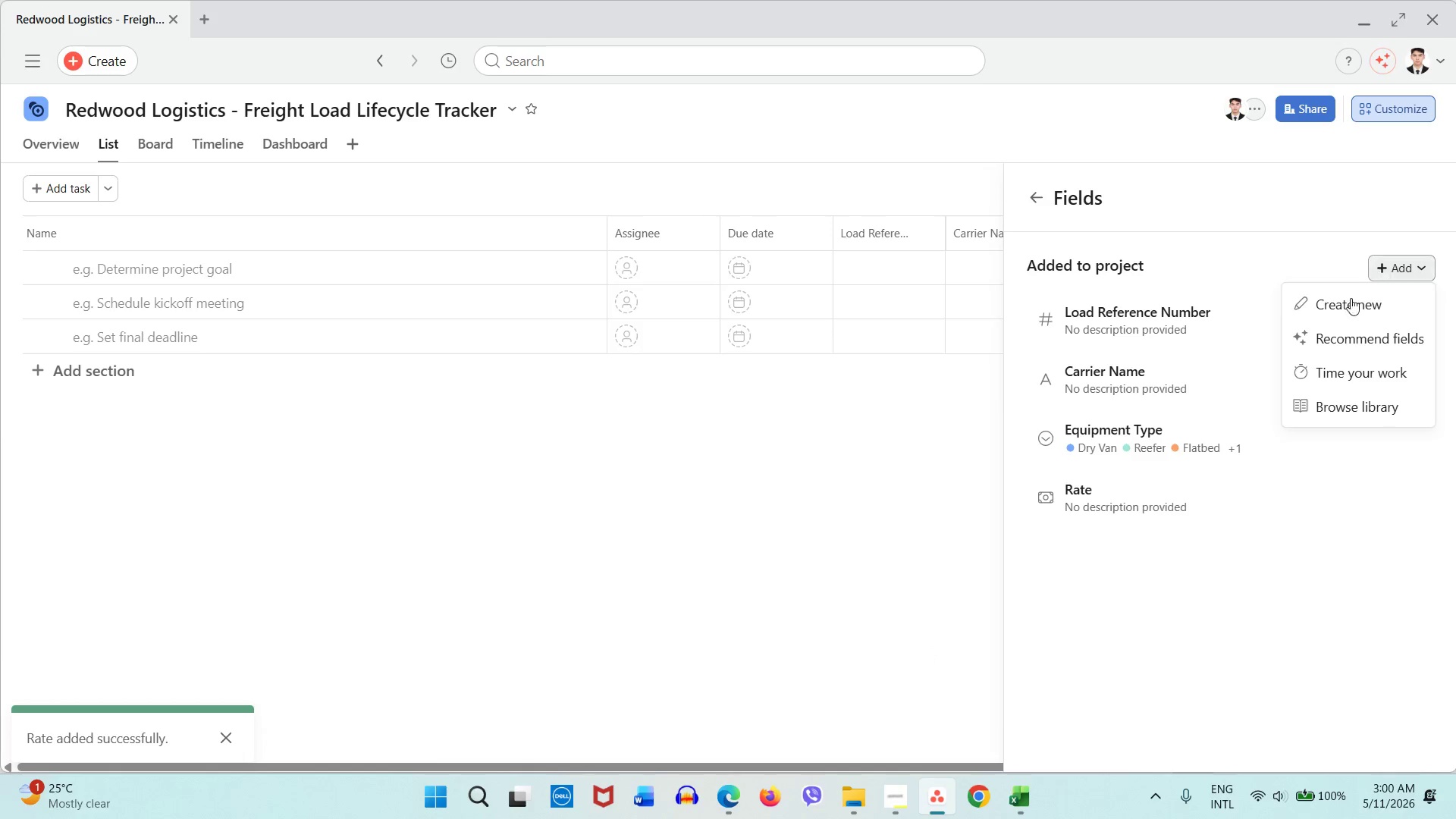 
triple_click([1337, 309])
 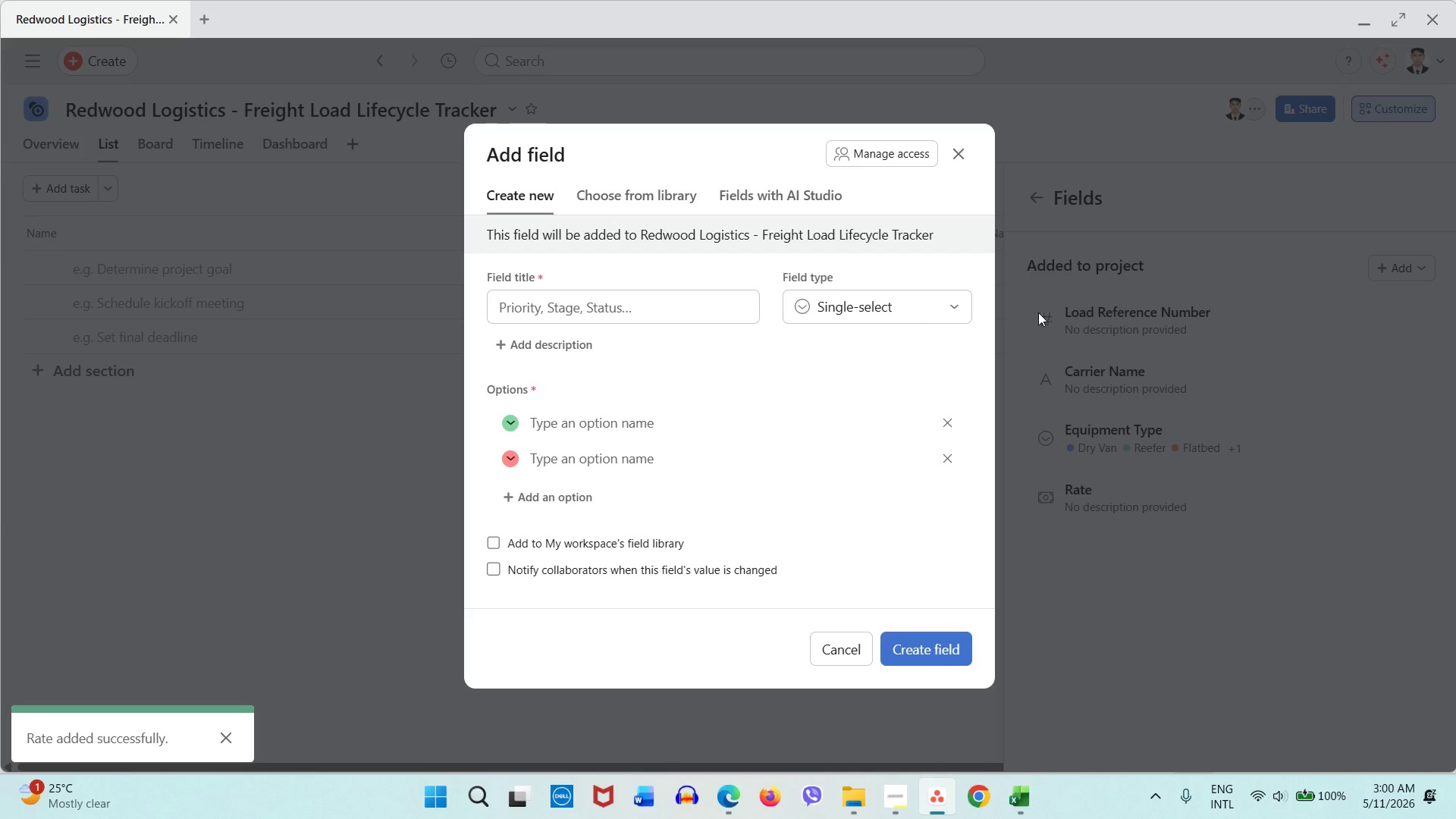 
left_click([697, 312])
 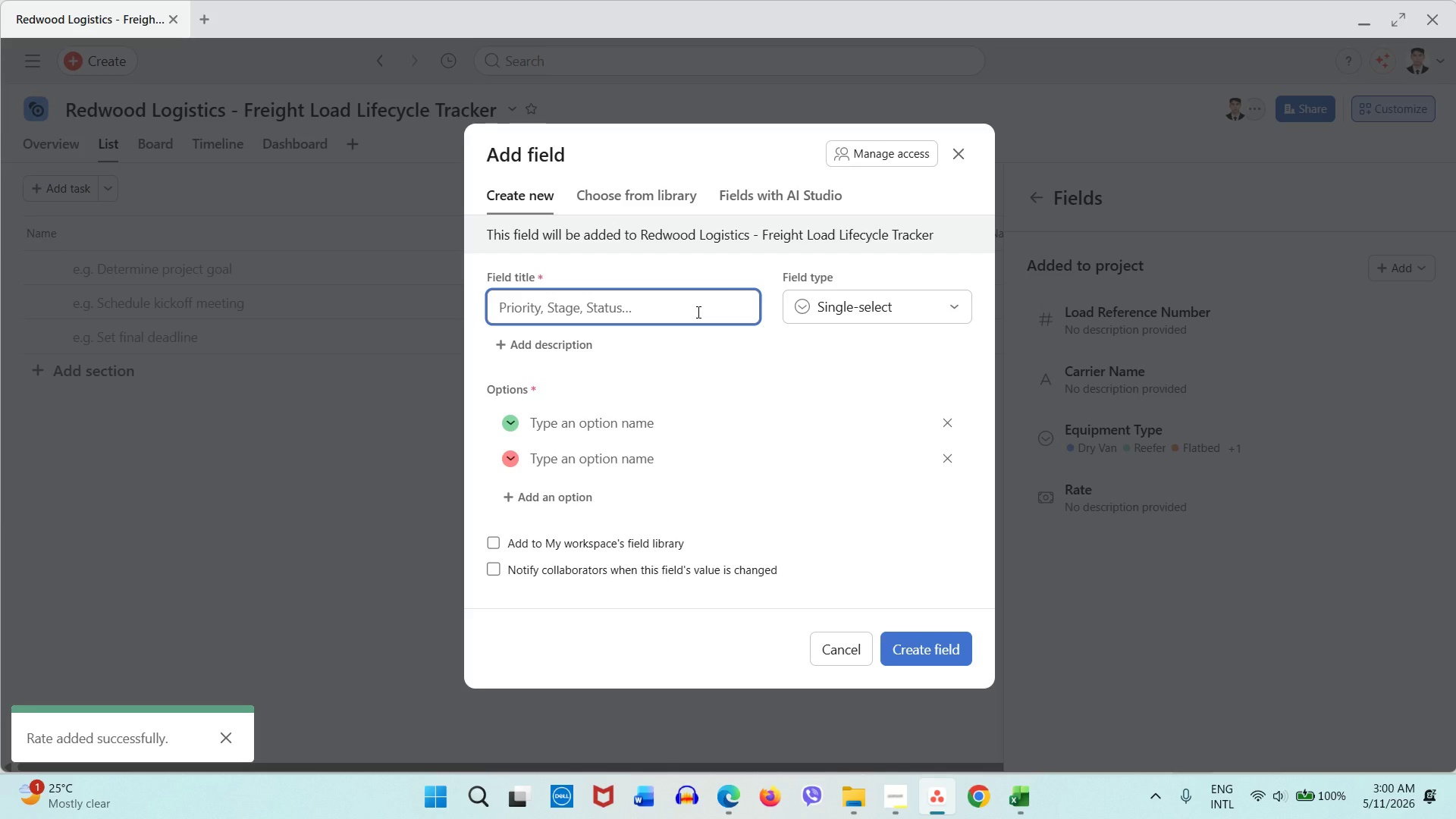 
type(Priority Status)
 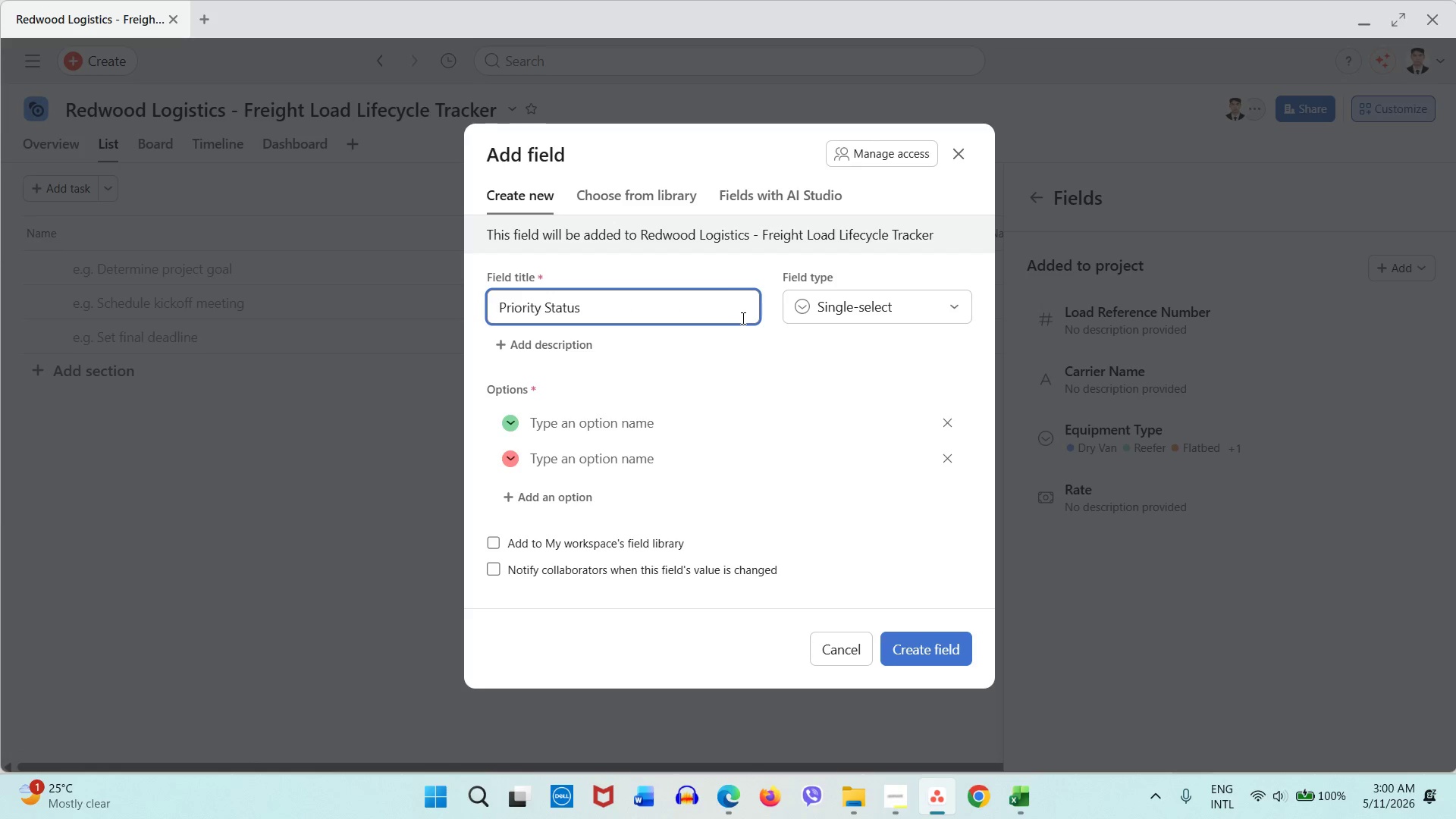 
wait(5.11)
 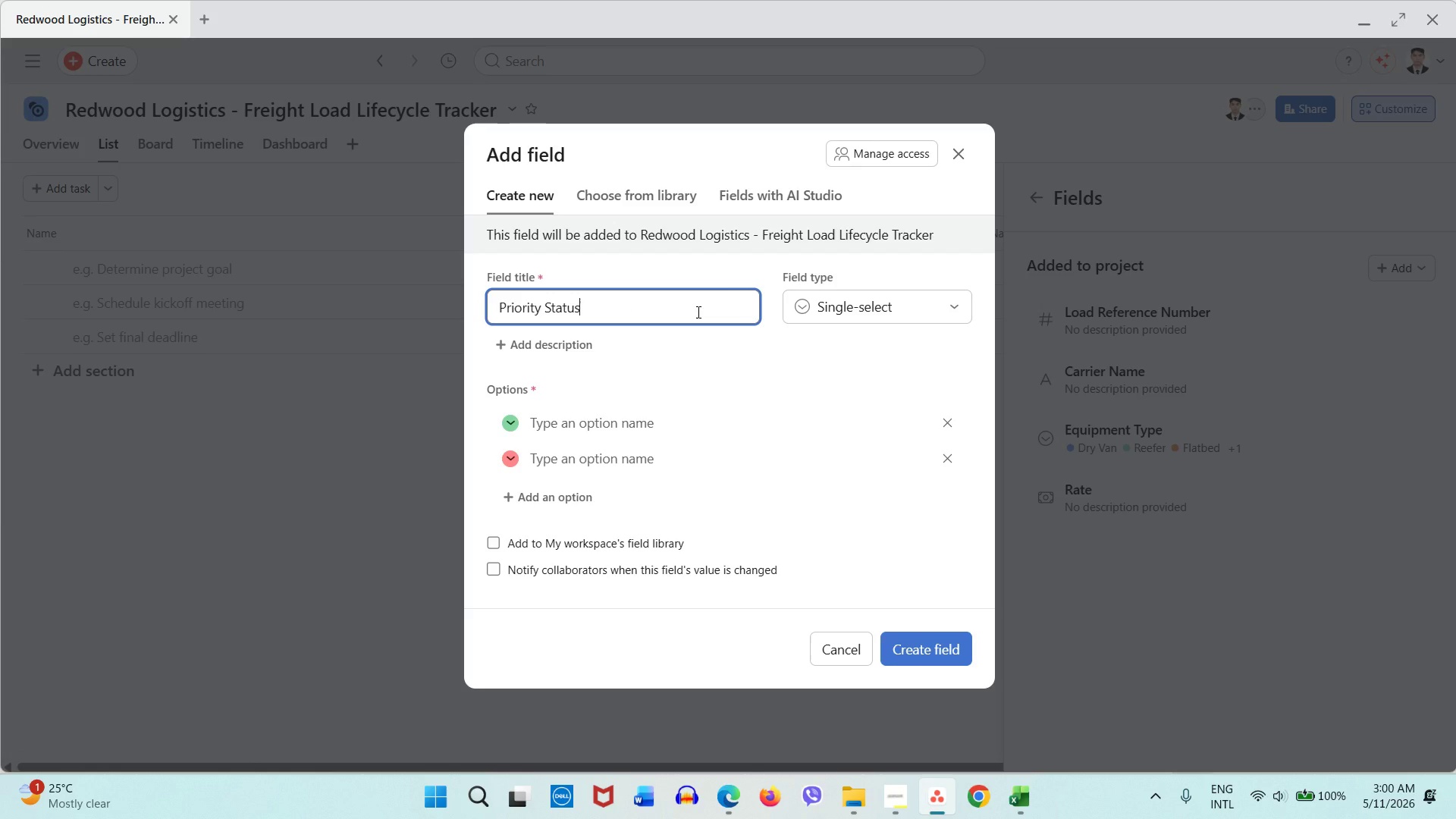 
left_click([623, 417])
 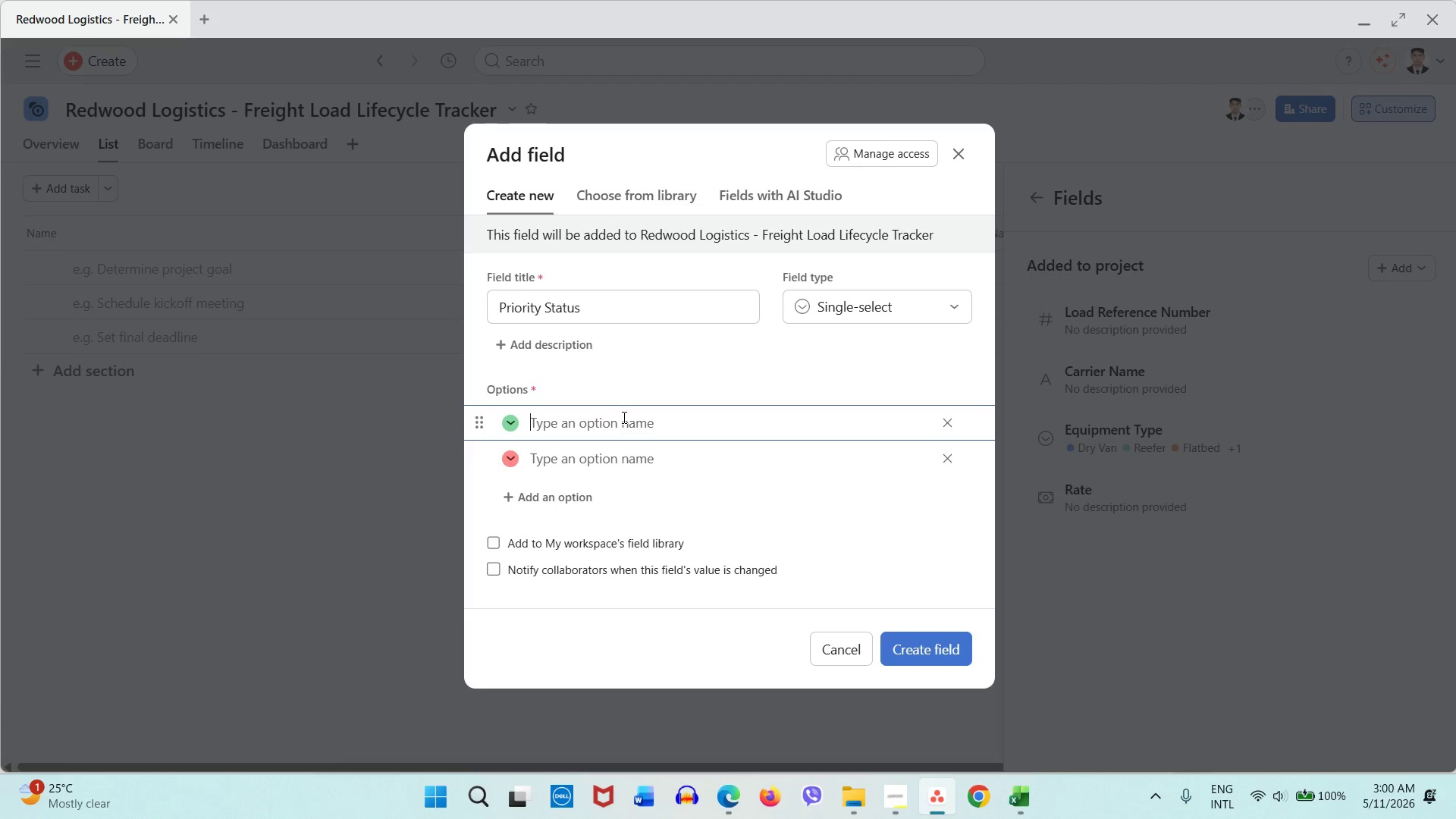 
type(Standard)
 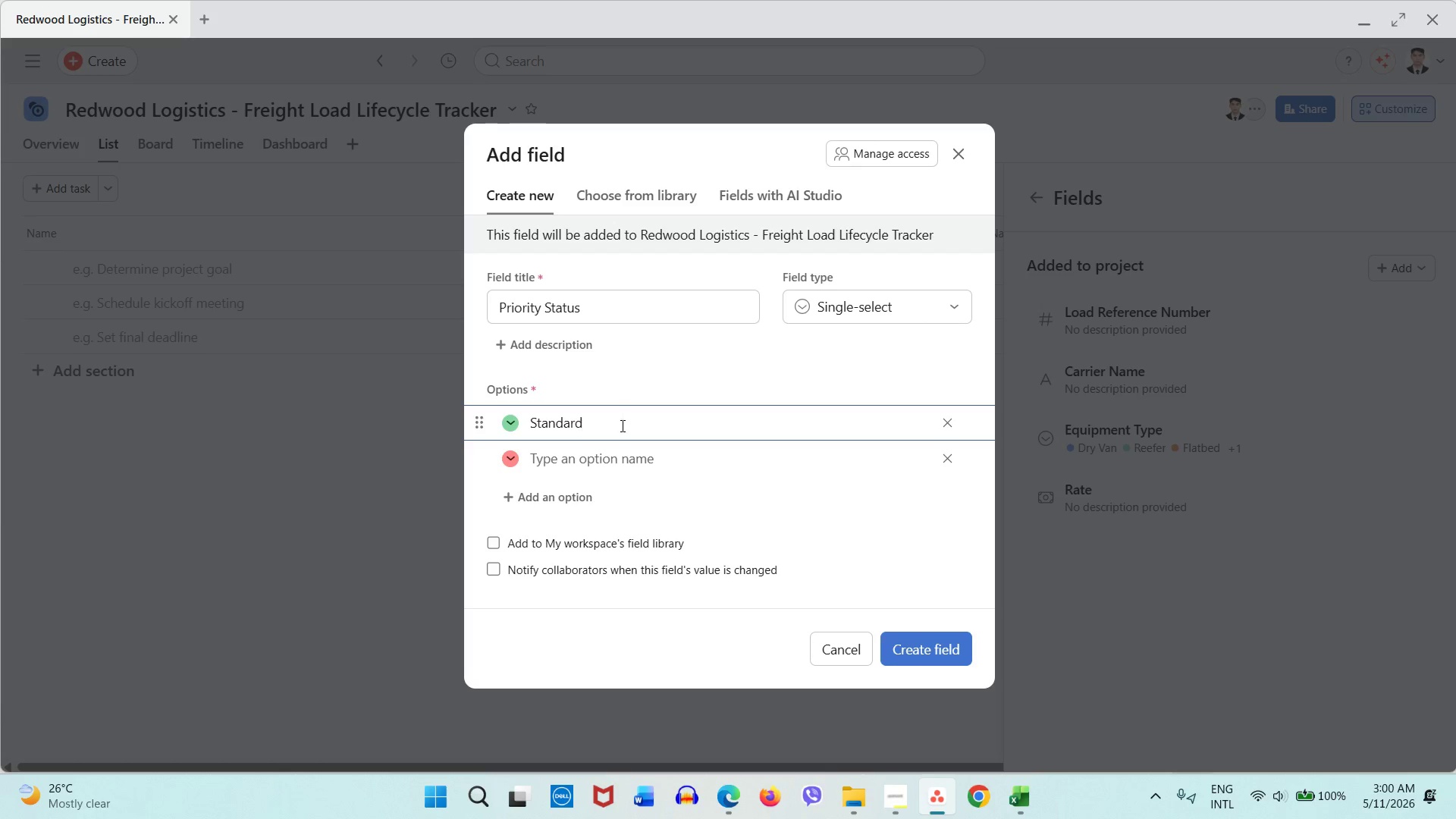 
left_click([614, 458])
 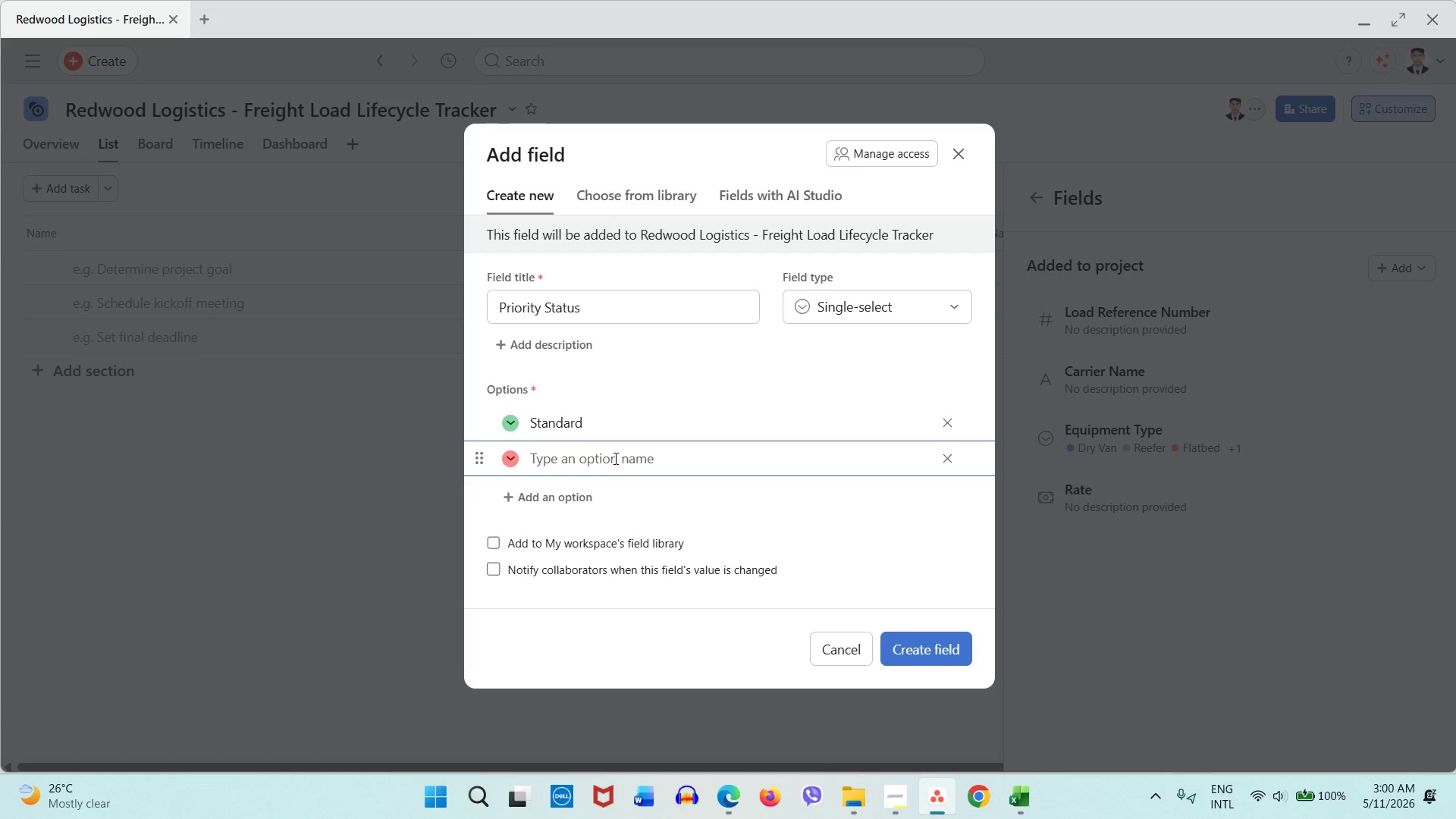 
type(Hot)
 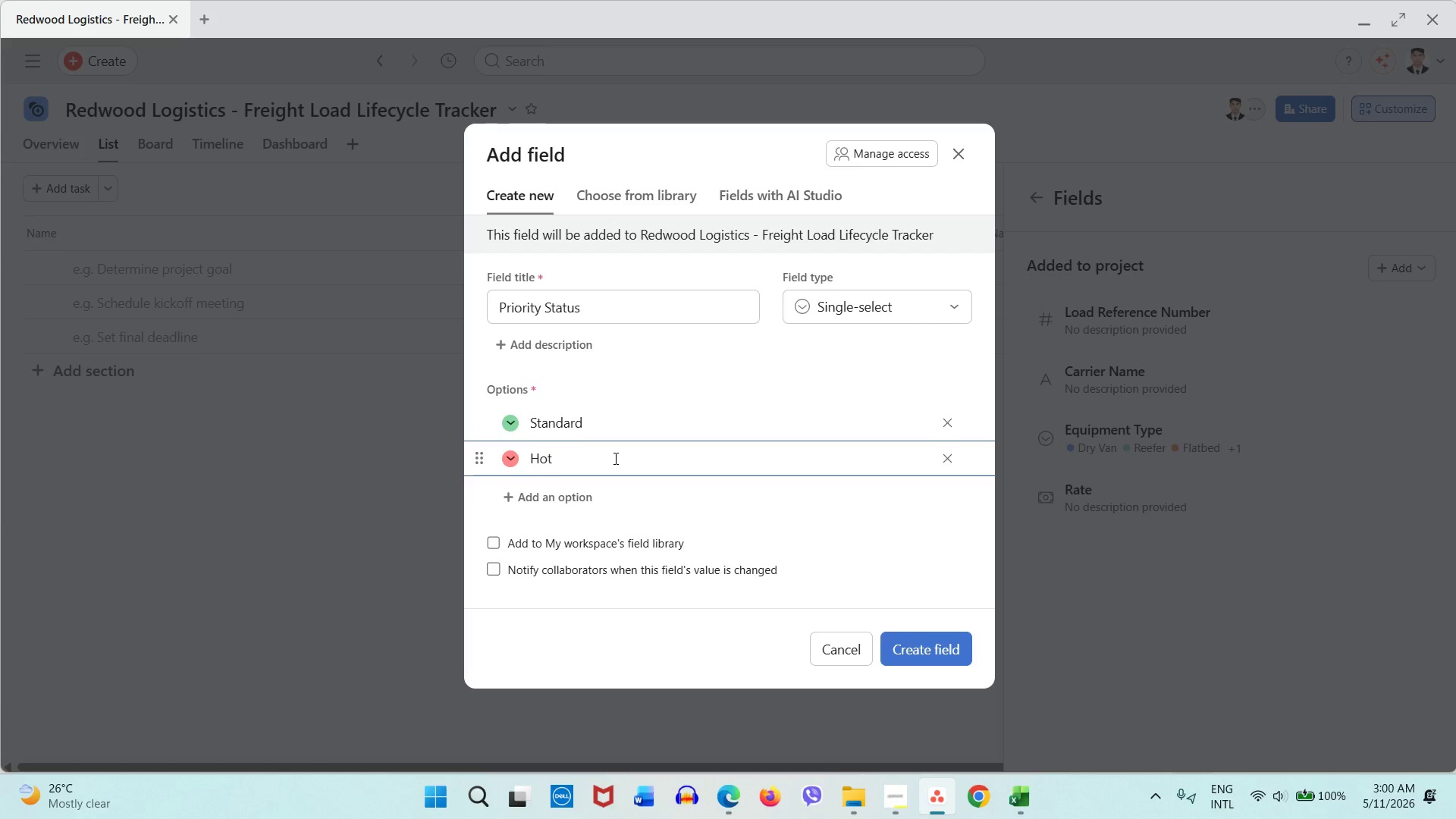 
key(Enter)
 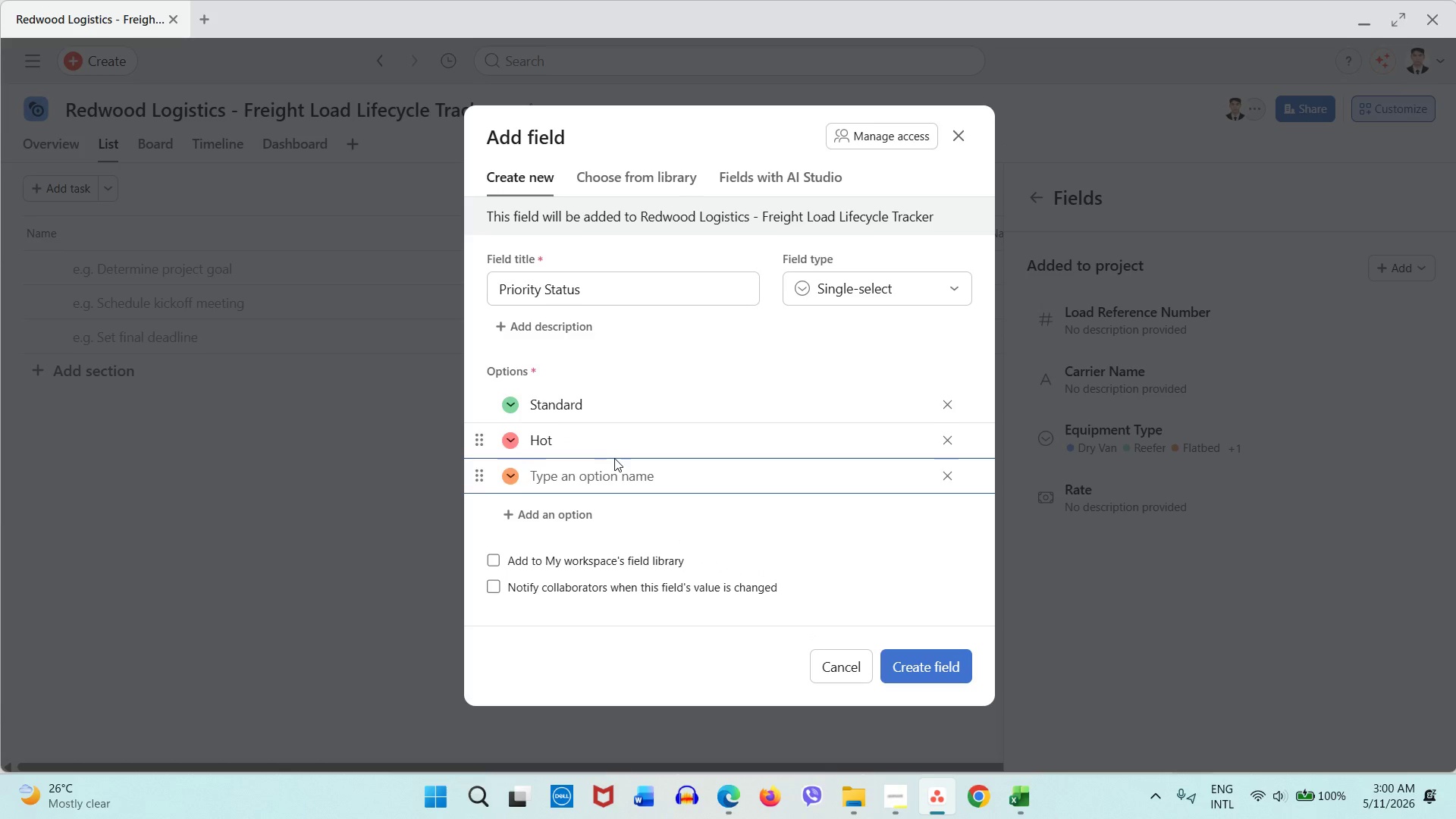 
type(Critical)
 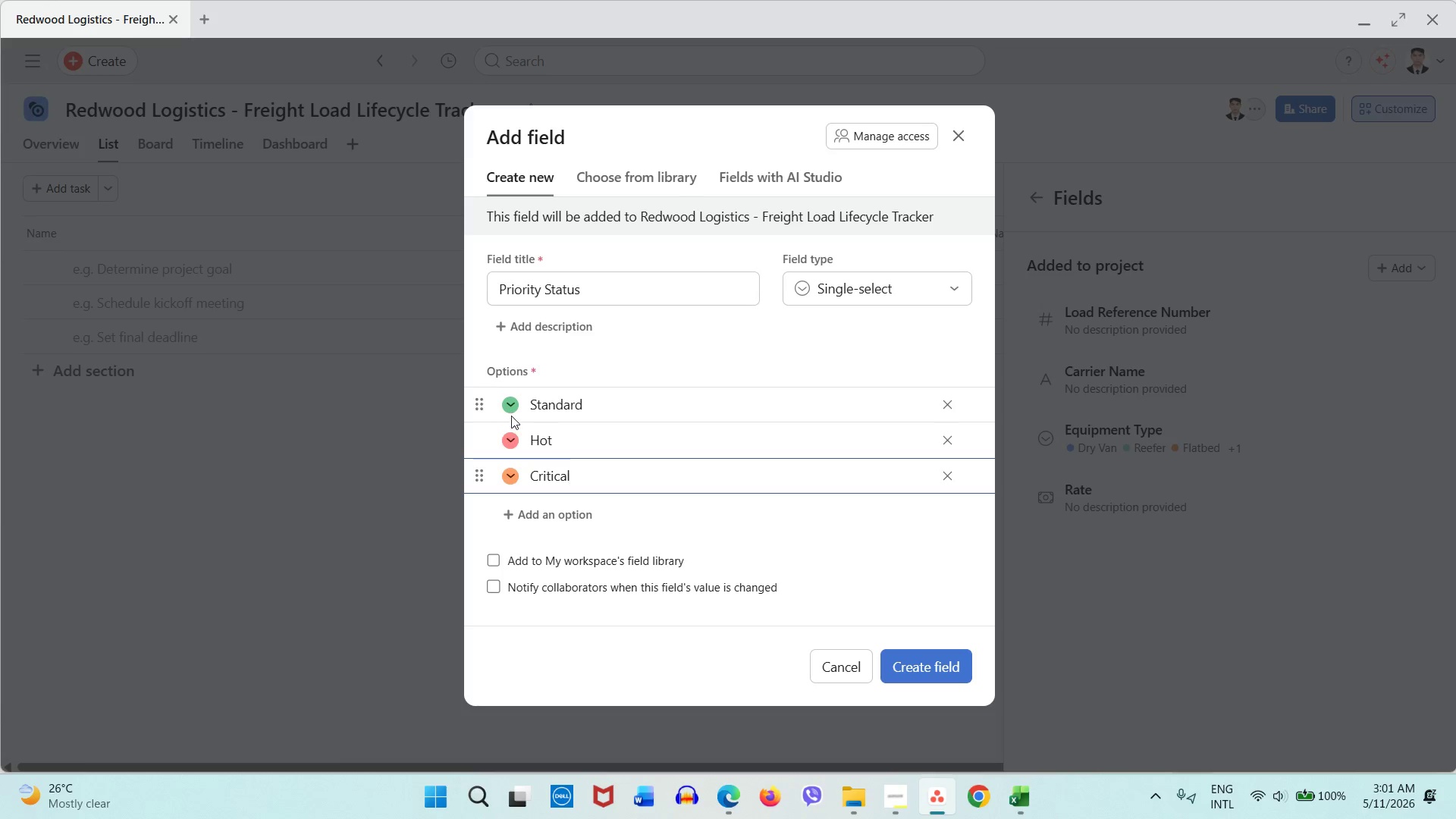 
left_click([510, 445])
 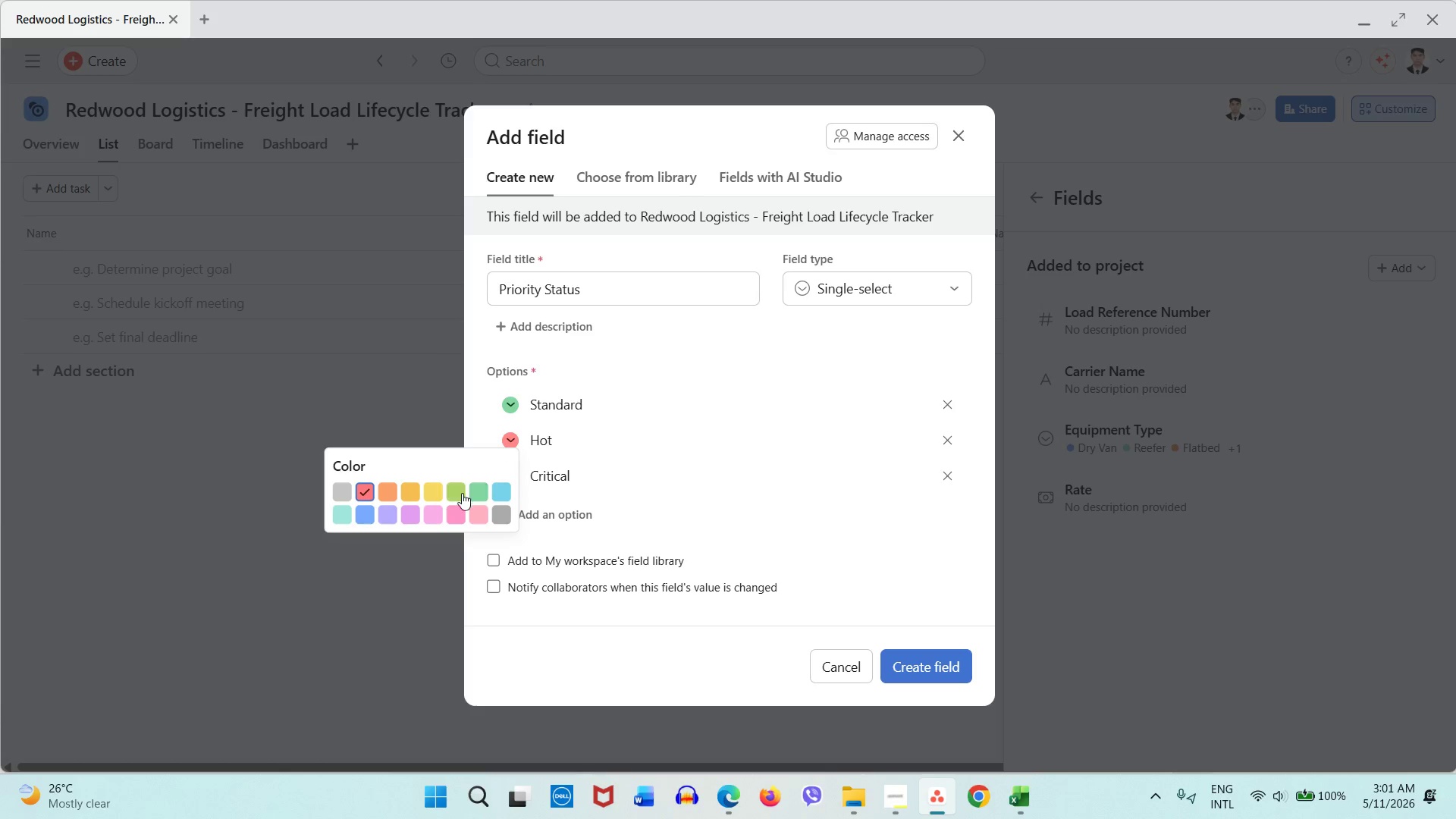 
left_click([440, 495])
 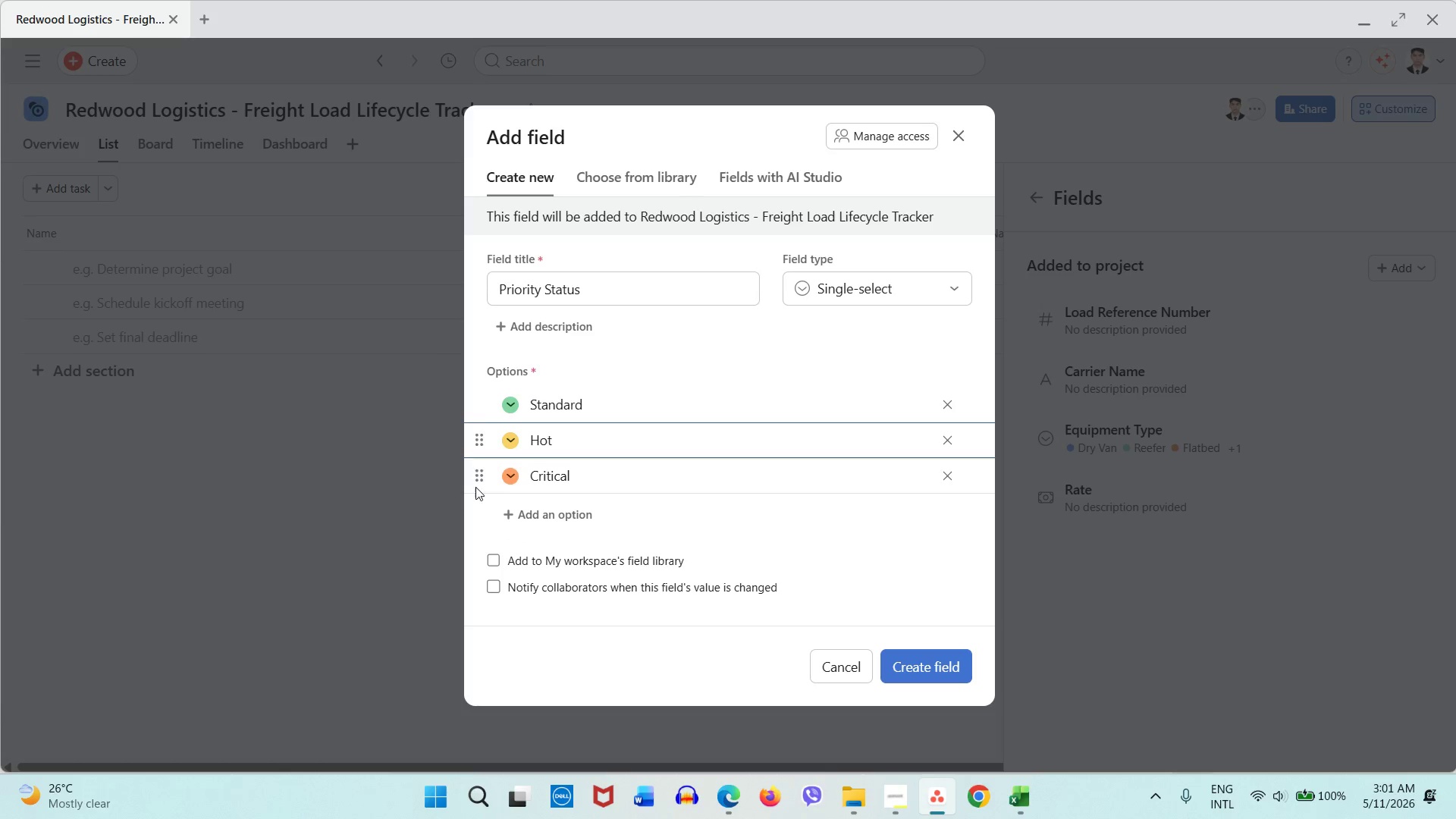 
mouse_move([512, 477])
 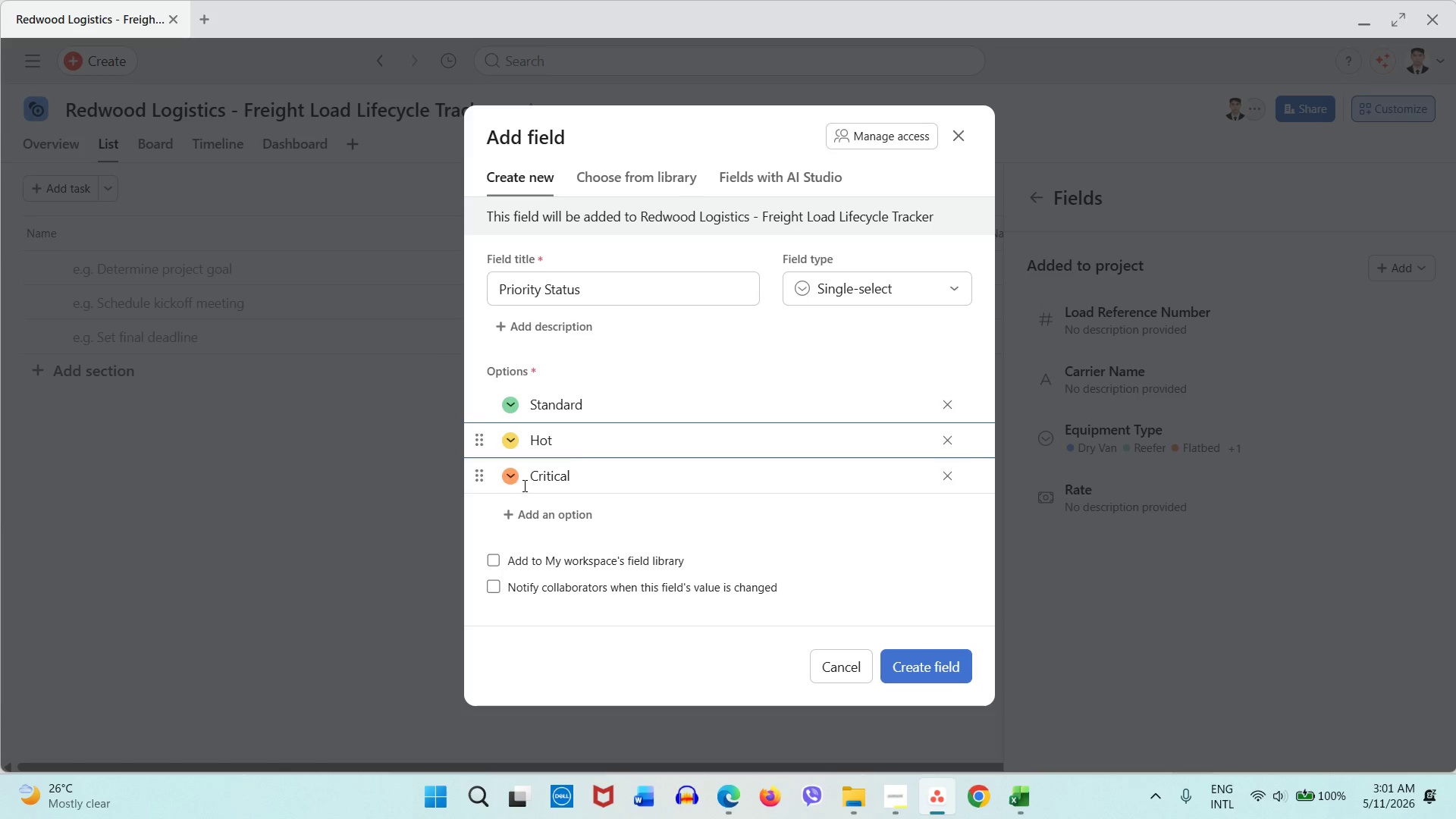 
left_click([511, 482])
 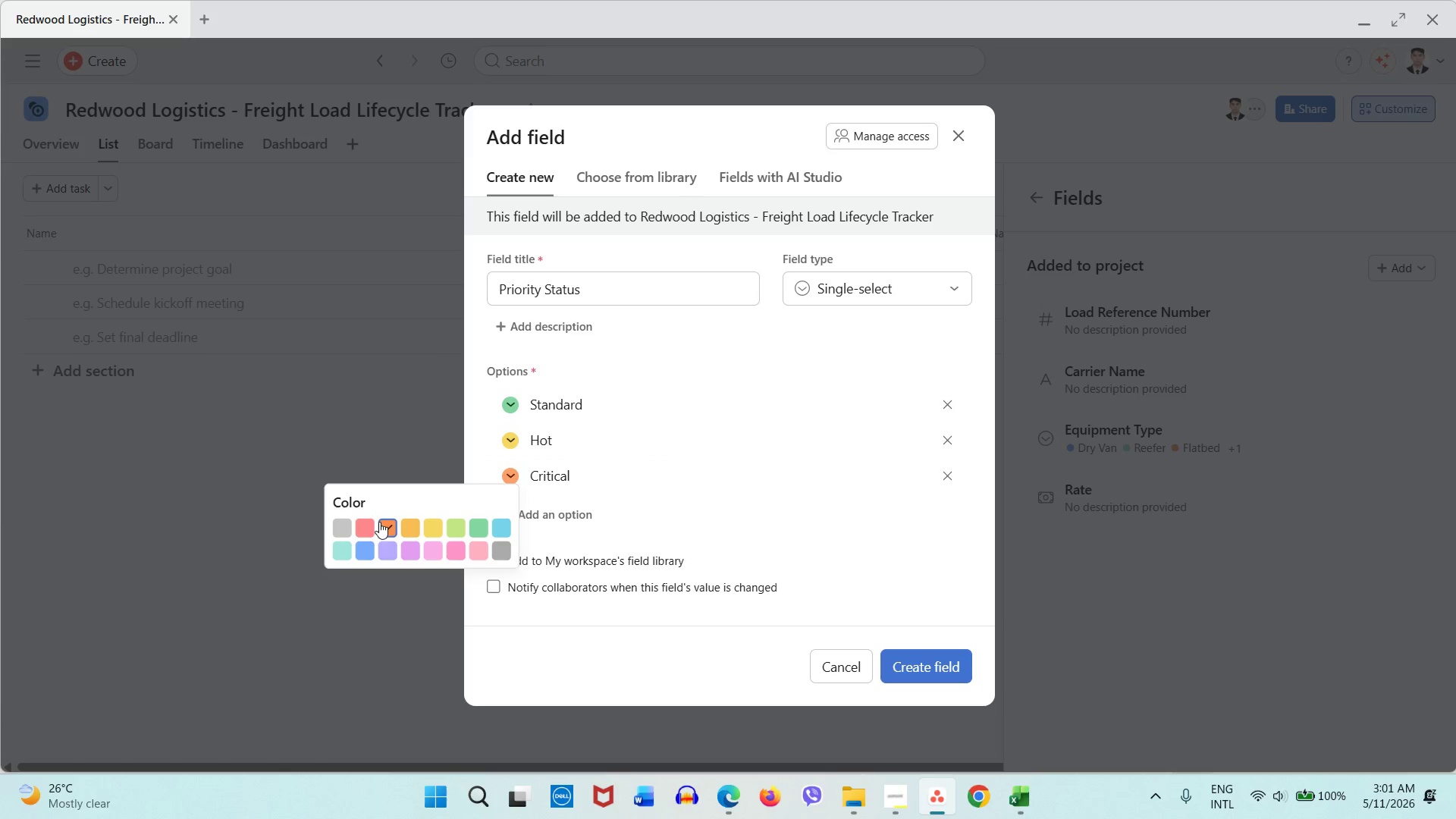 
left_click([360, 526])
 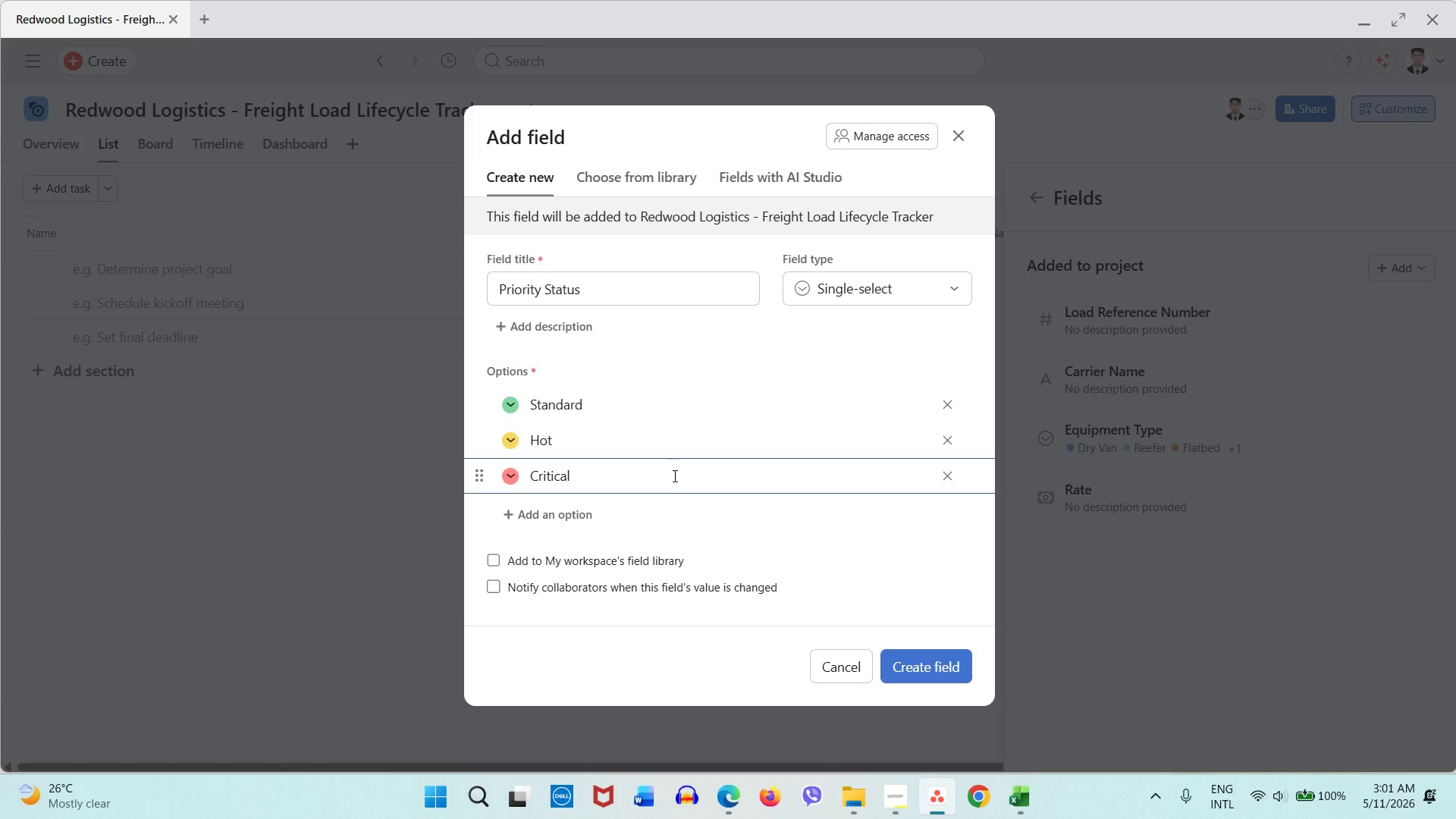 
left_click([619, 356])
 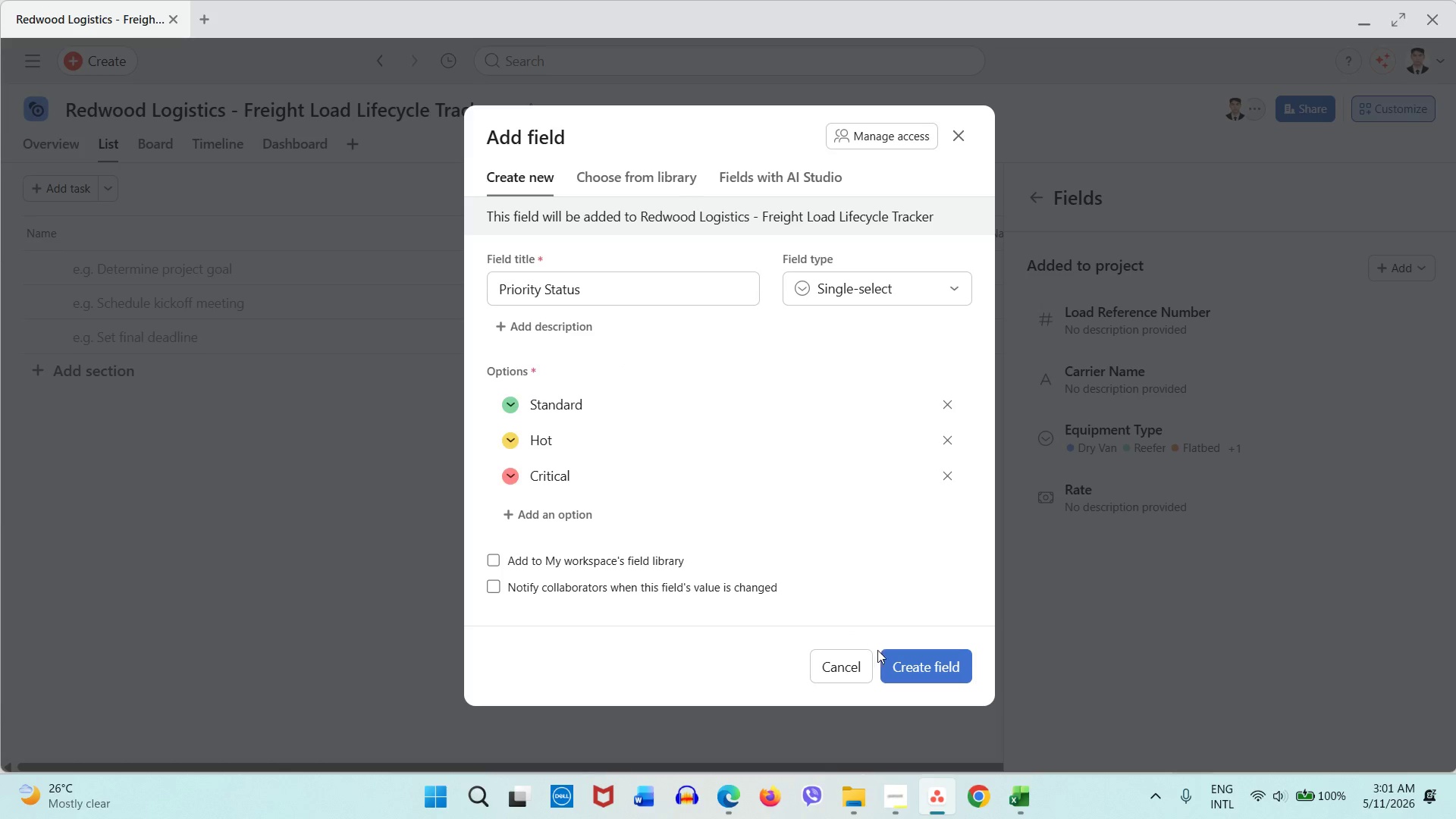 
left_click([901, 664])
 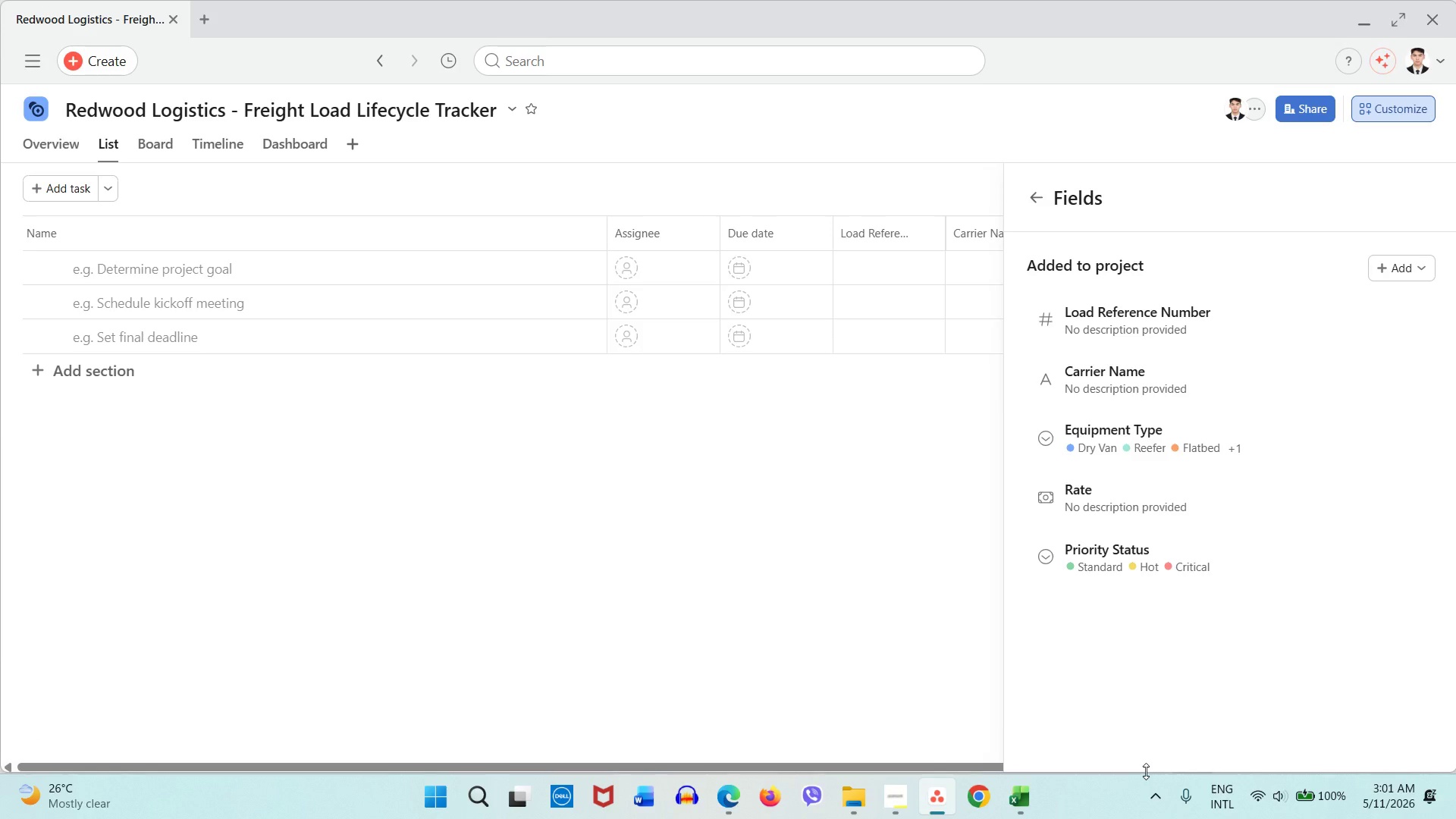 
wait(30.06)
 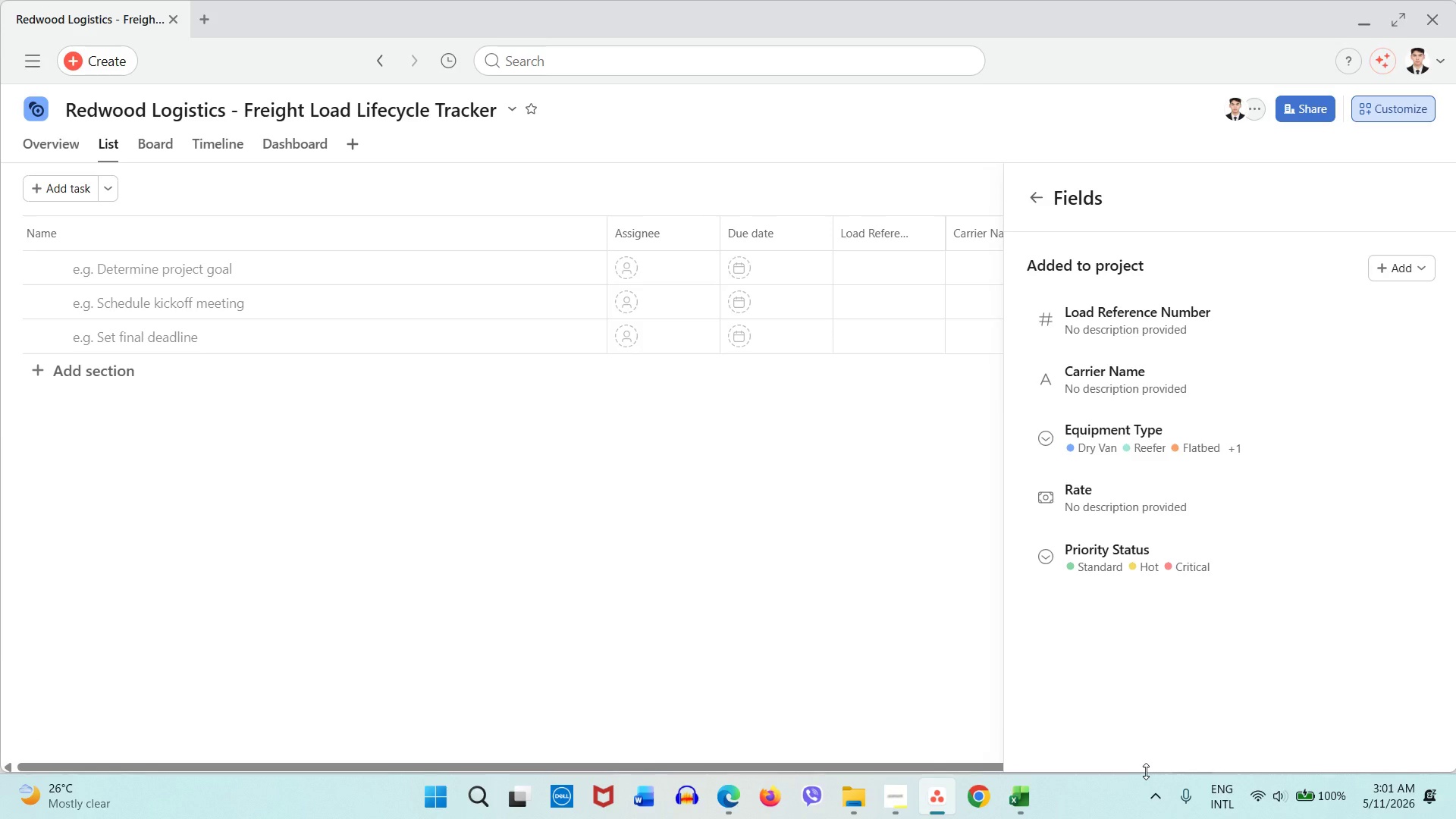 
left_click_drag(start_coordinate=[994, 799], to_coordinate=[984, 798])
 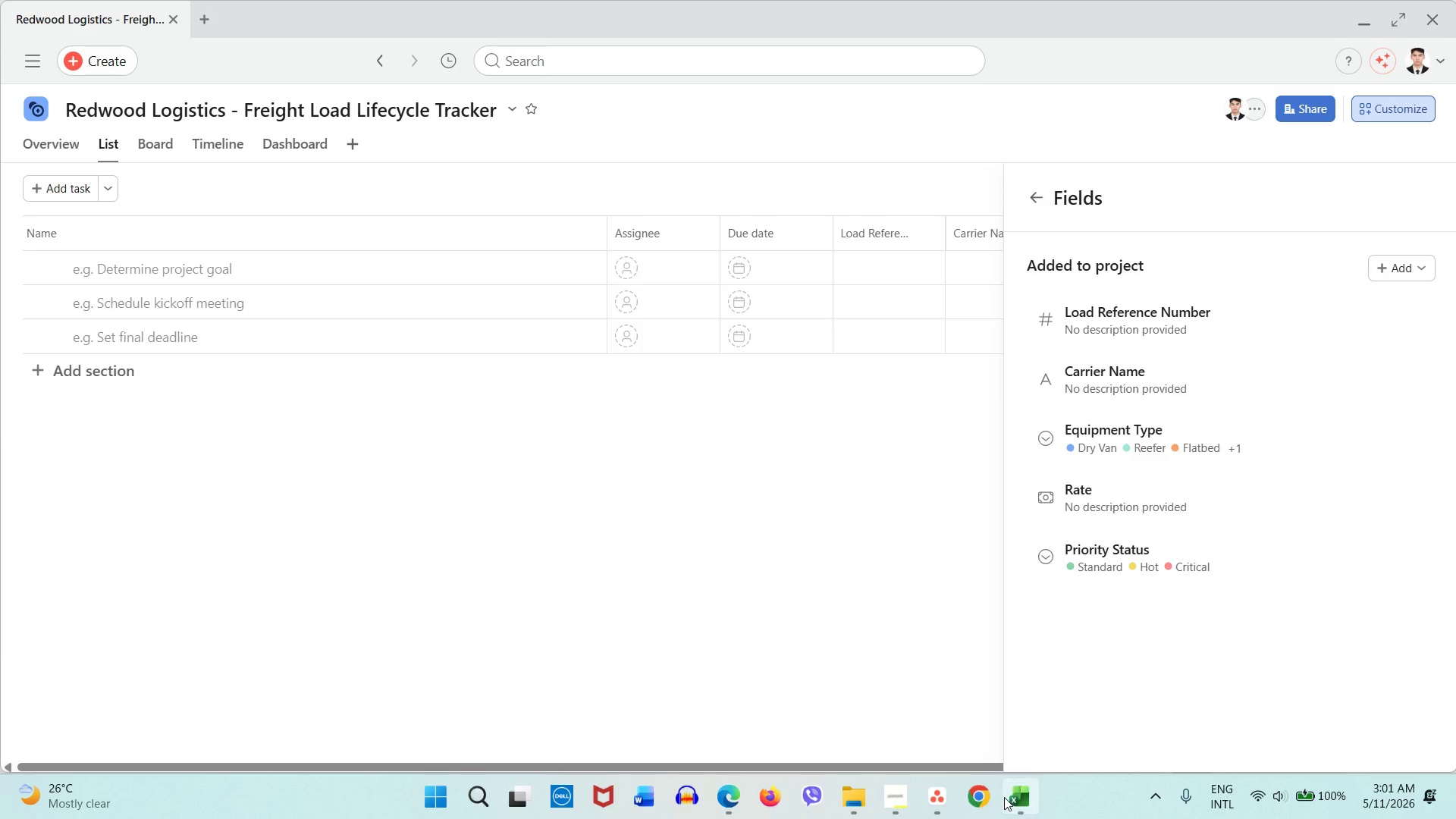 
left_click([1004, 797])
 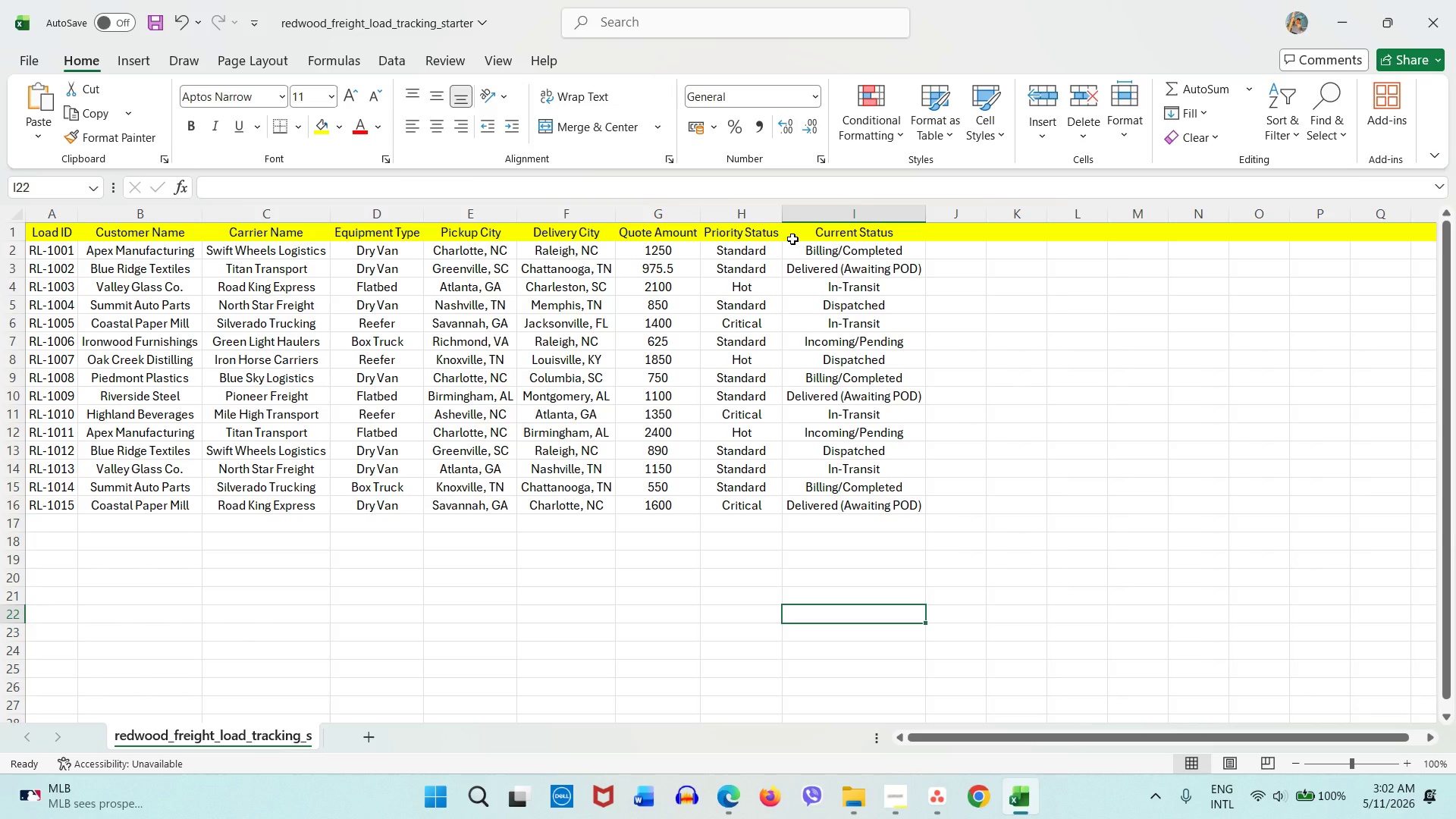 
wait(20.2)
 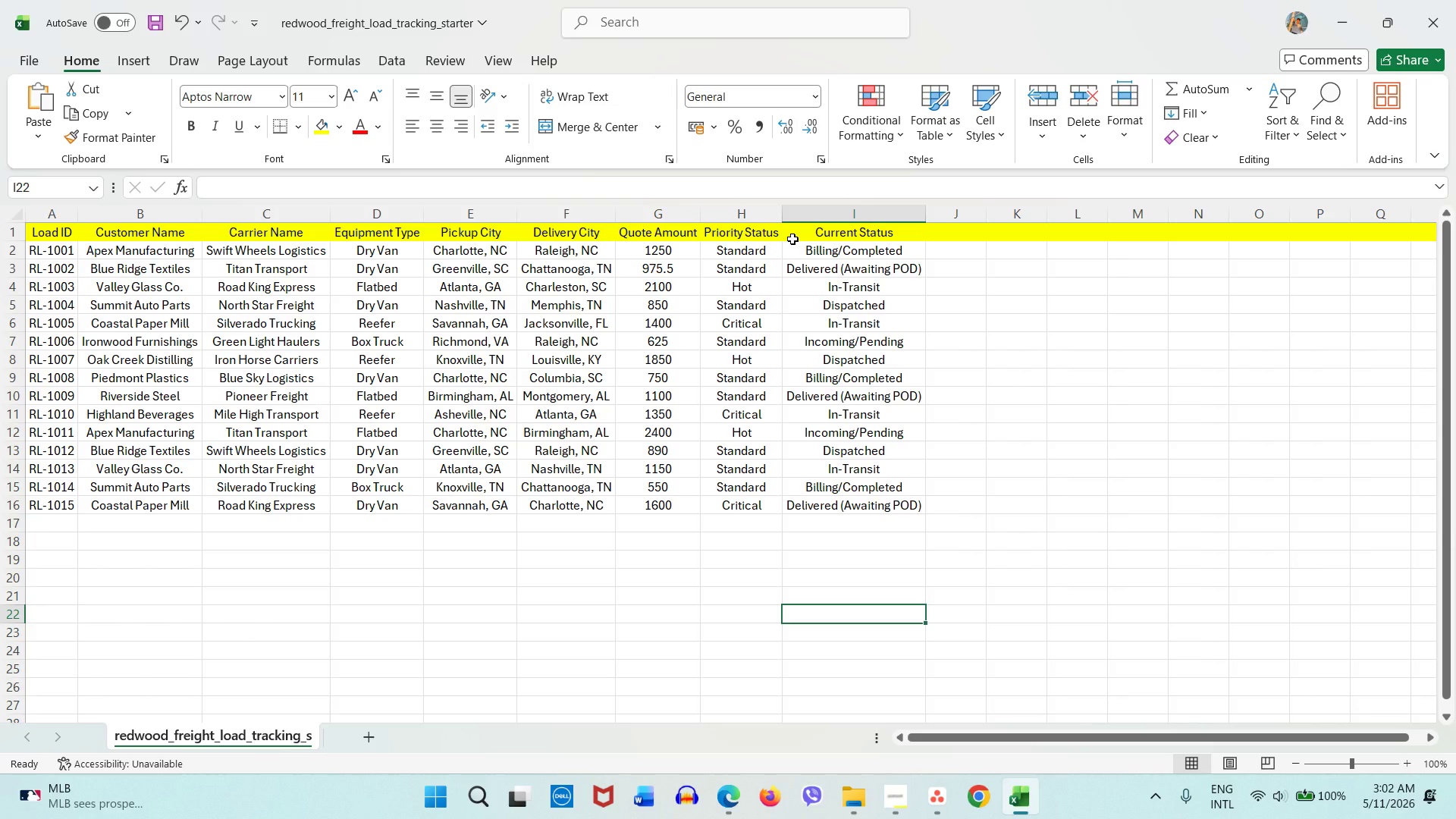 
type(Due Dt)
key(Backspace)
type(ate)
 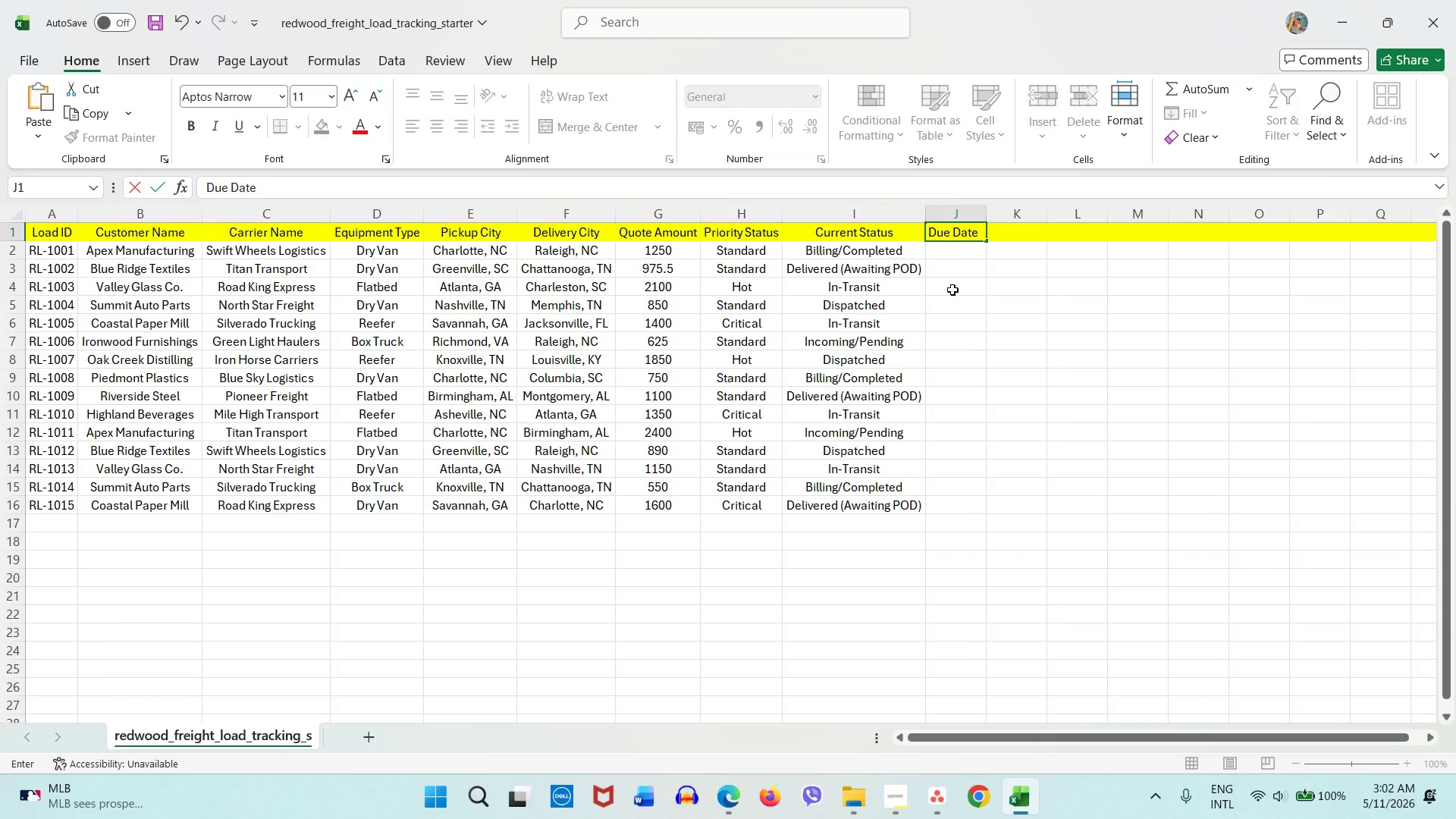 
left_click([962, 289])
 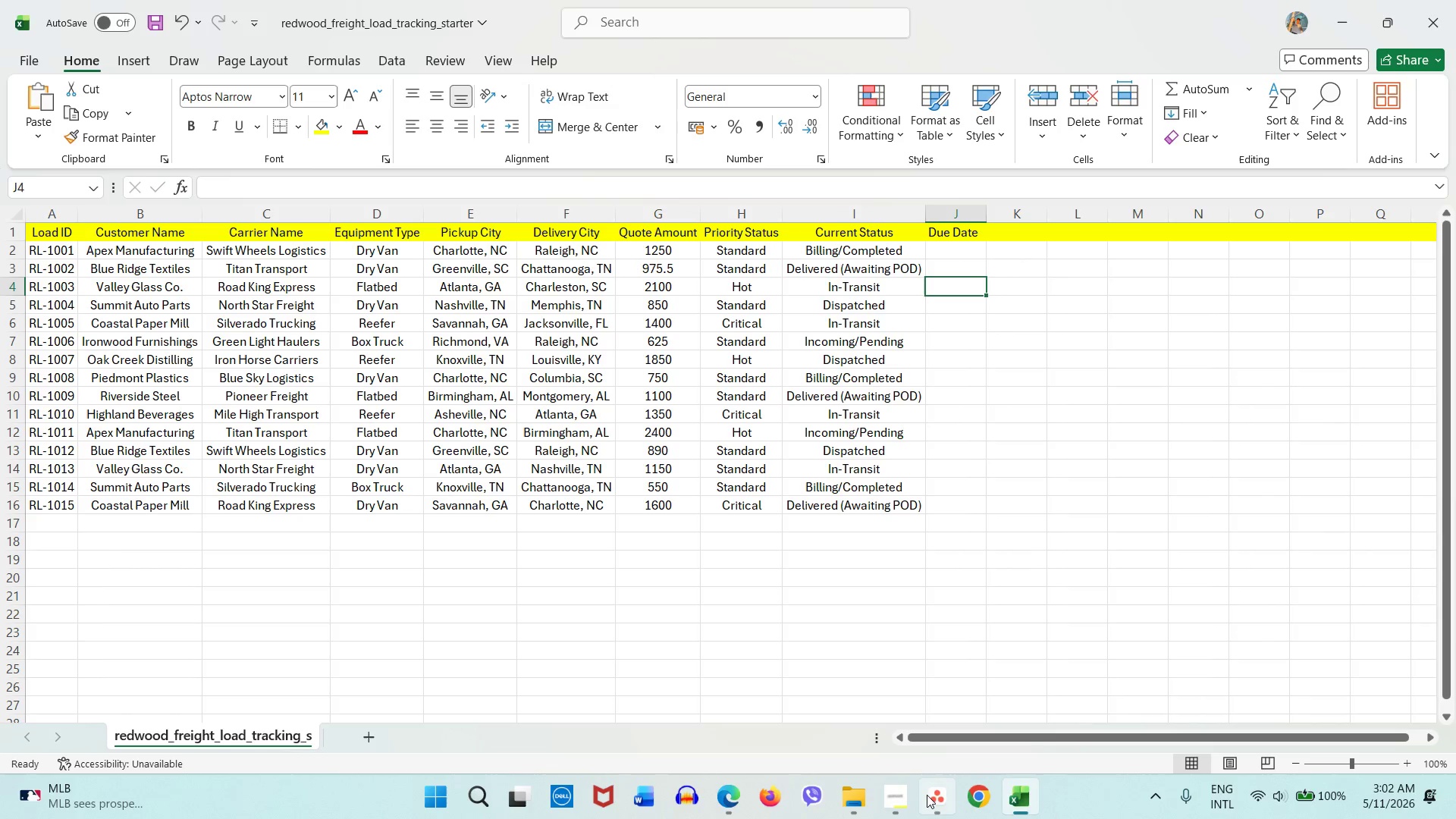 
left_click([906, 797])